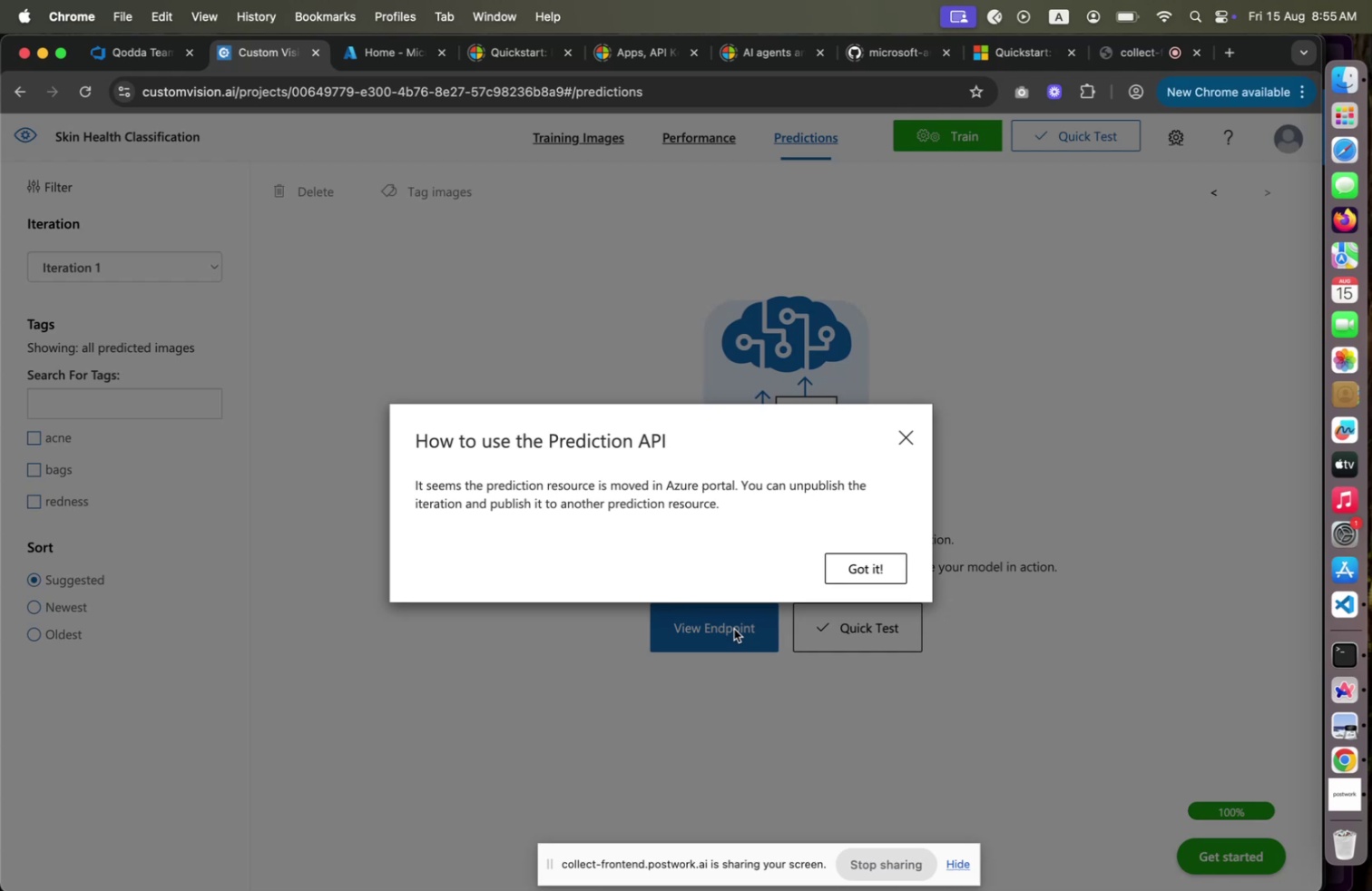 
left_click([854, 579])
 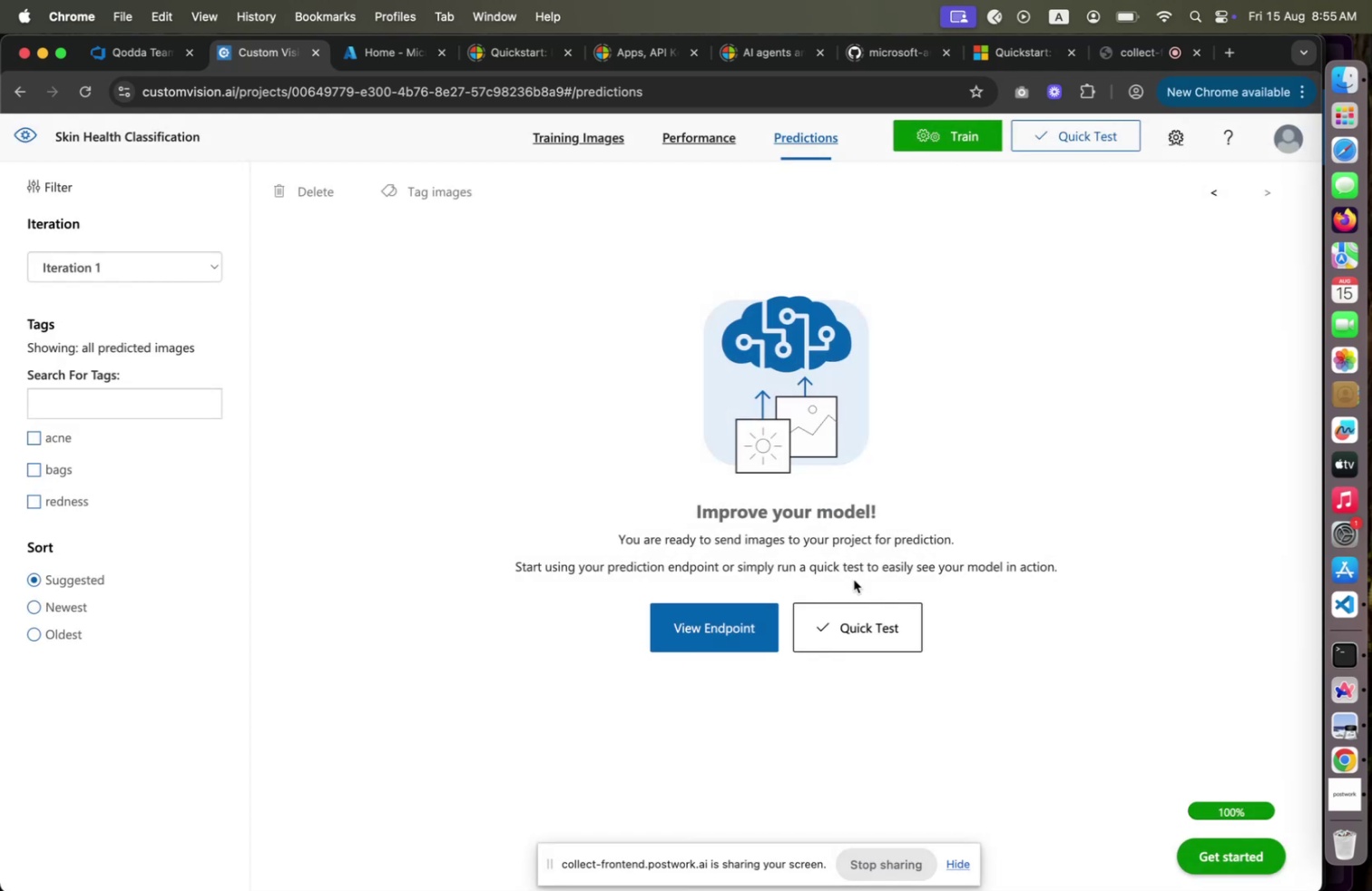 
wait(5.31)
 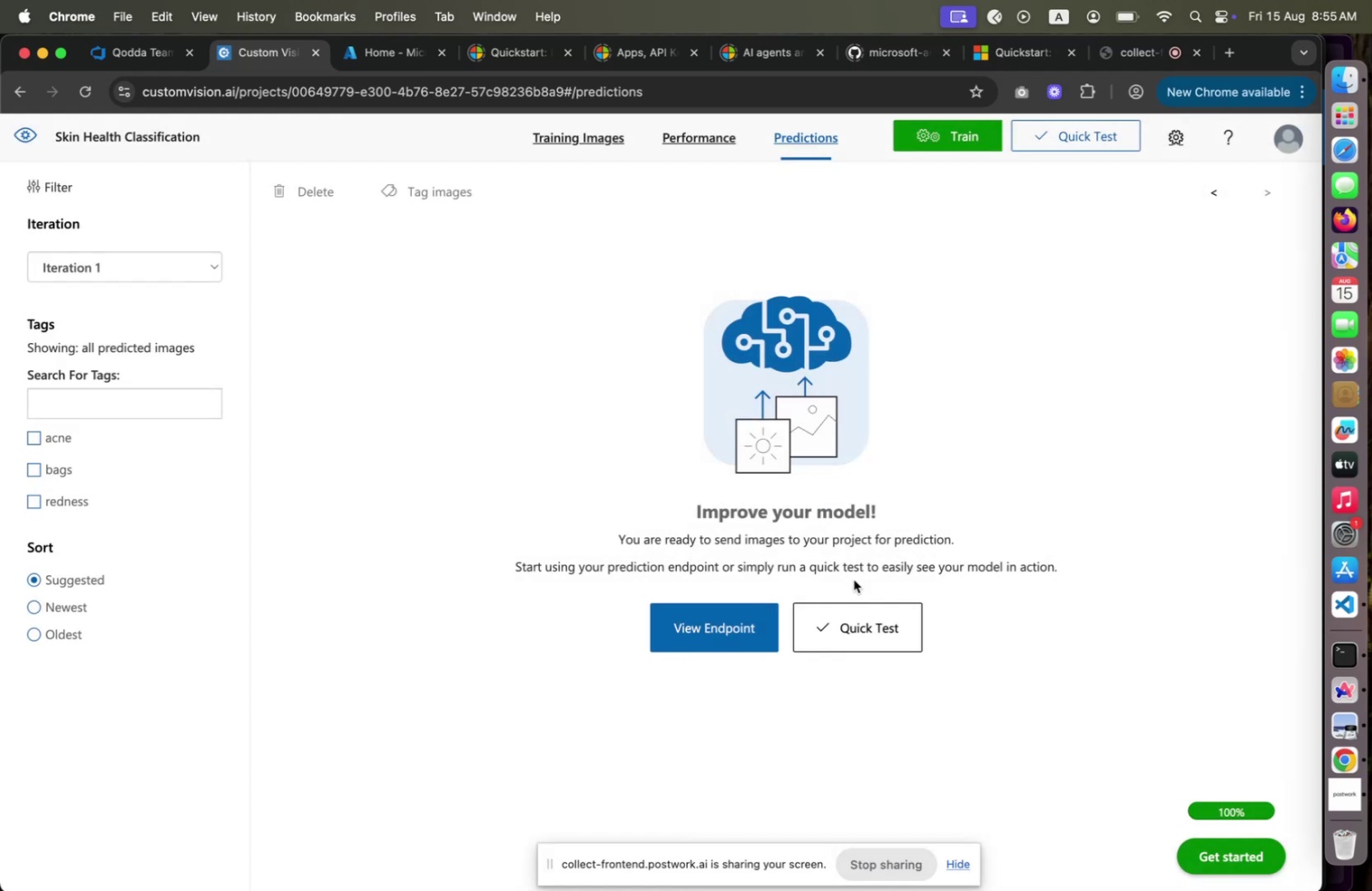 
left_click([745, 146])
 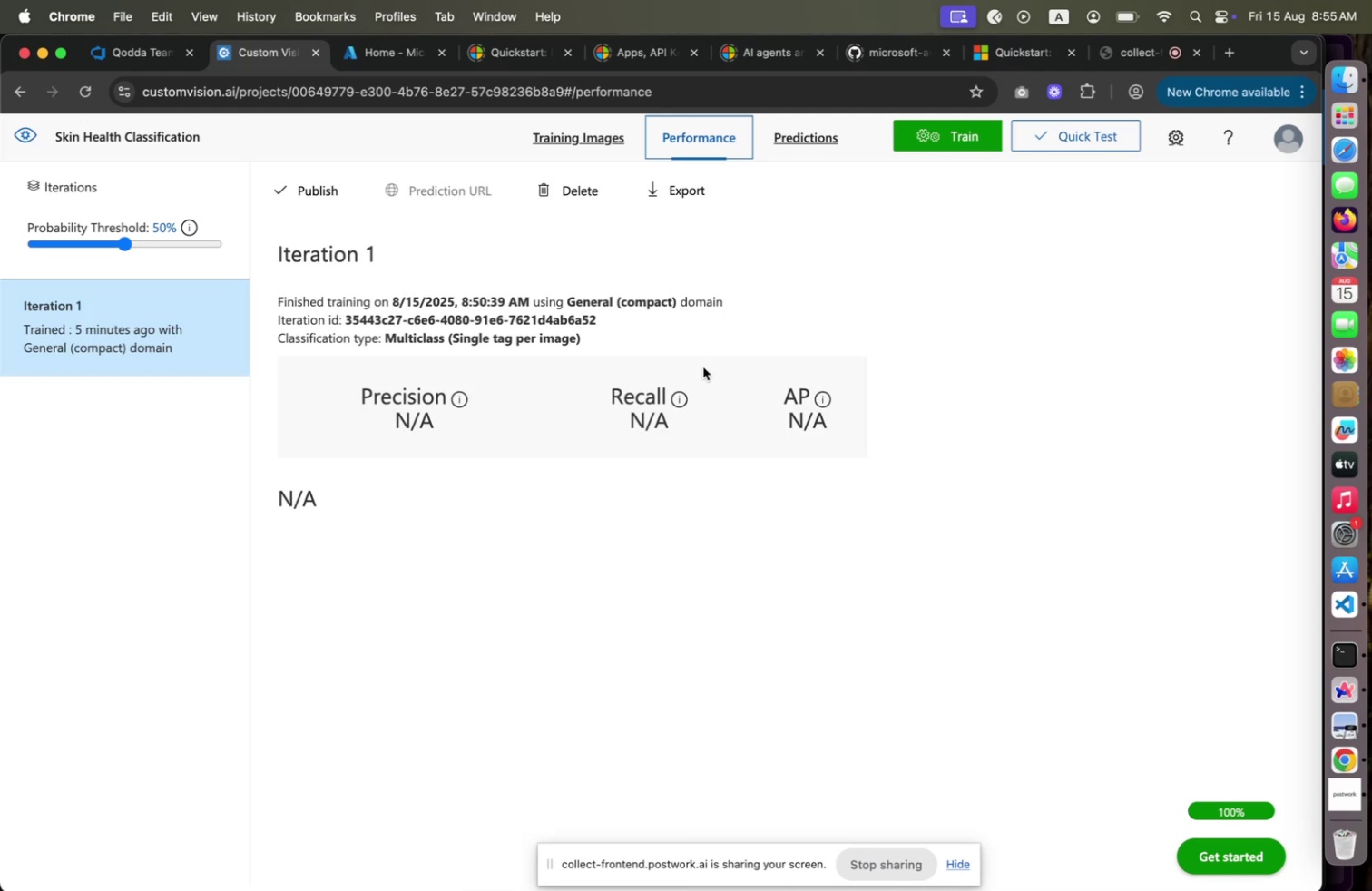 
left_click([324, 192])
 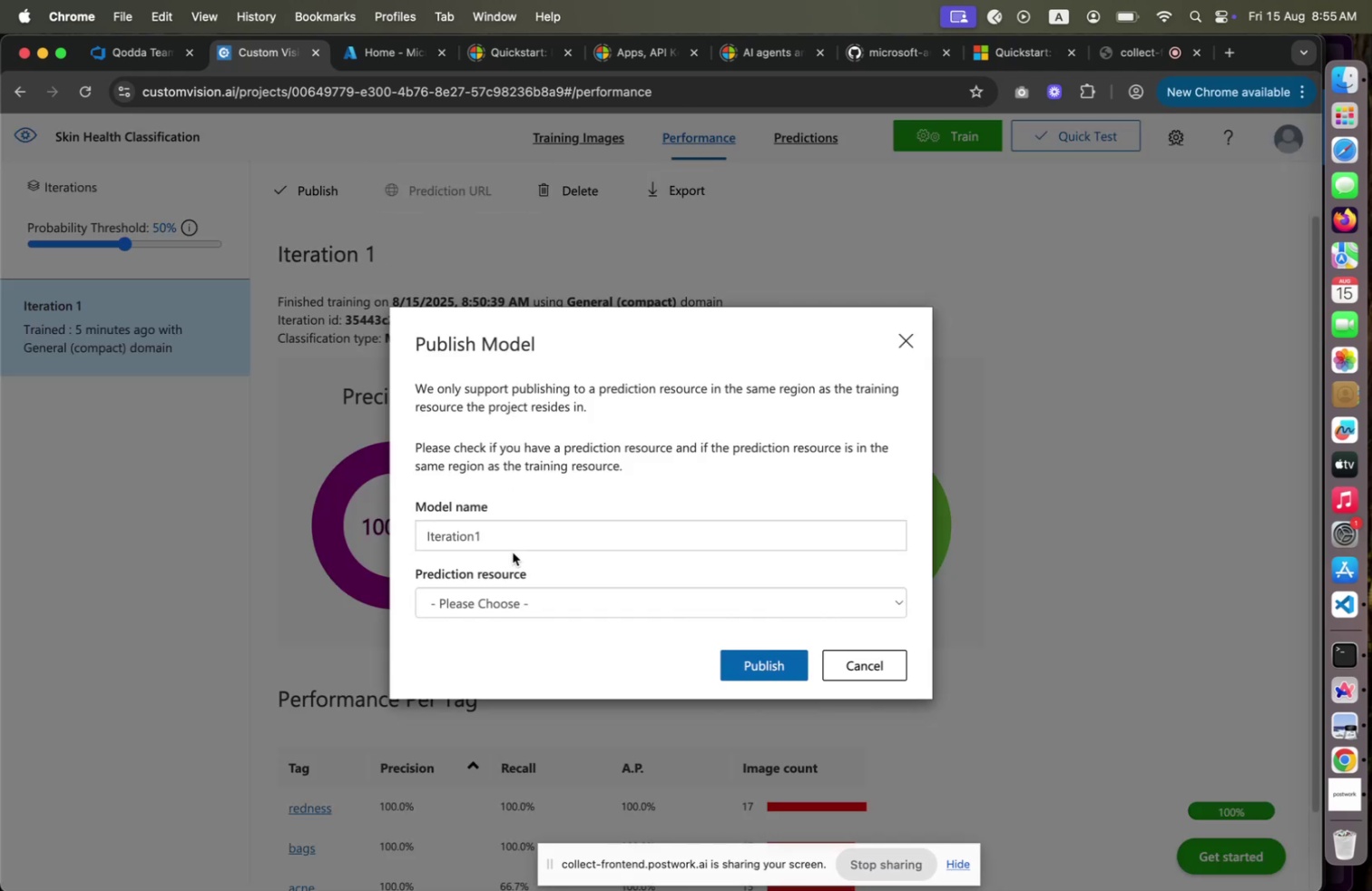 
left_click([509, 600])
 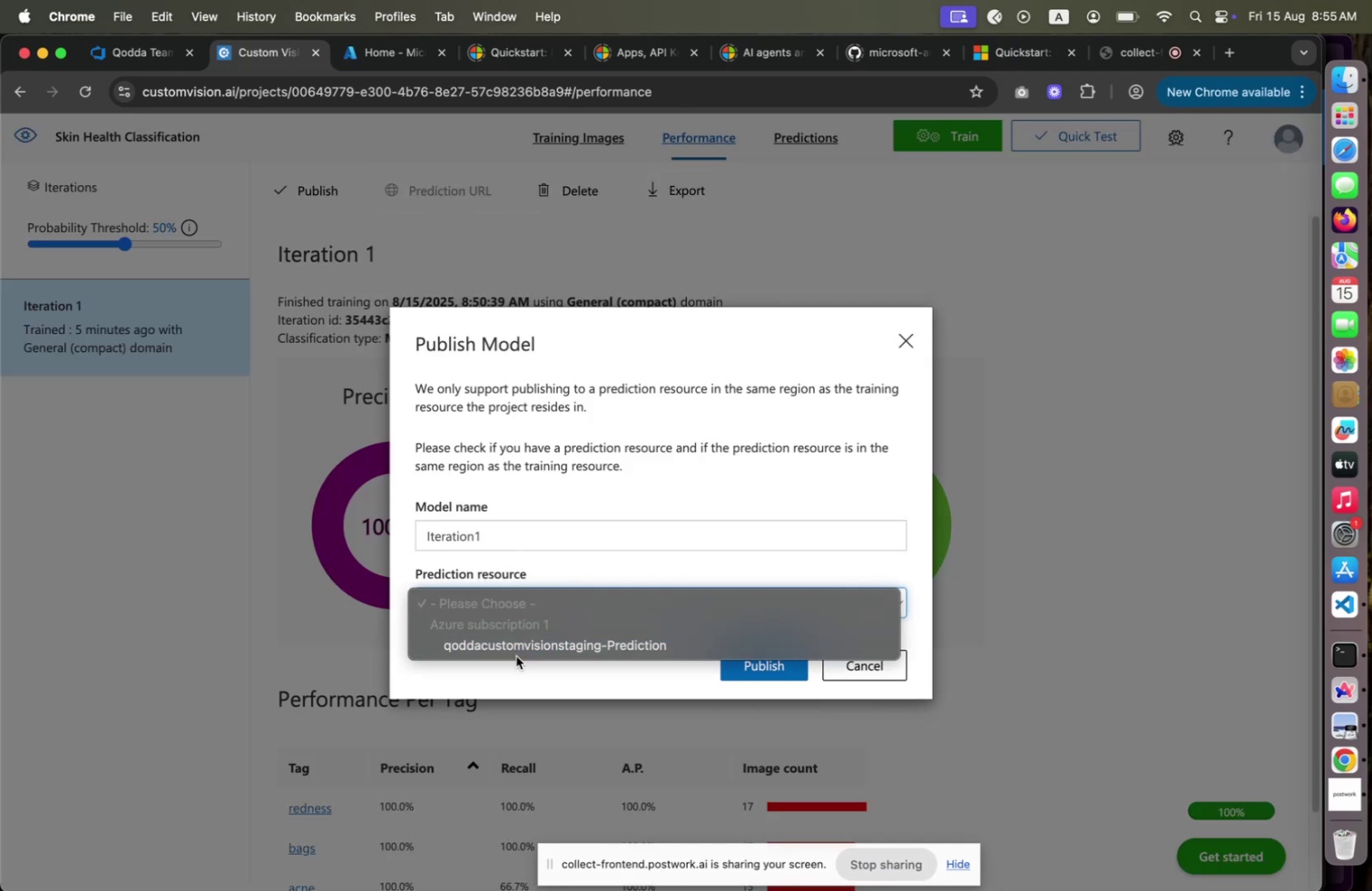 
left_click([518, 651])
 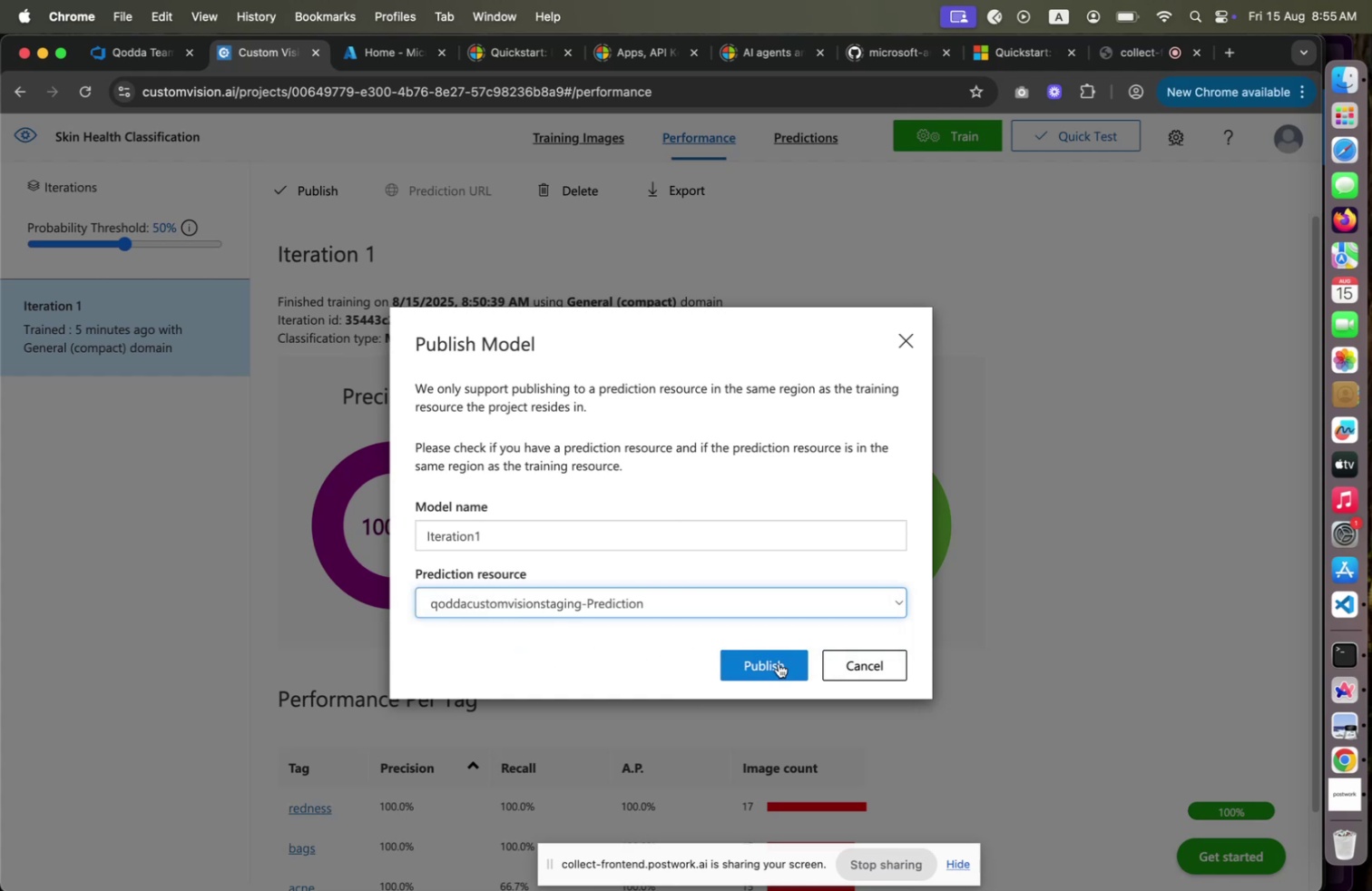 
left_click([780, 662])
 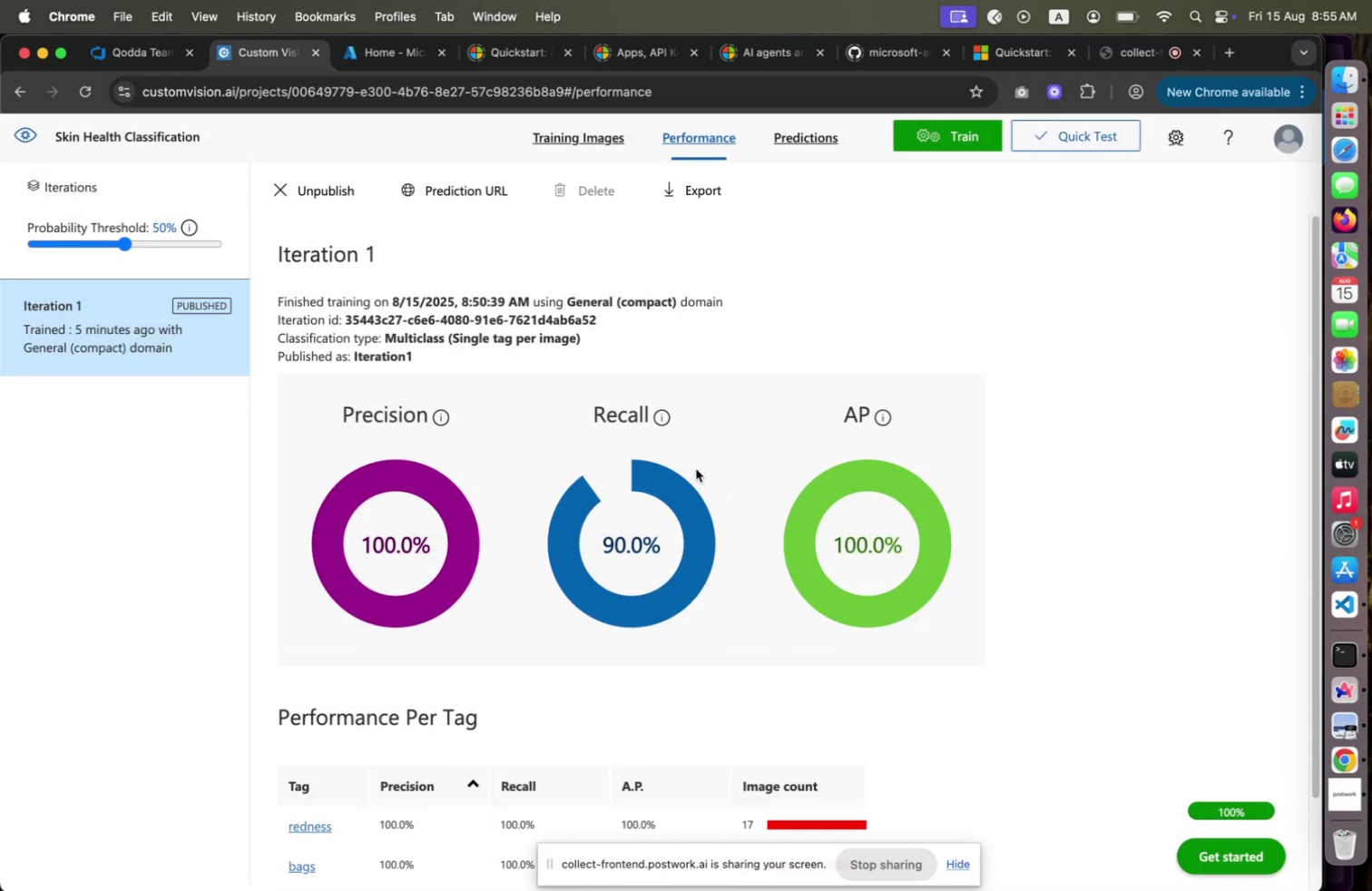 
wait(7.34)
 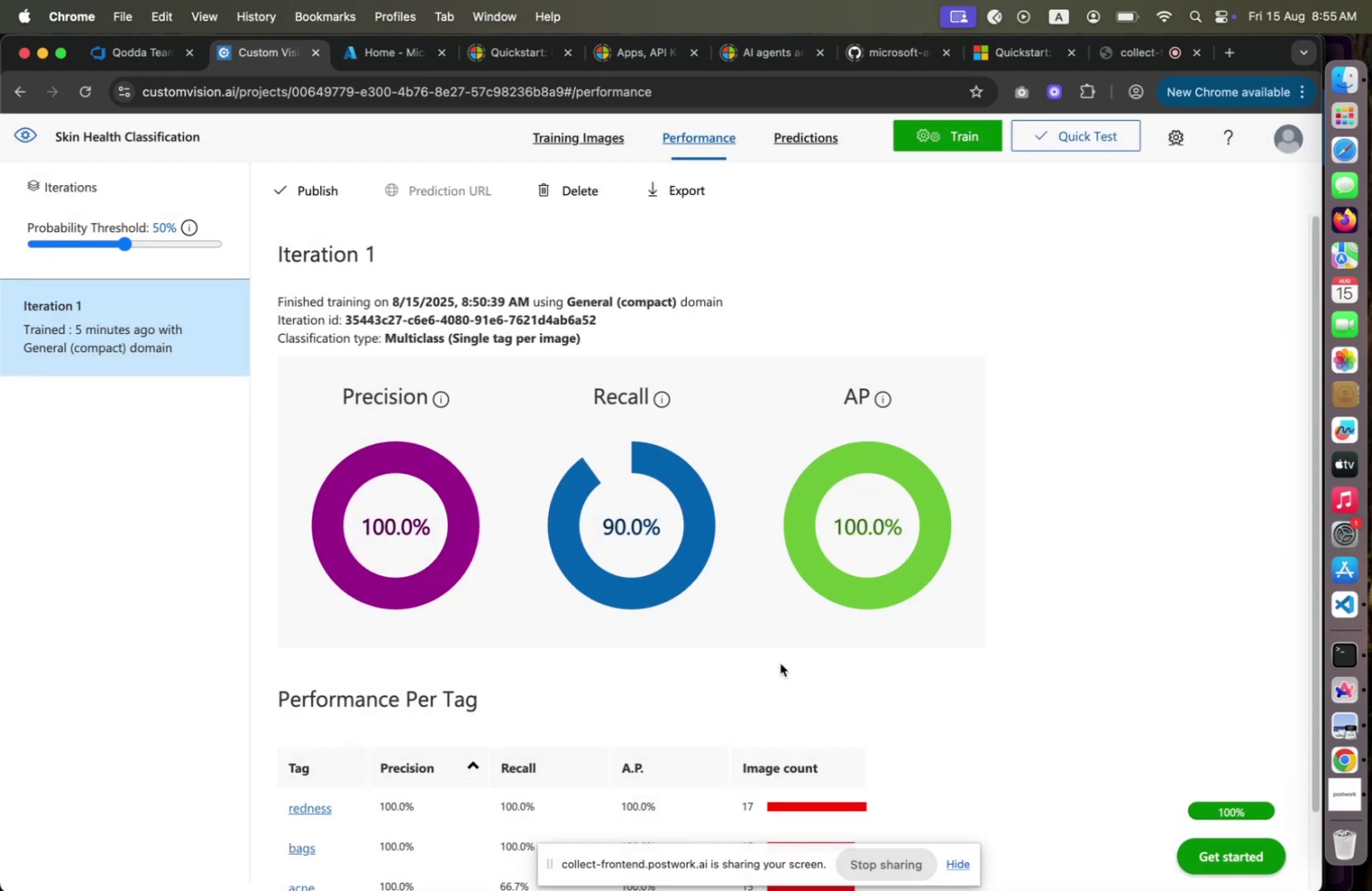 
left_click([479, 185])
 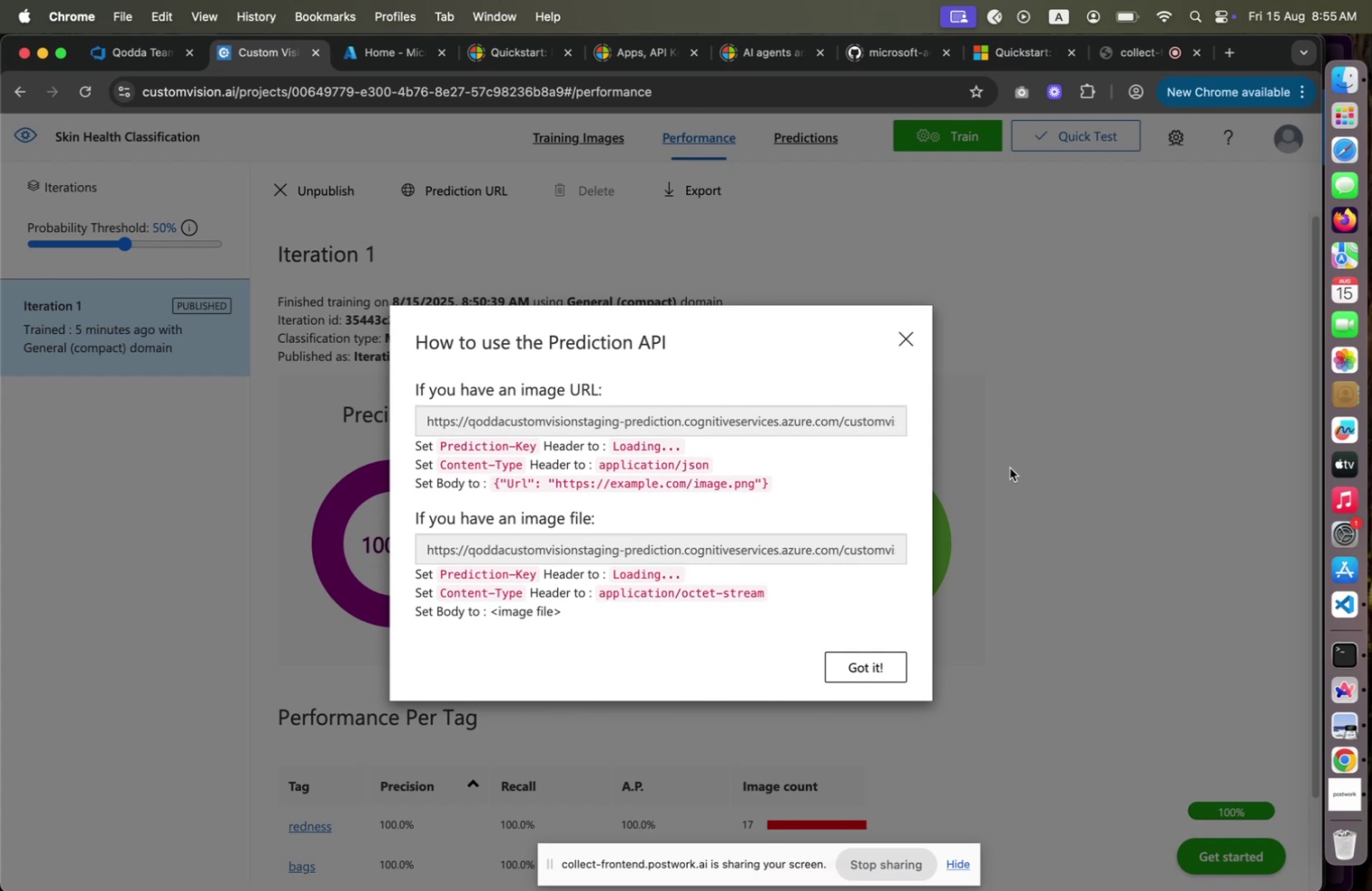 
left_click([1354, 607])
 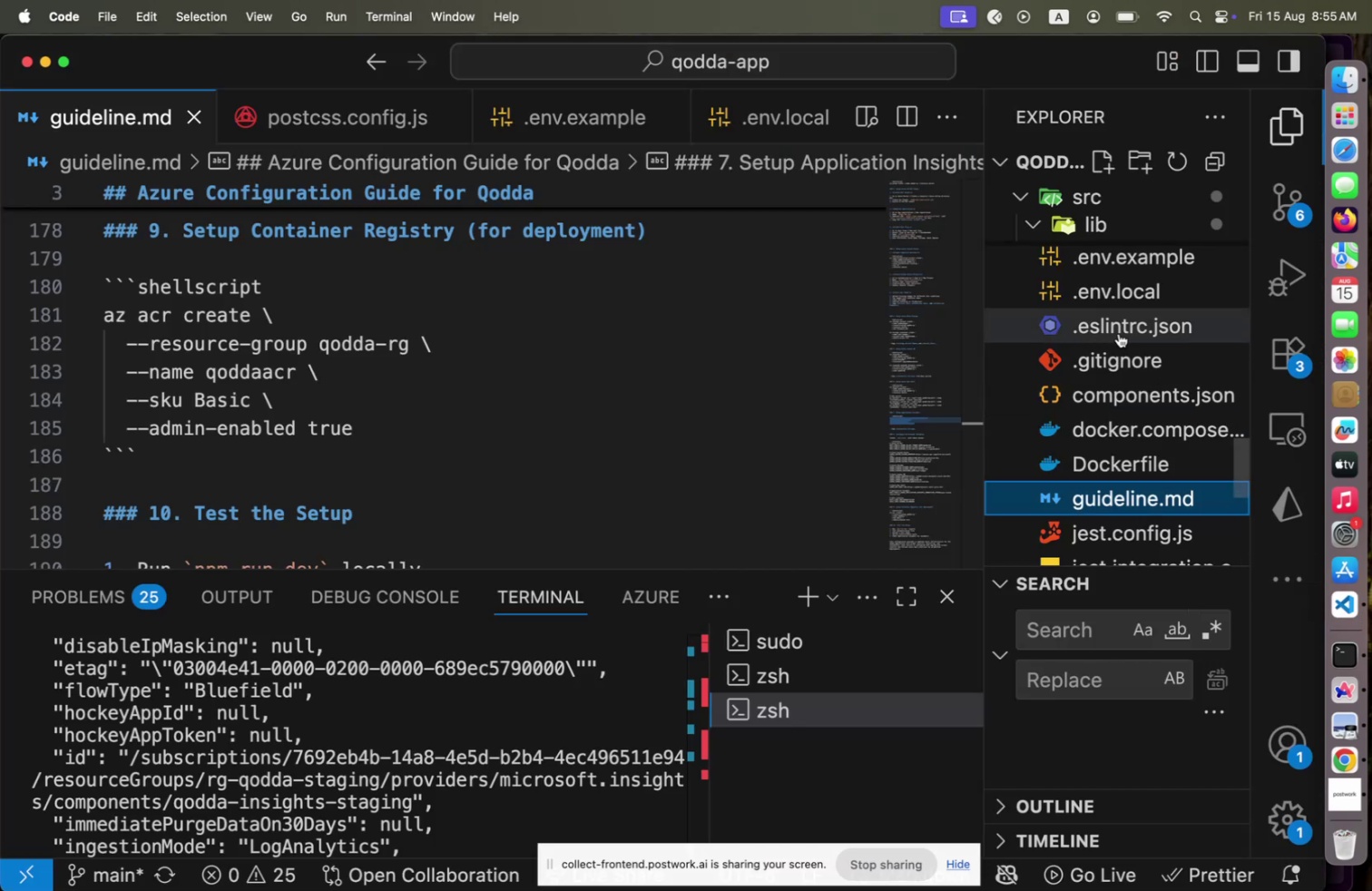 
left_click([1123, 307])
 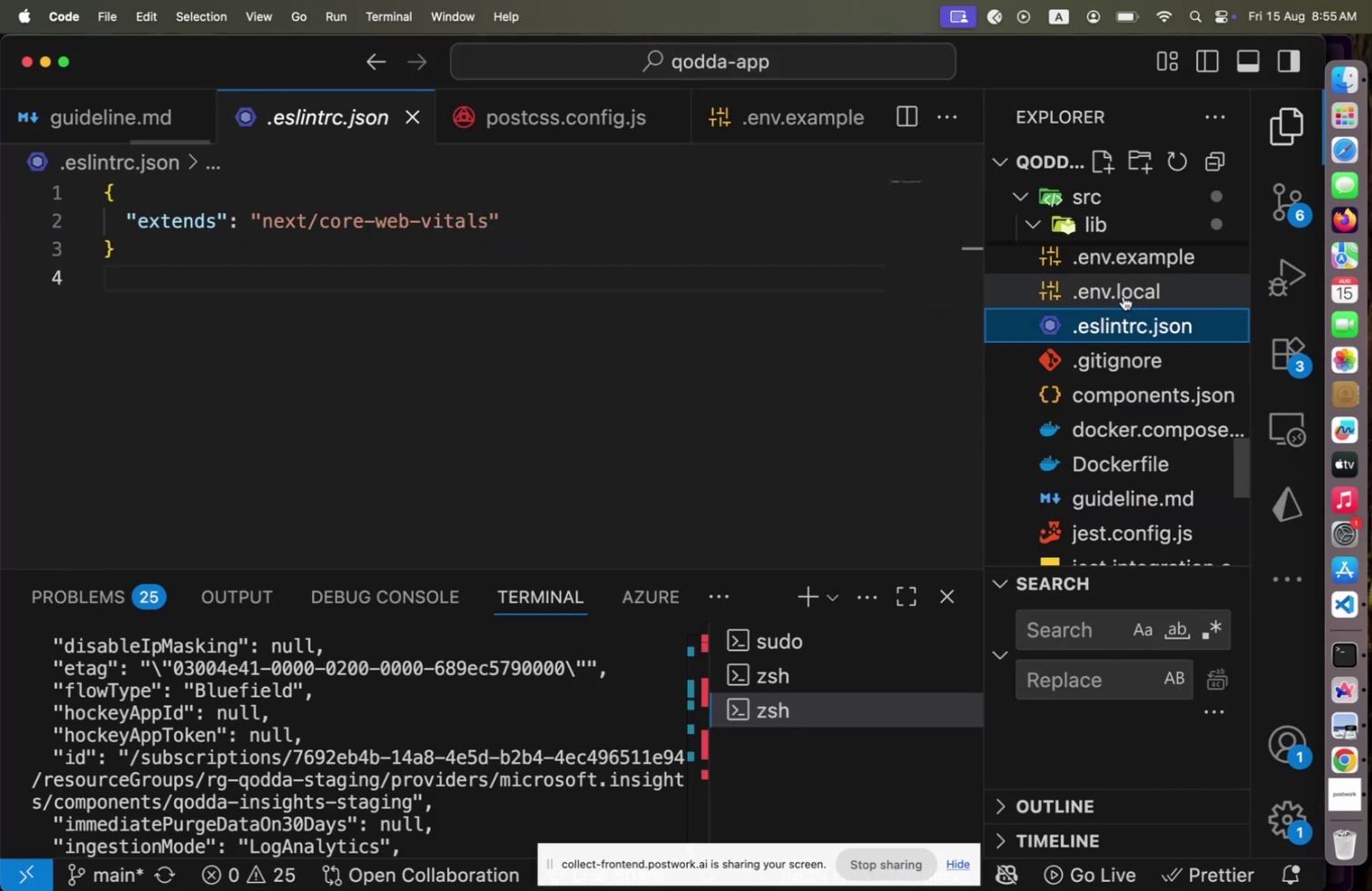 
left_click([1123, 296])
 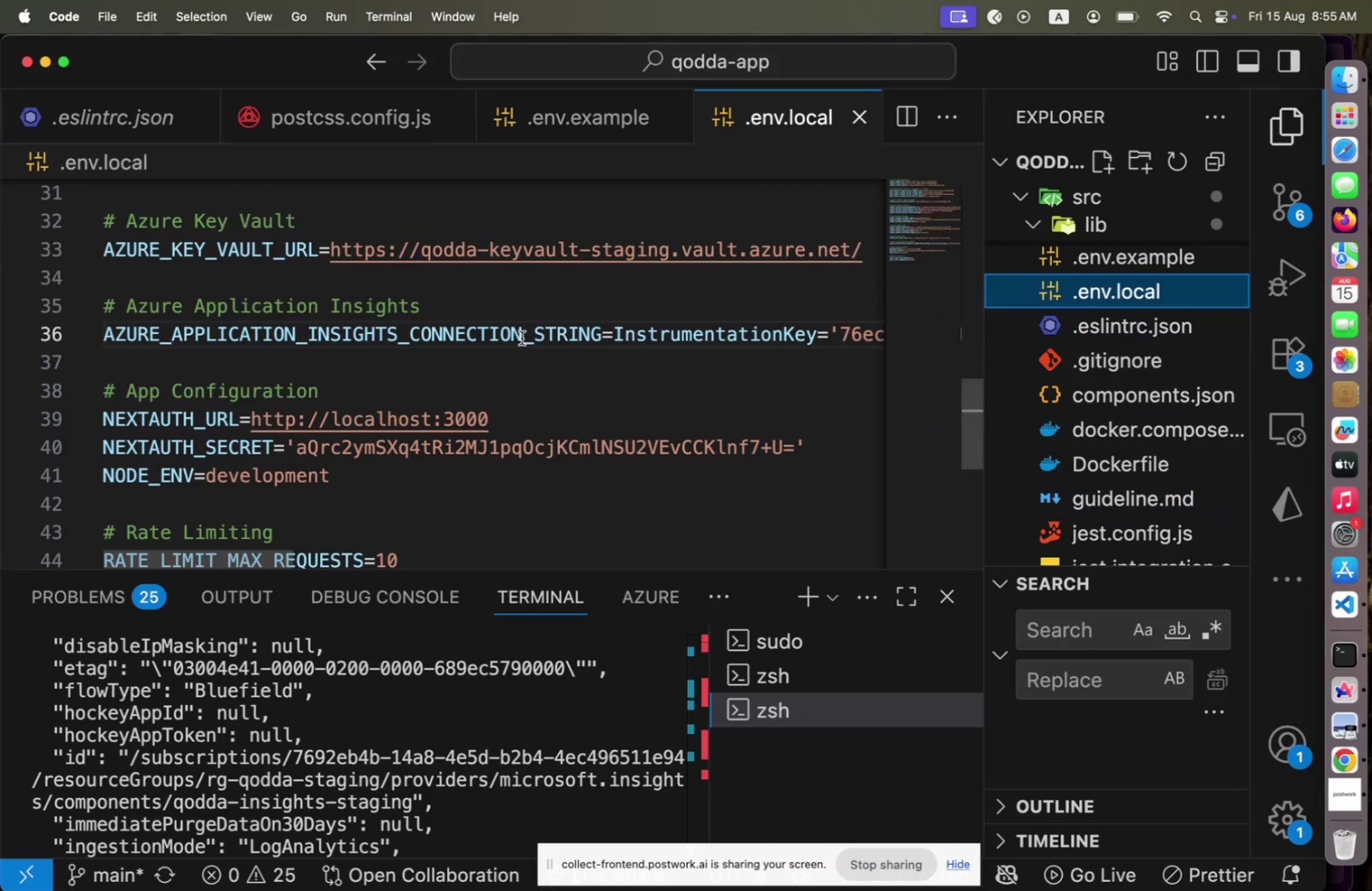 
scroll: coordinate [523, 338], scroll_direction: up, amount: 10.0
 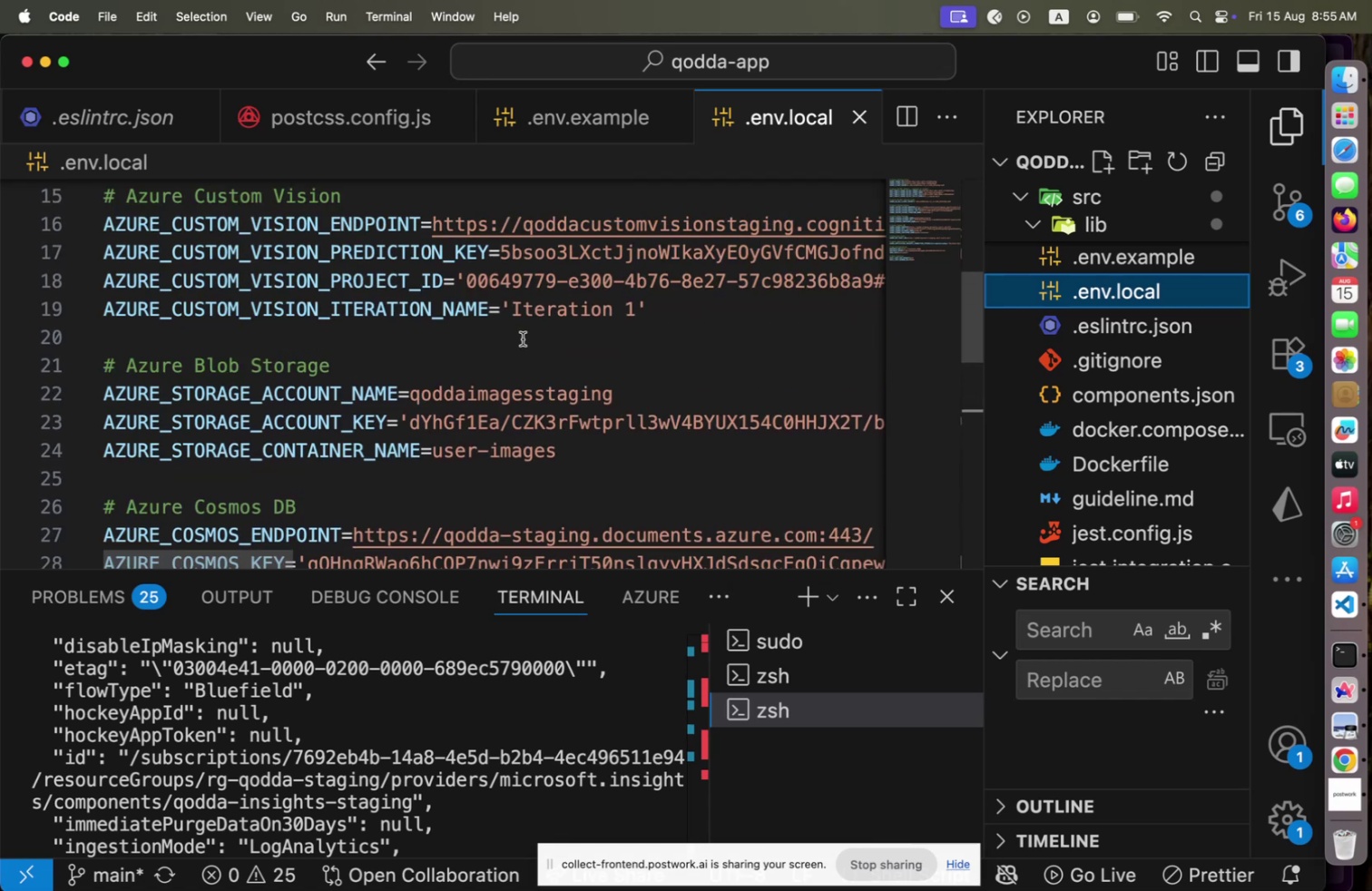 
wait(7.81)
 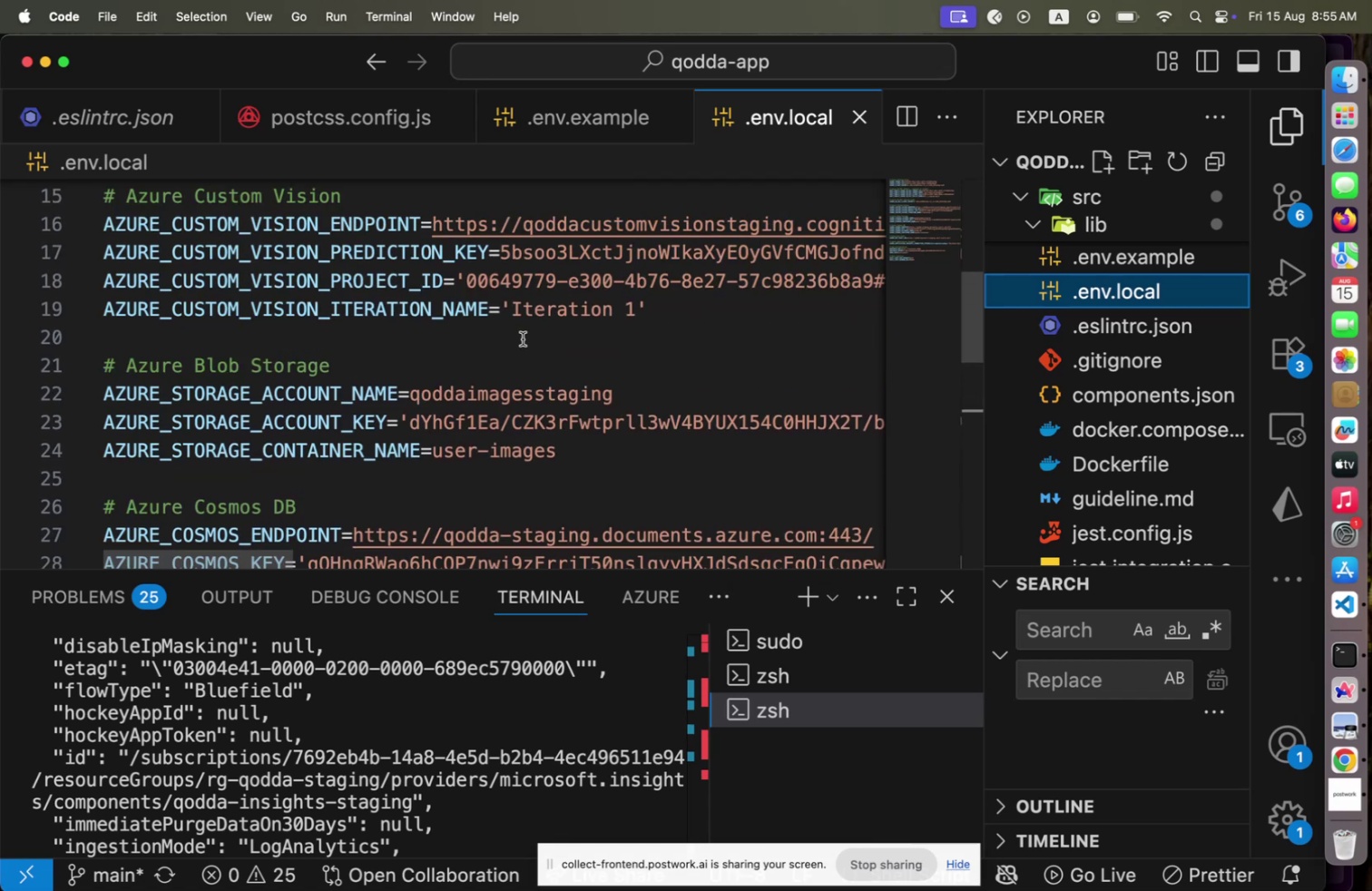 
scroll: coordinate [523, 338], scroll_direction: up, amount: 2.0
 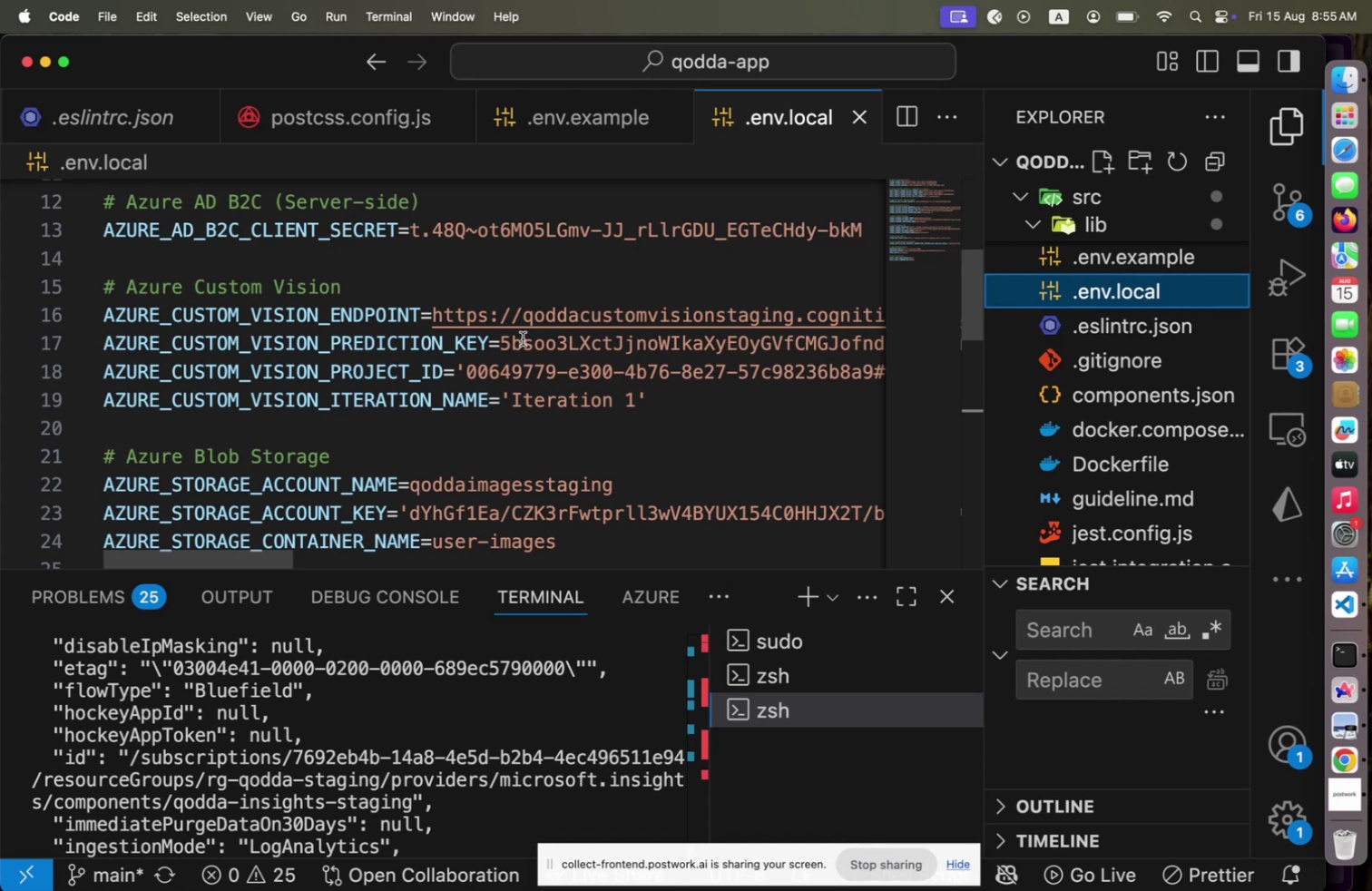 
wait(5.12)
 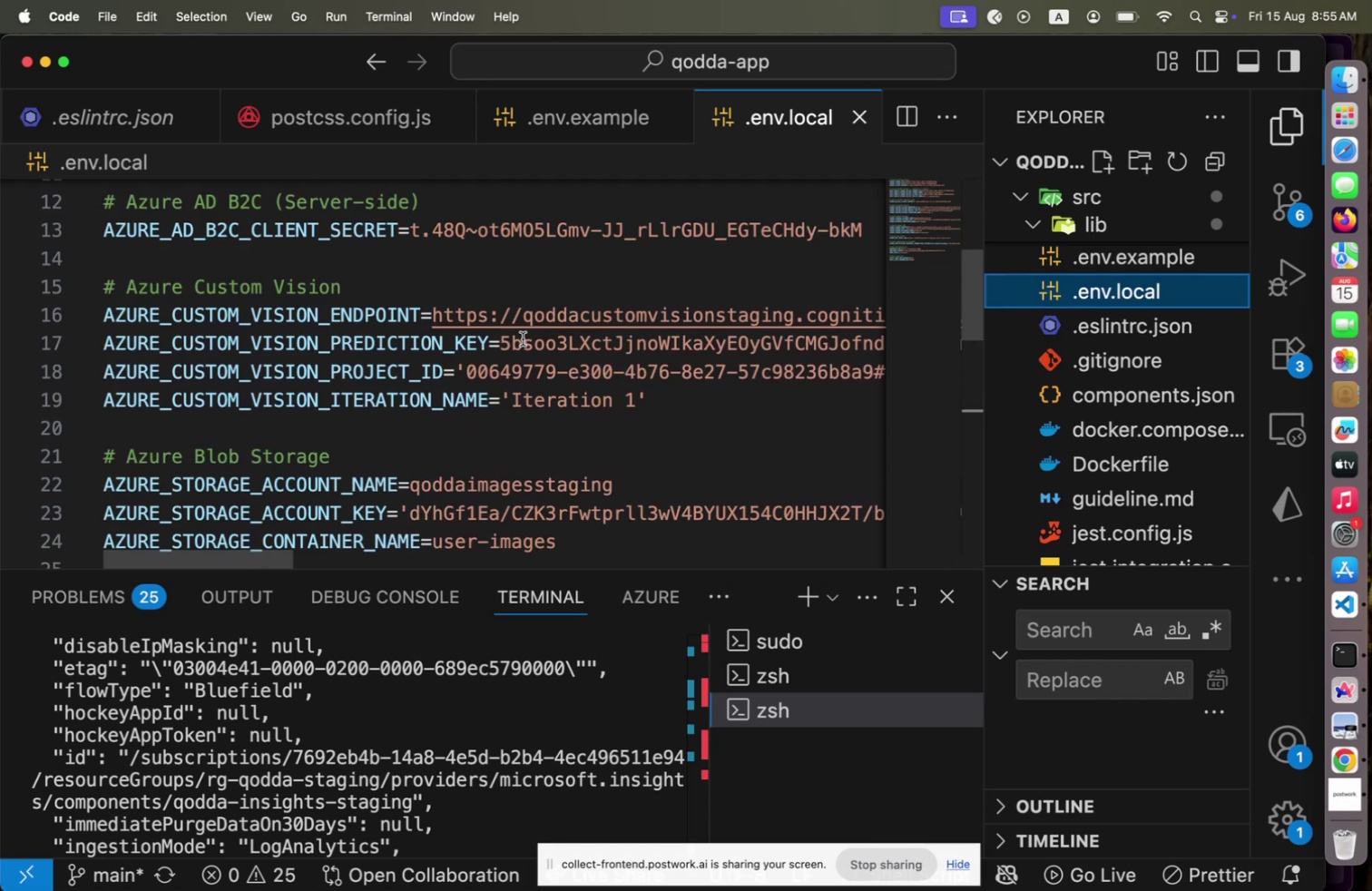 
scroll: coordinate [523, 338], scroll_direction: up, amount: 1.0
 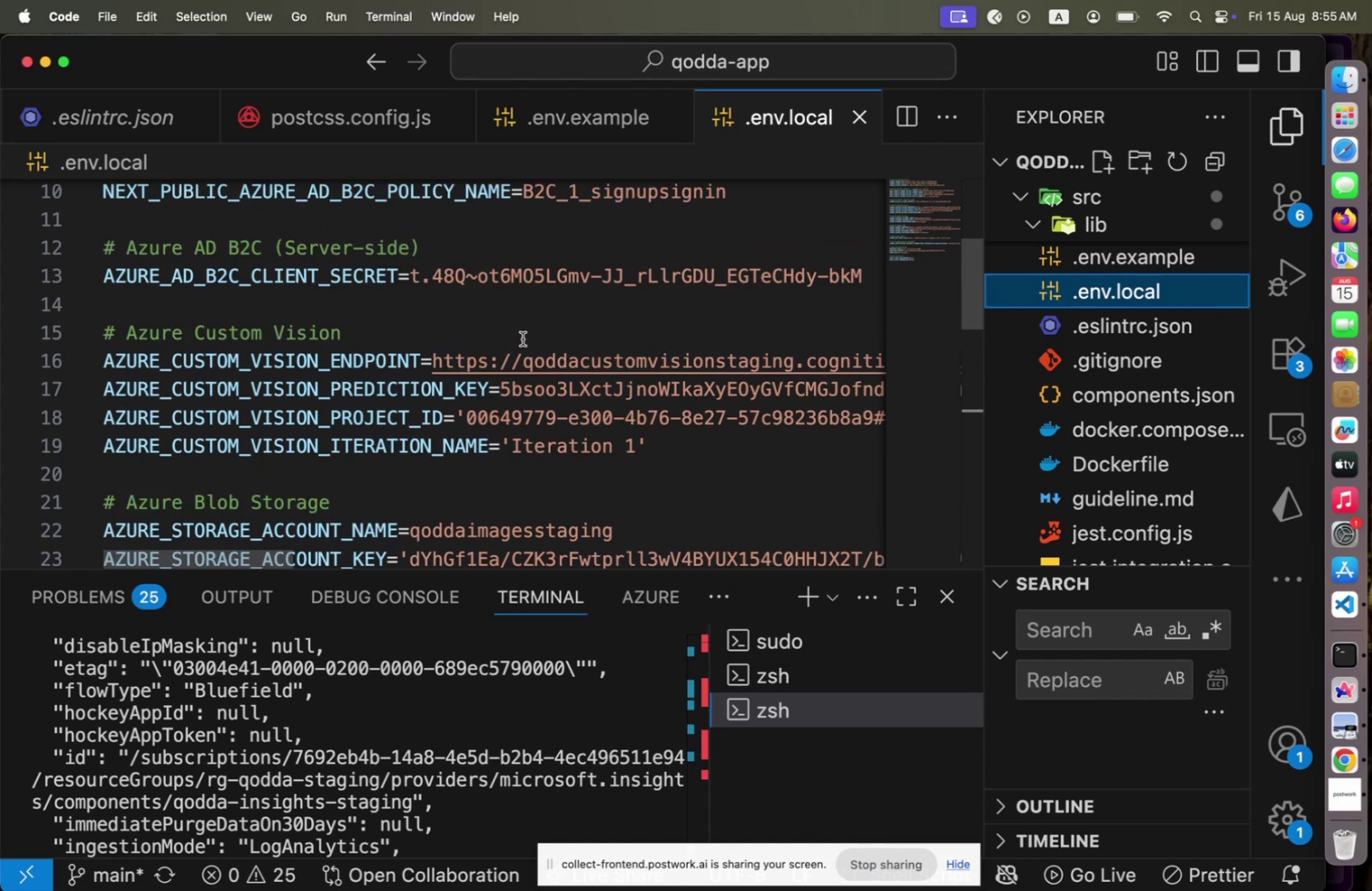 
left_click([524, 348])
 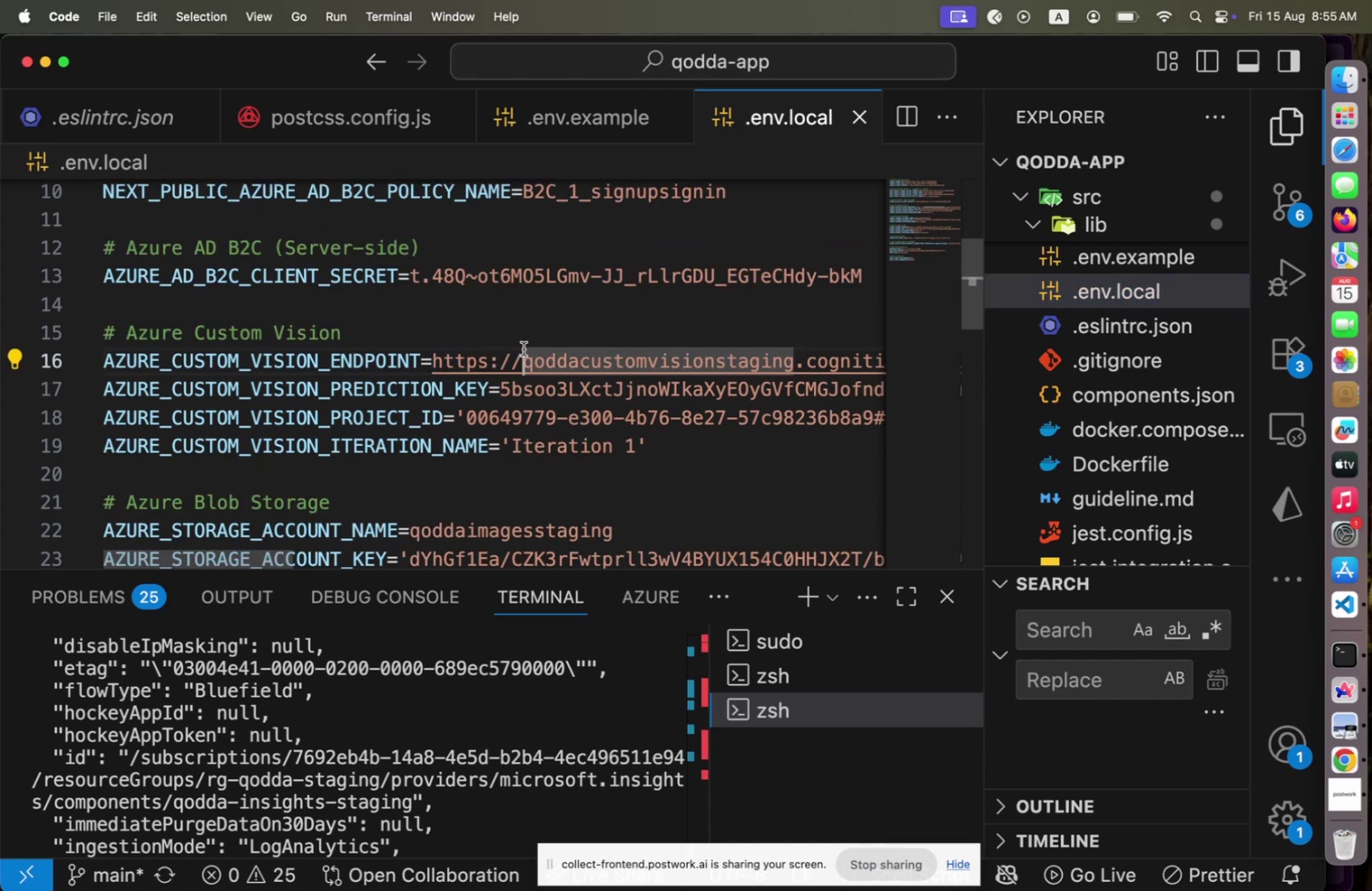 
hold_key(key=ArrowLeft, duration=1.07)
 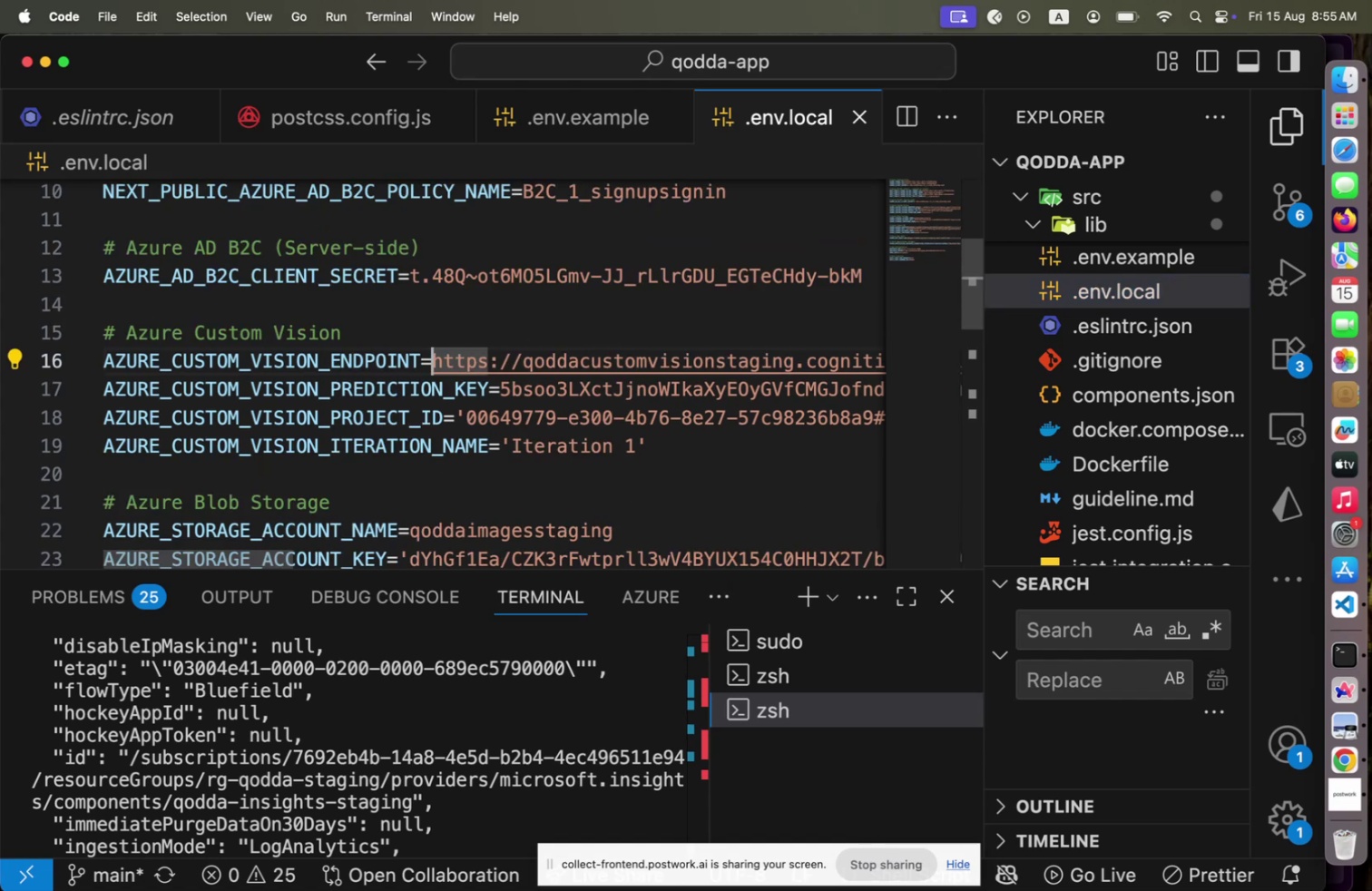 
key(Shift+End)
 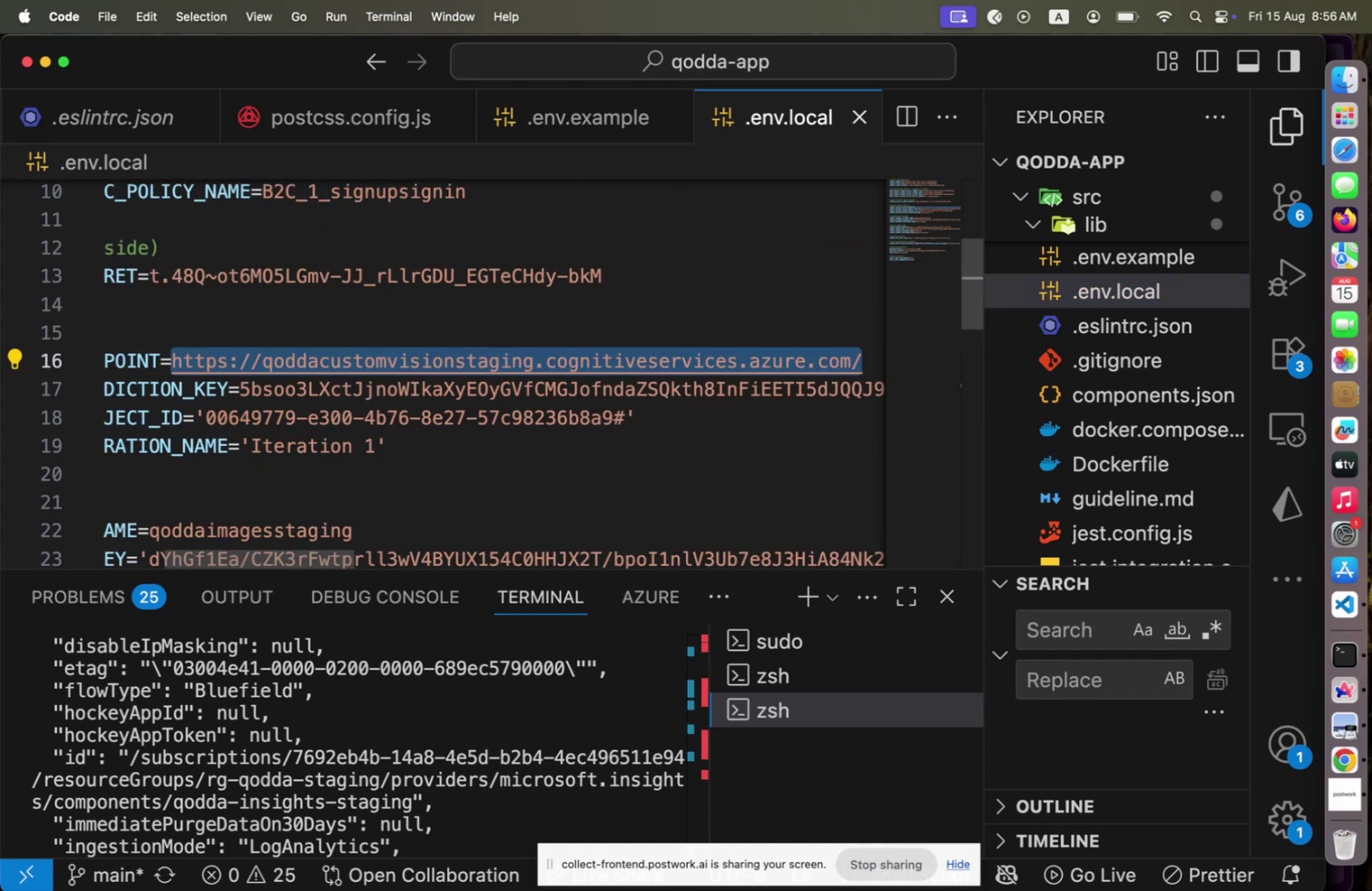 
key(Meta+CommandLeft)
 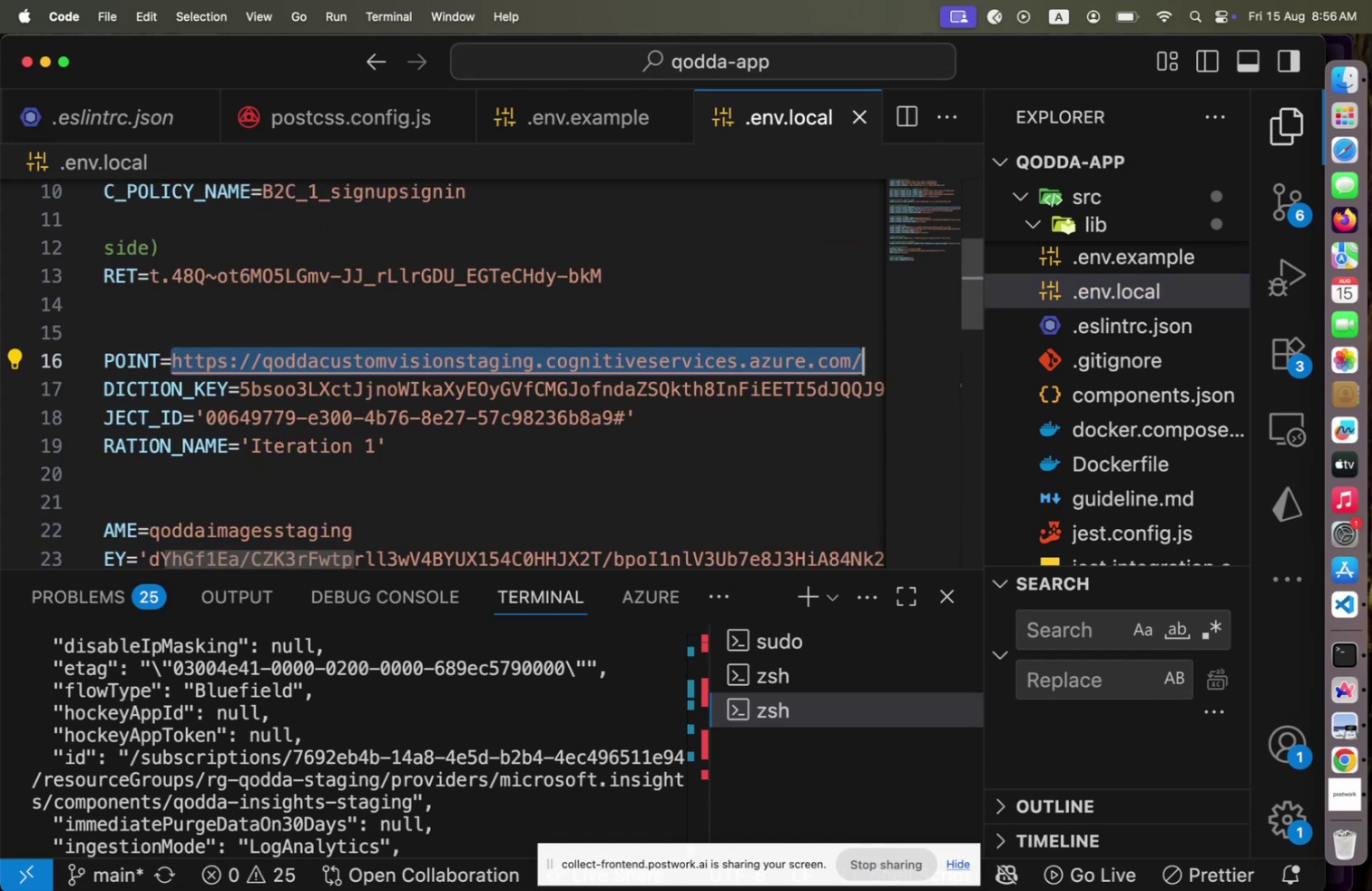 
key(Meta+Tab)
 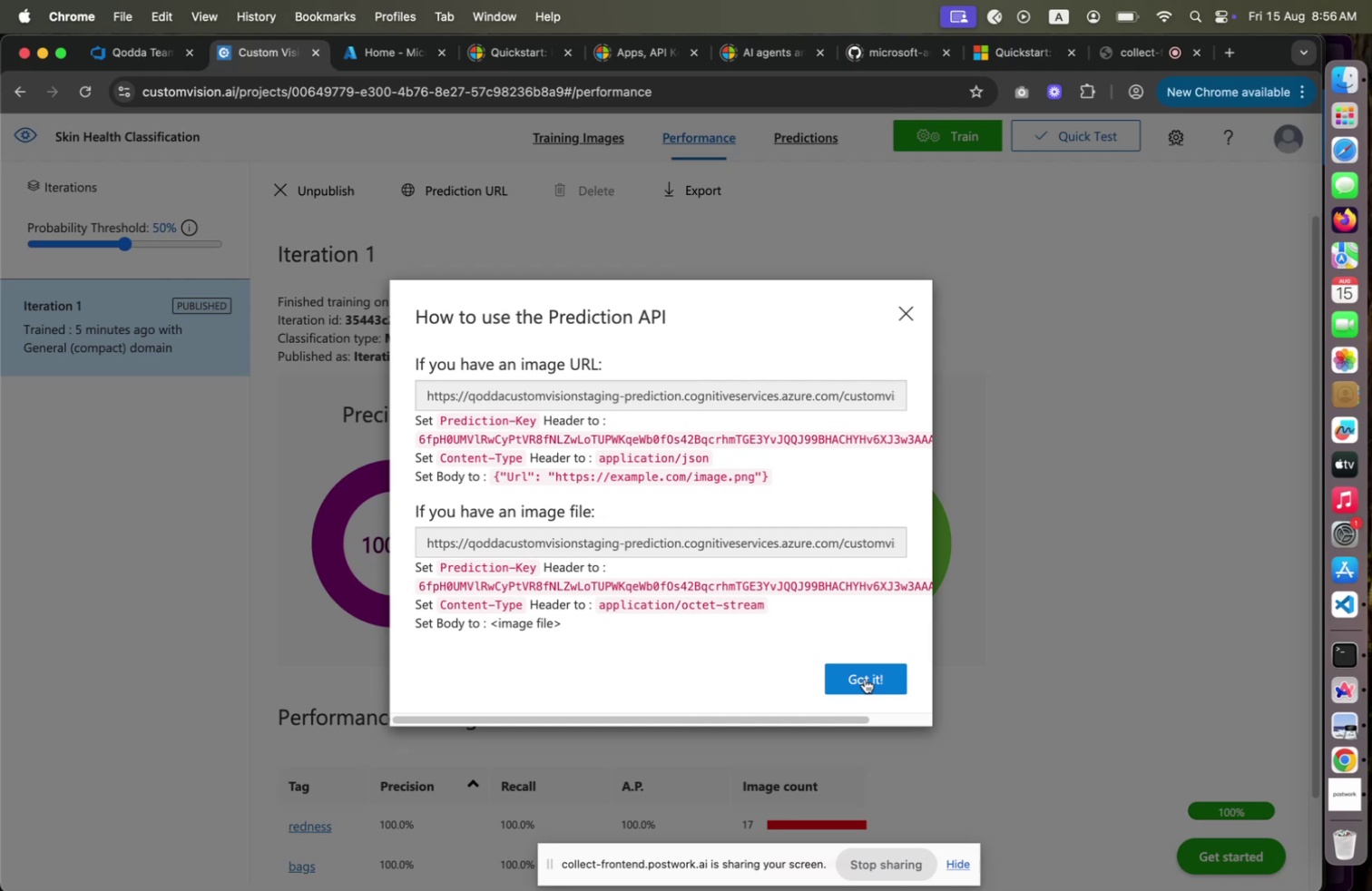 
wait(27.33)
 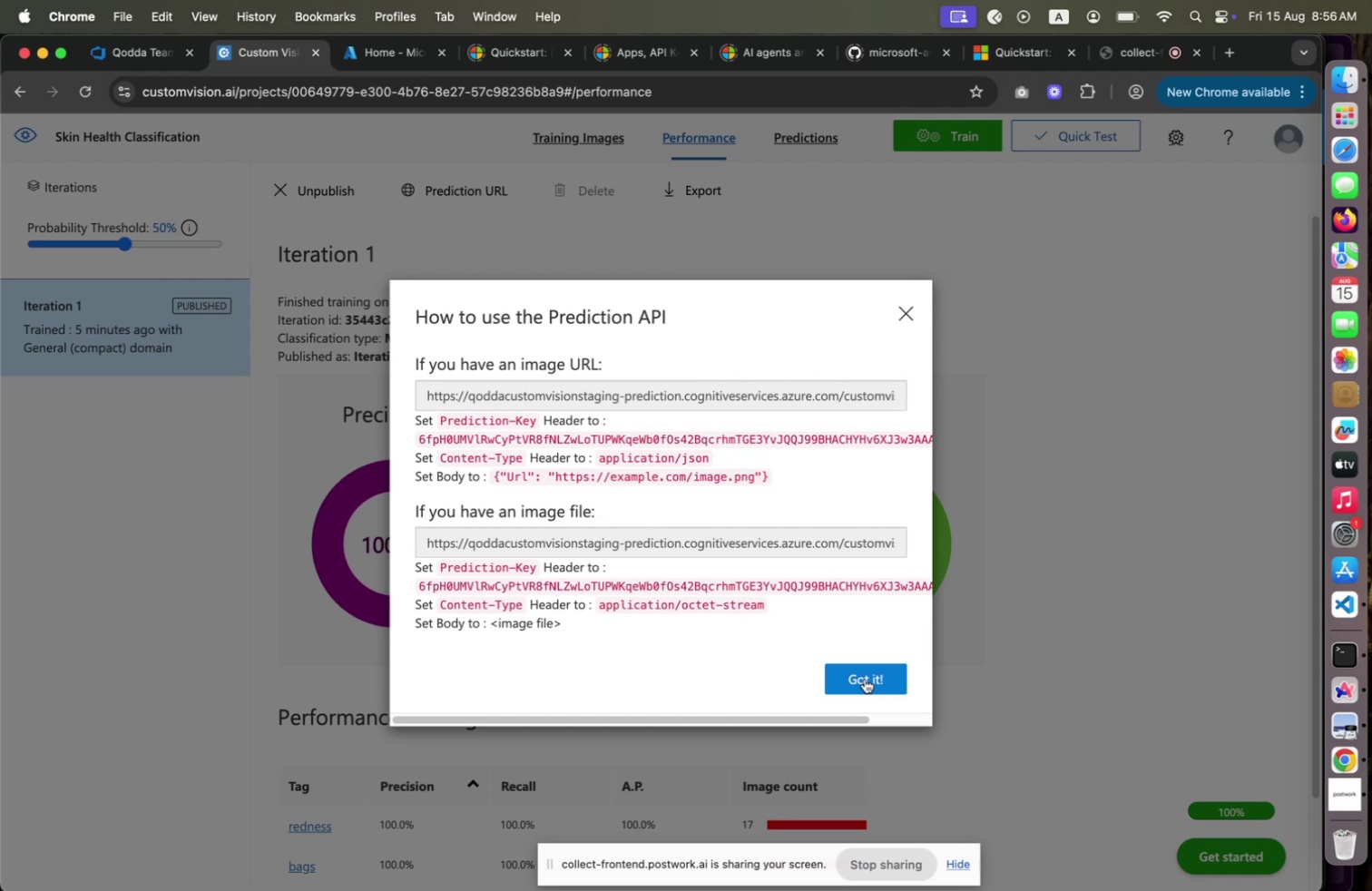 
left_click([861, 677])
 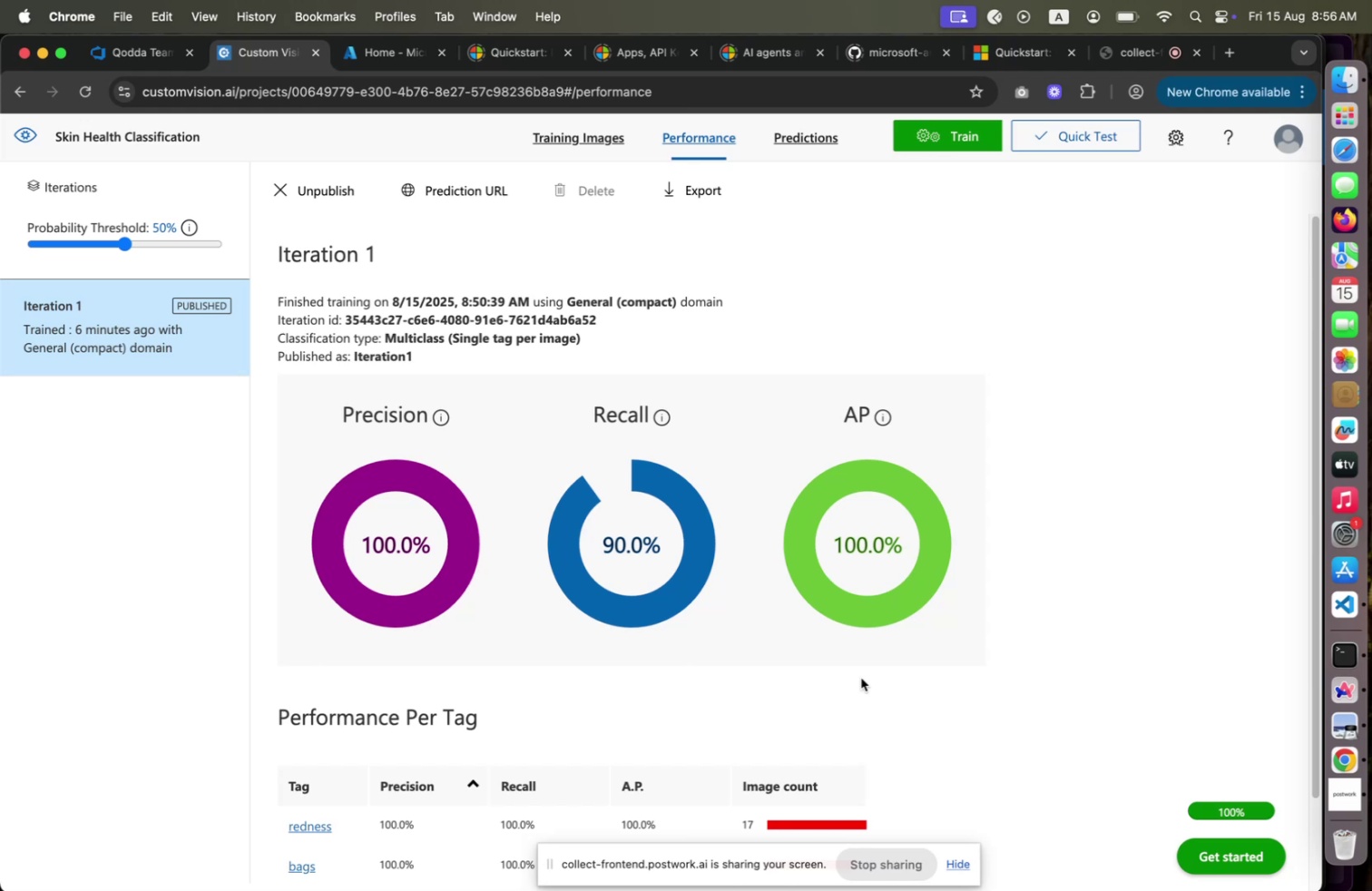 
wait(9.83)
 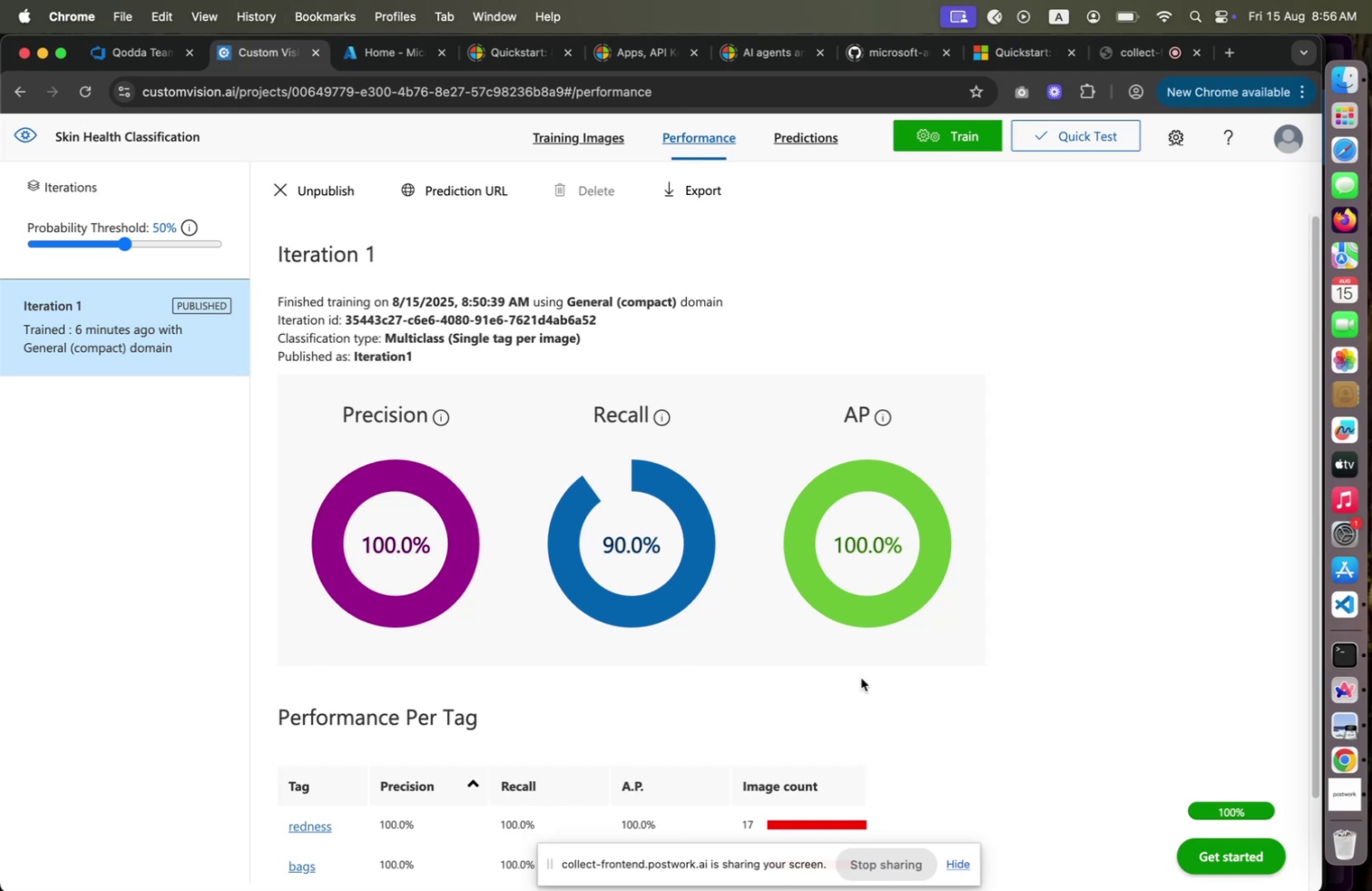 
left_click([788, 139])
 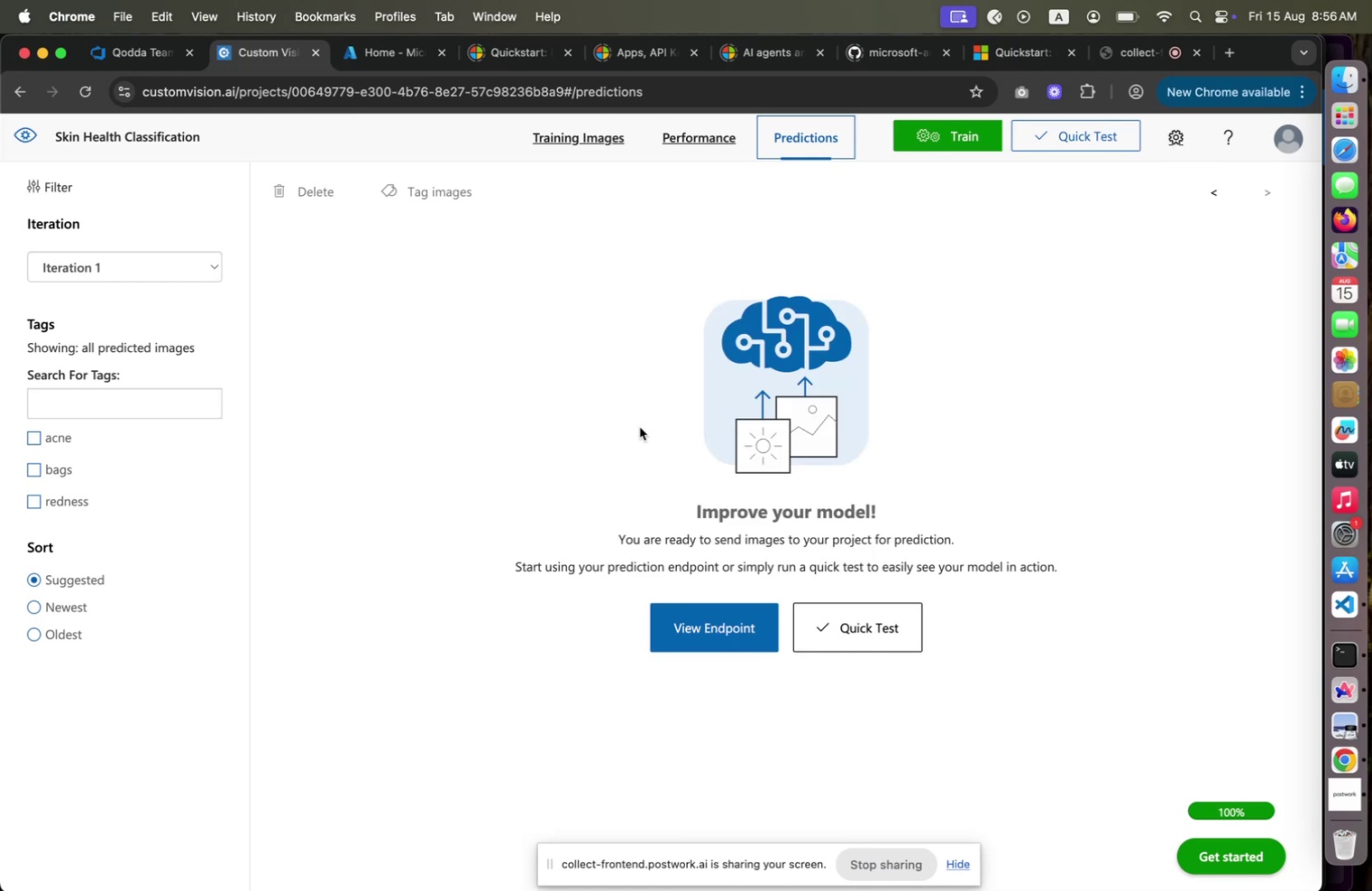 
wait(5.15)
 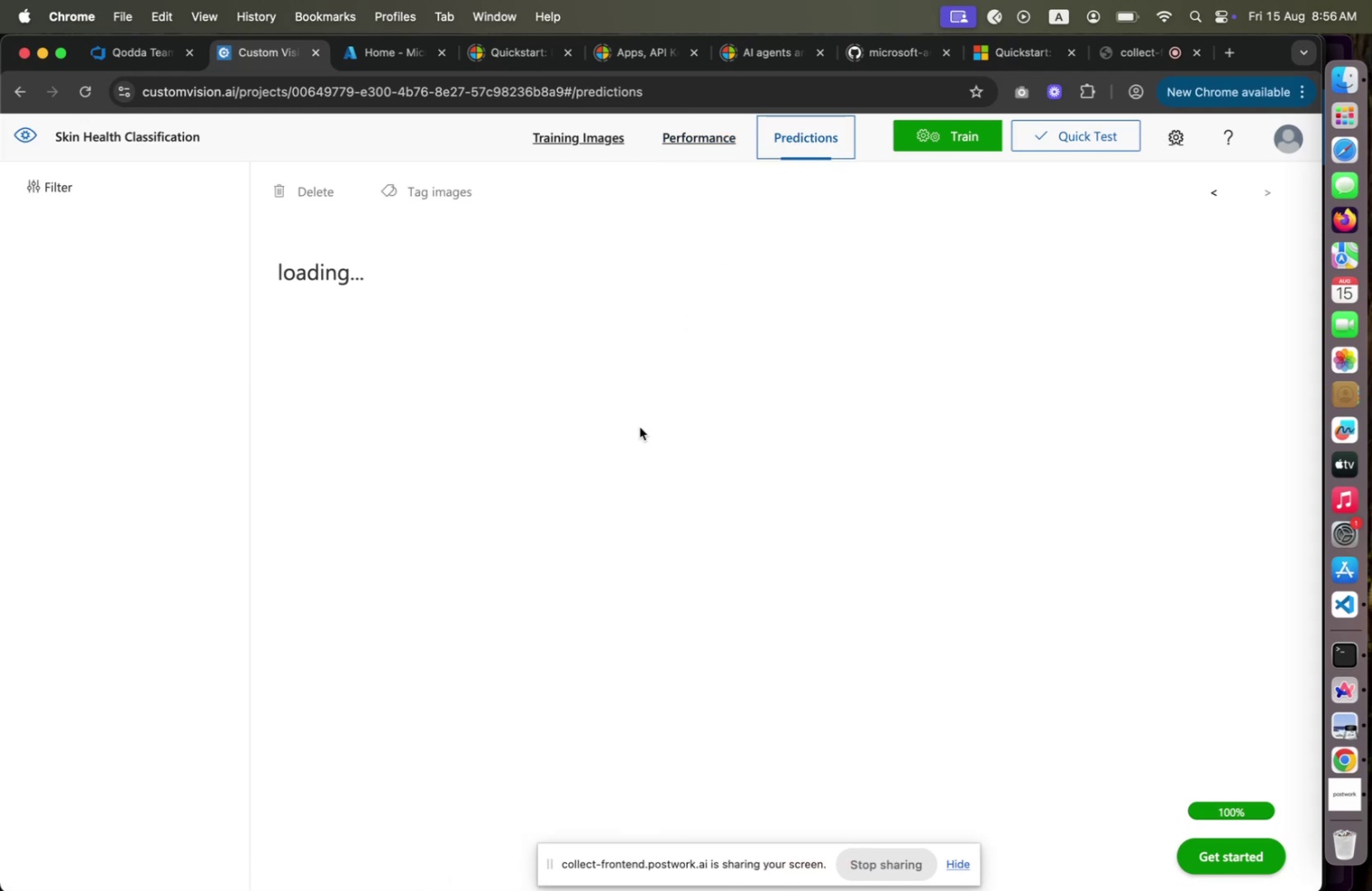 
left_click([833, 635])
 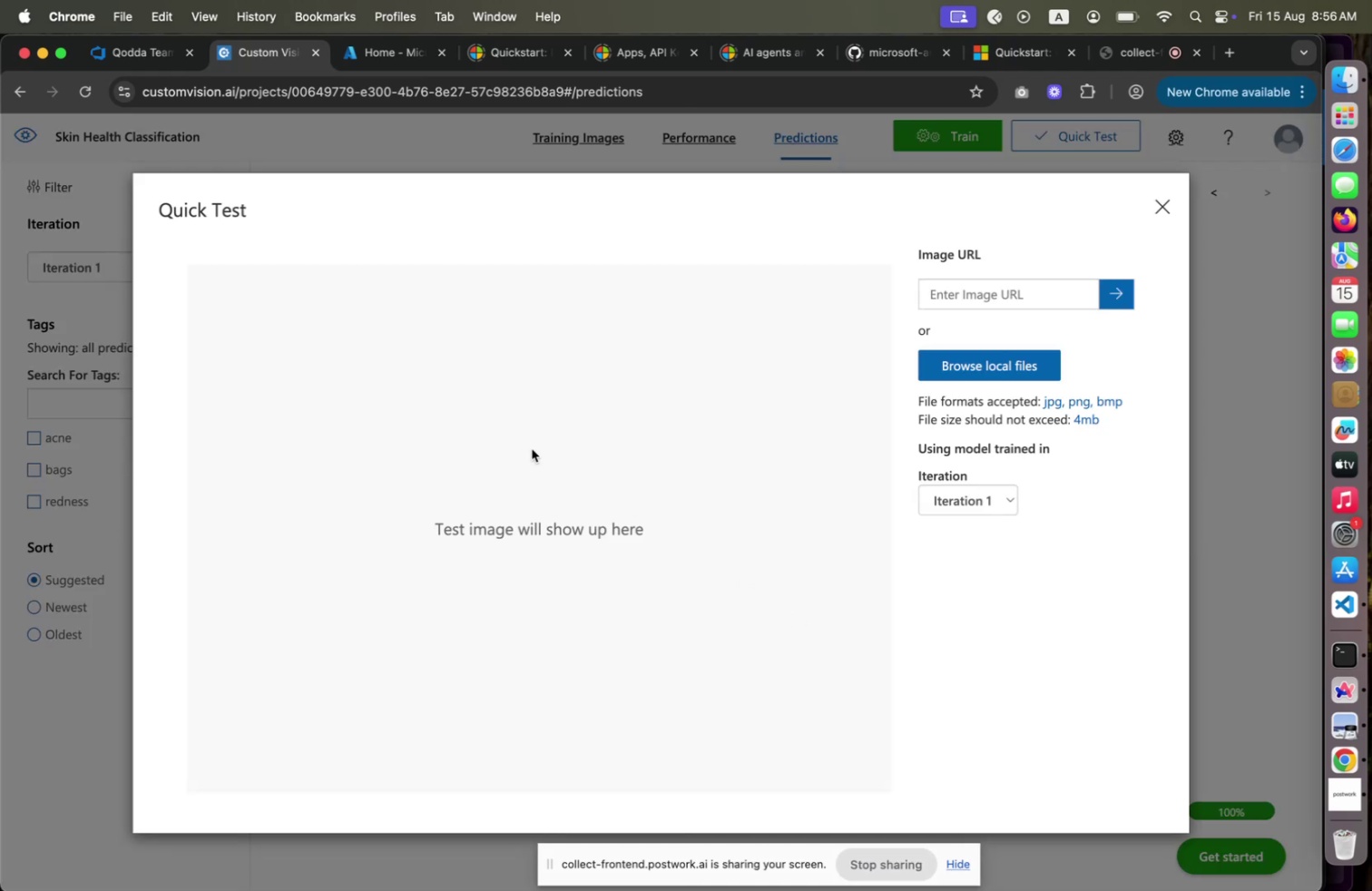 
left_click([1024, 367])
 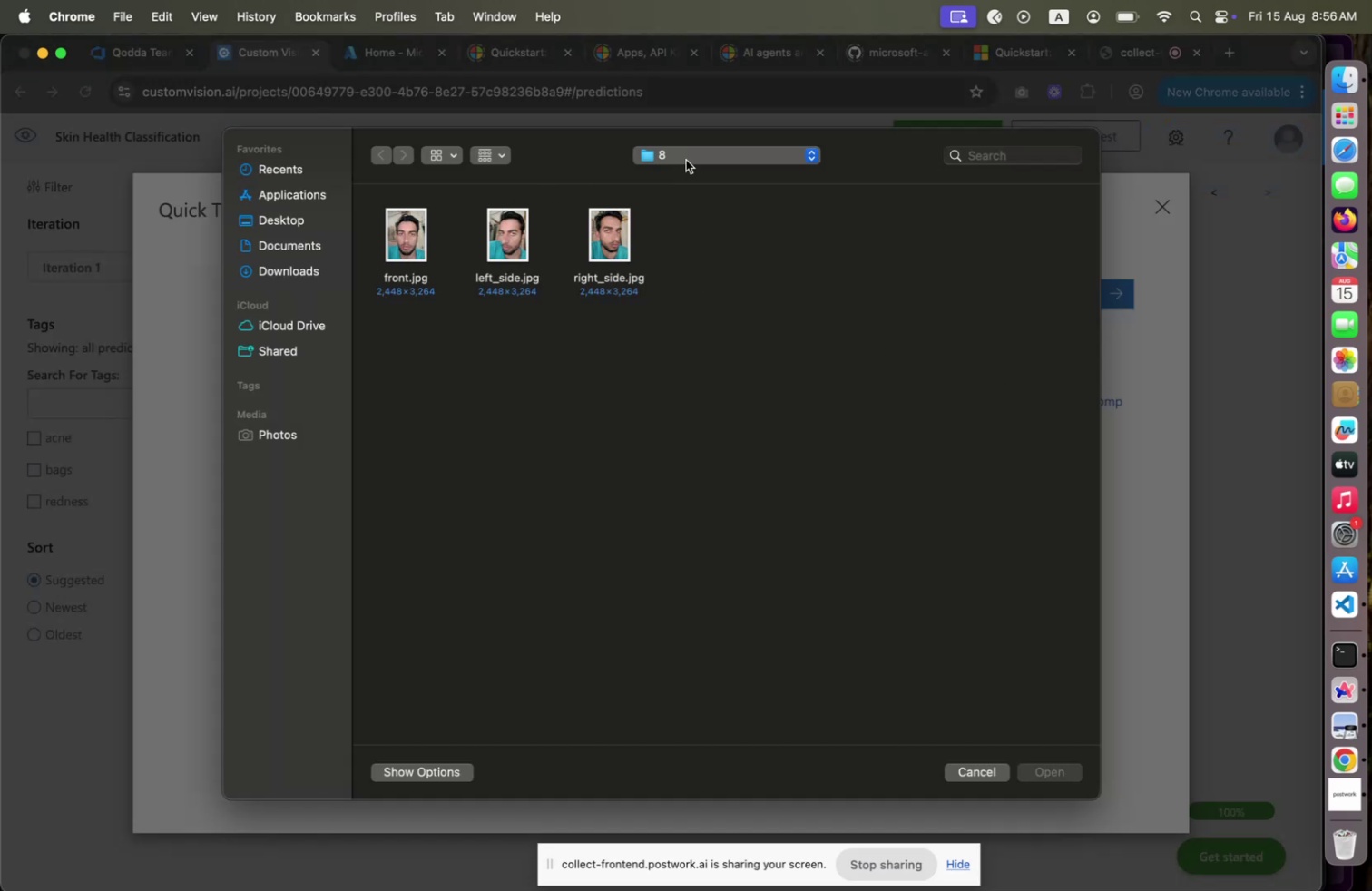 
left_click([686, 160])
 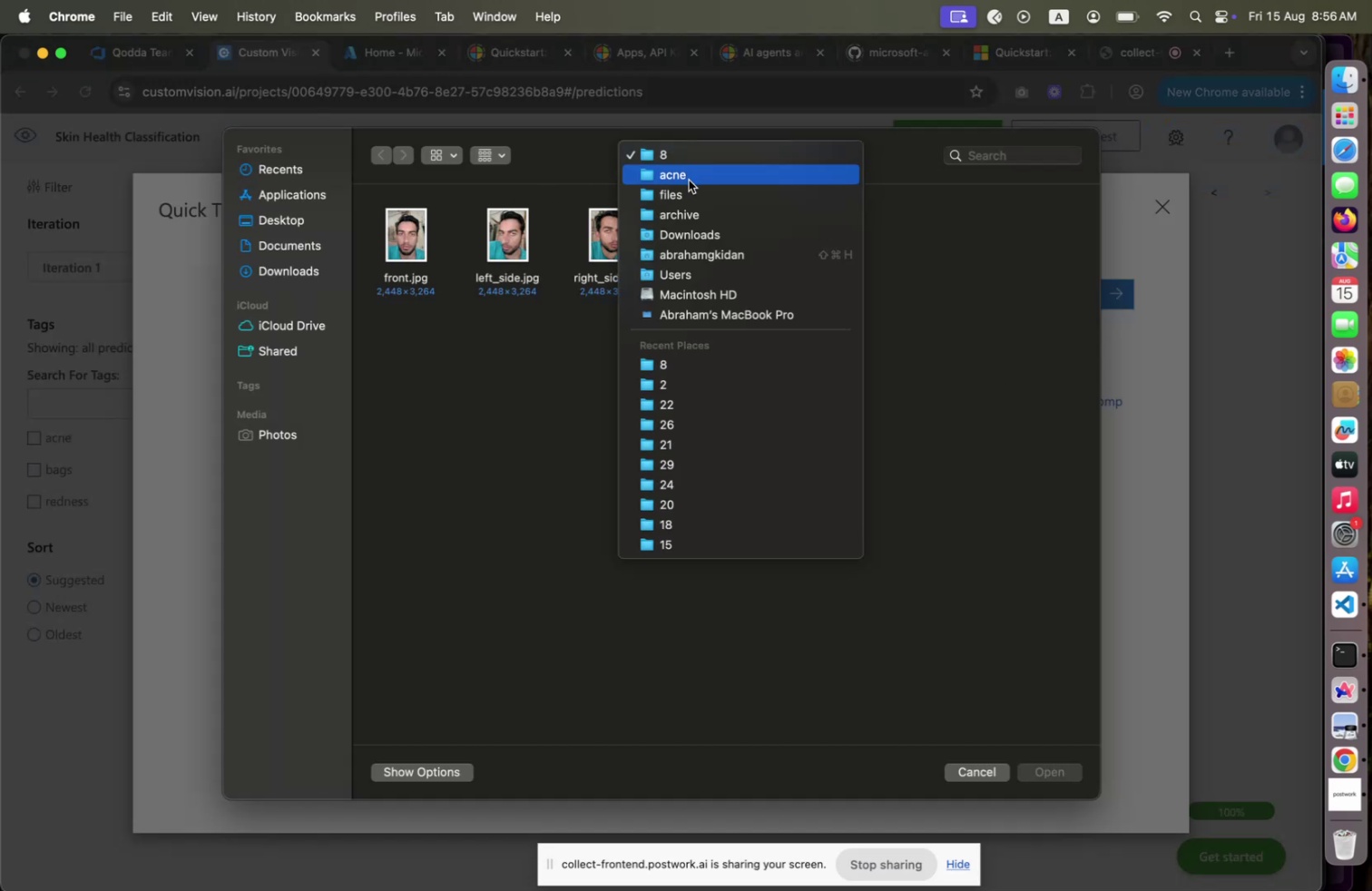 
left_click([689, 180])
 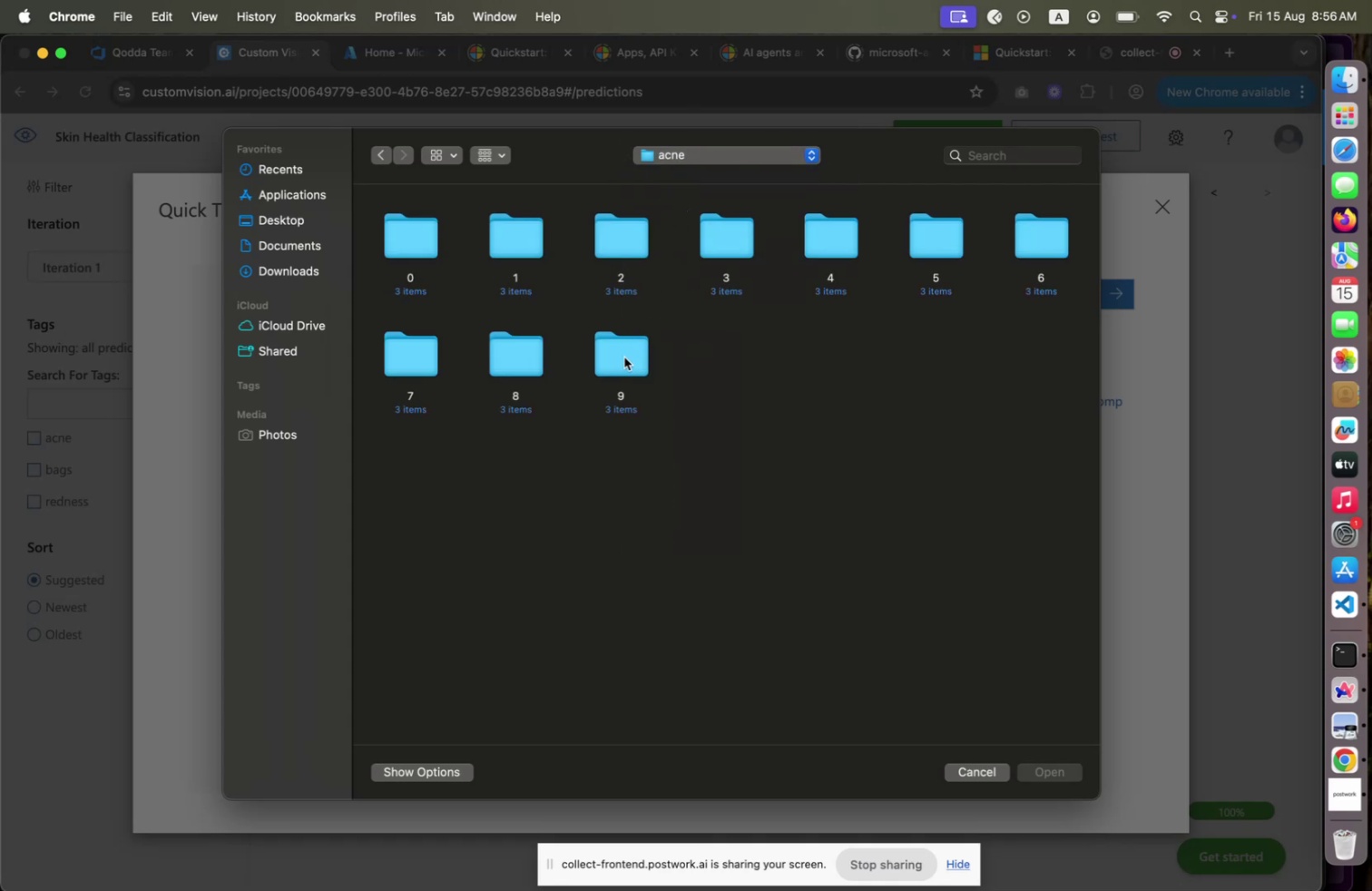 
double_click([622, 359])
 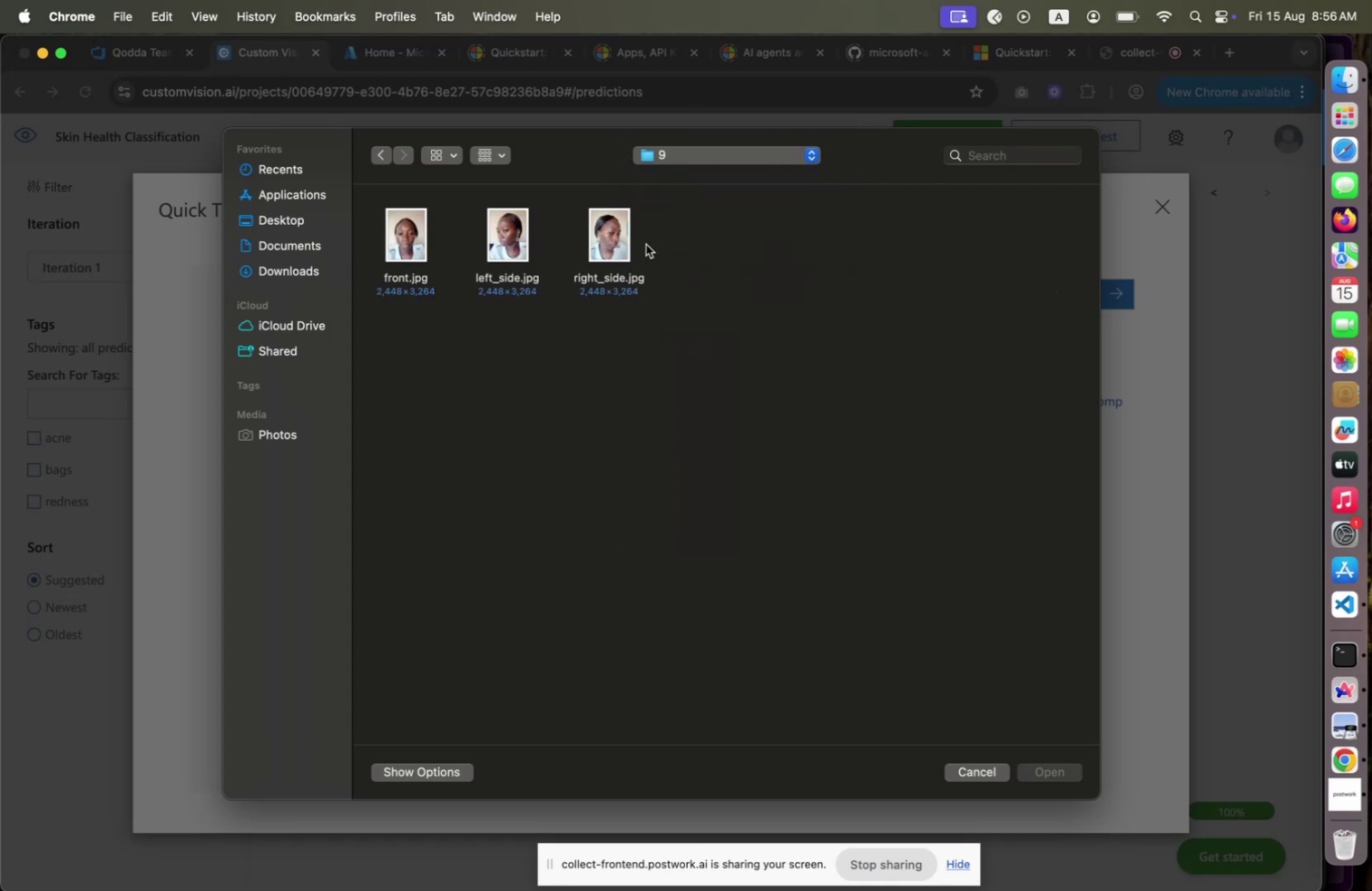 
left_click([720, 152])
 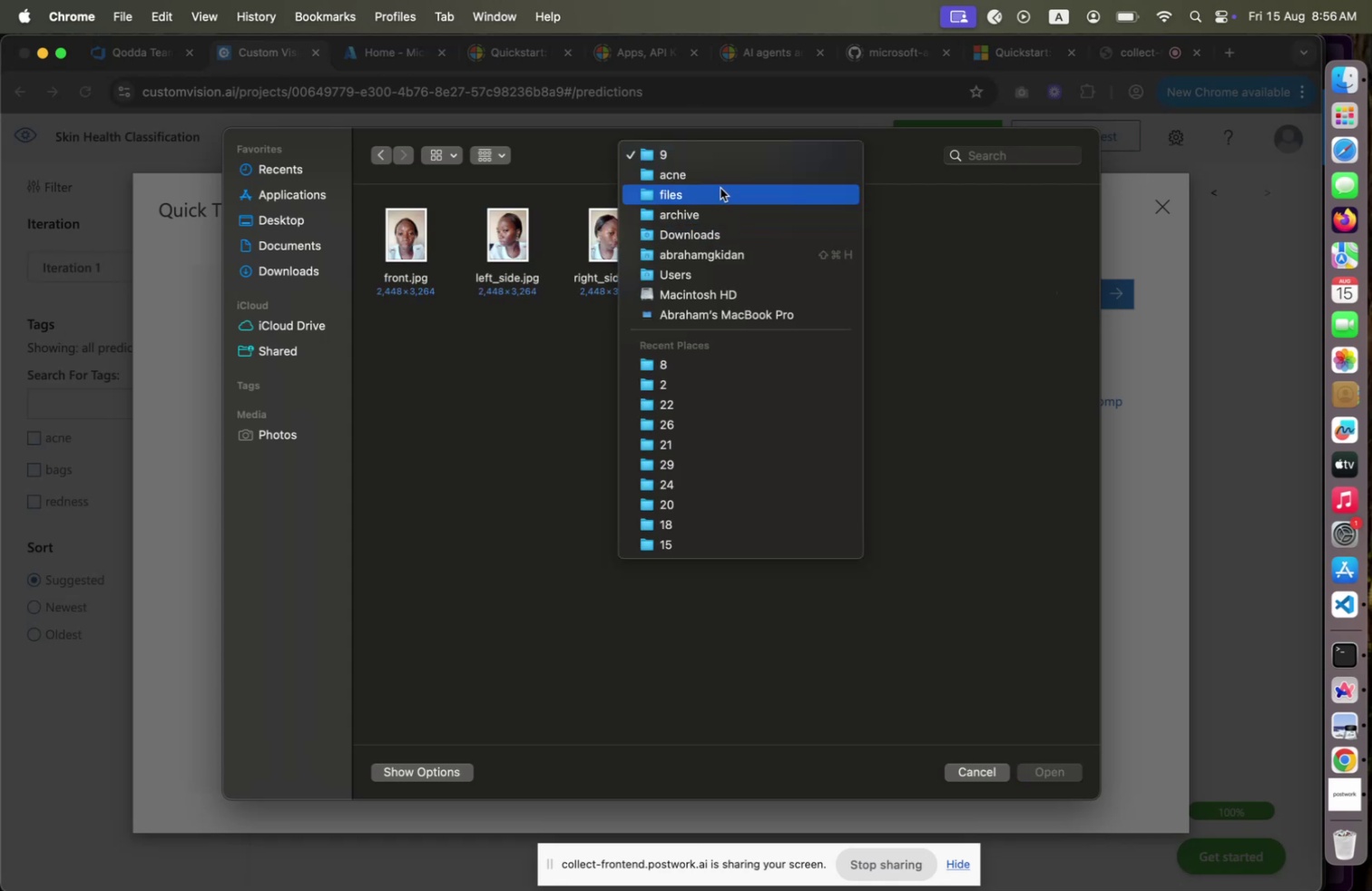 
left_click([721, 180])
 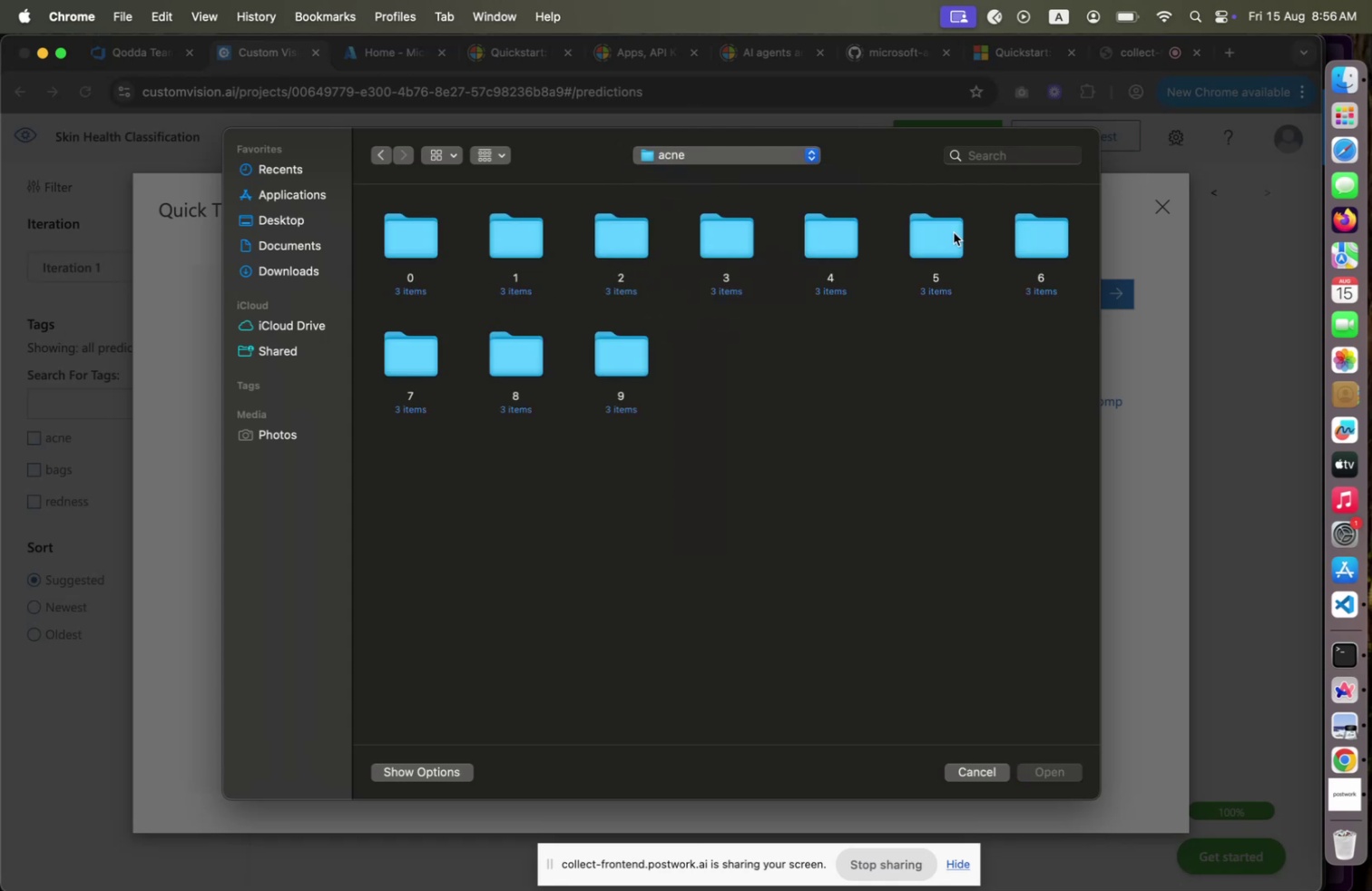 
double_click([959, 231])
 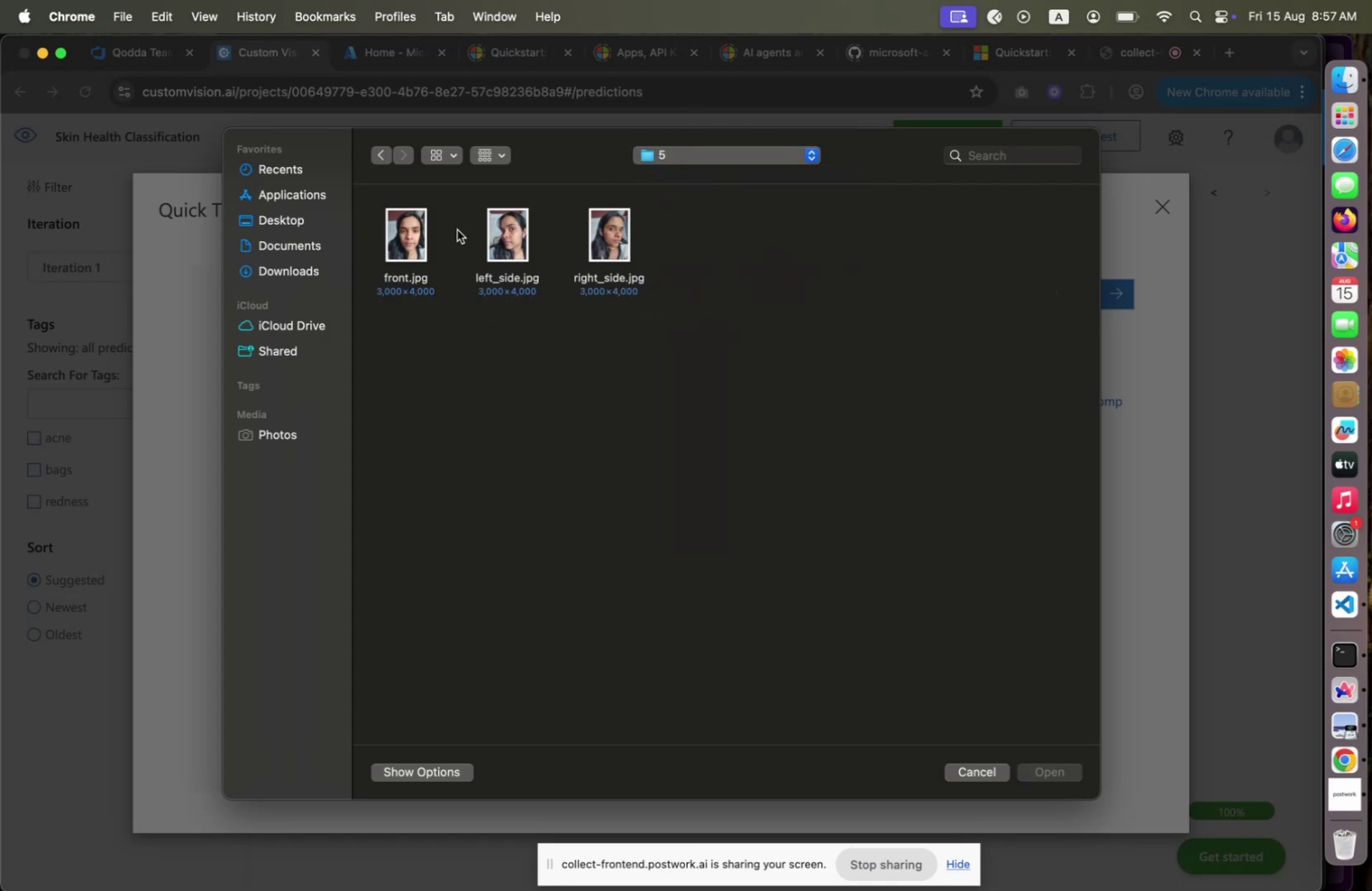 
left_click([432, 229])
 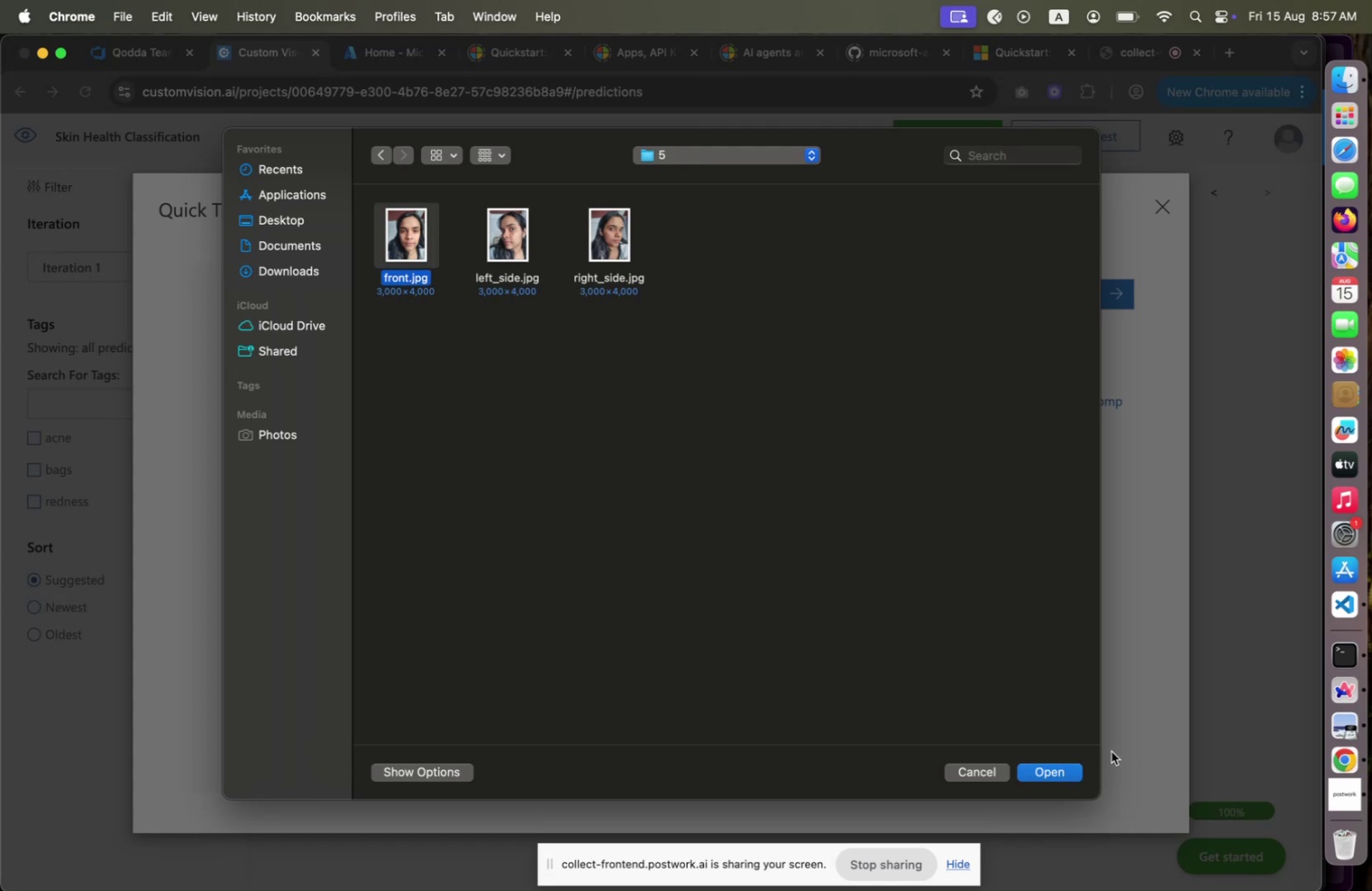 
left_click([1052, 765])
 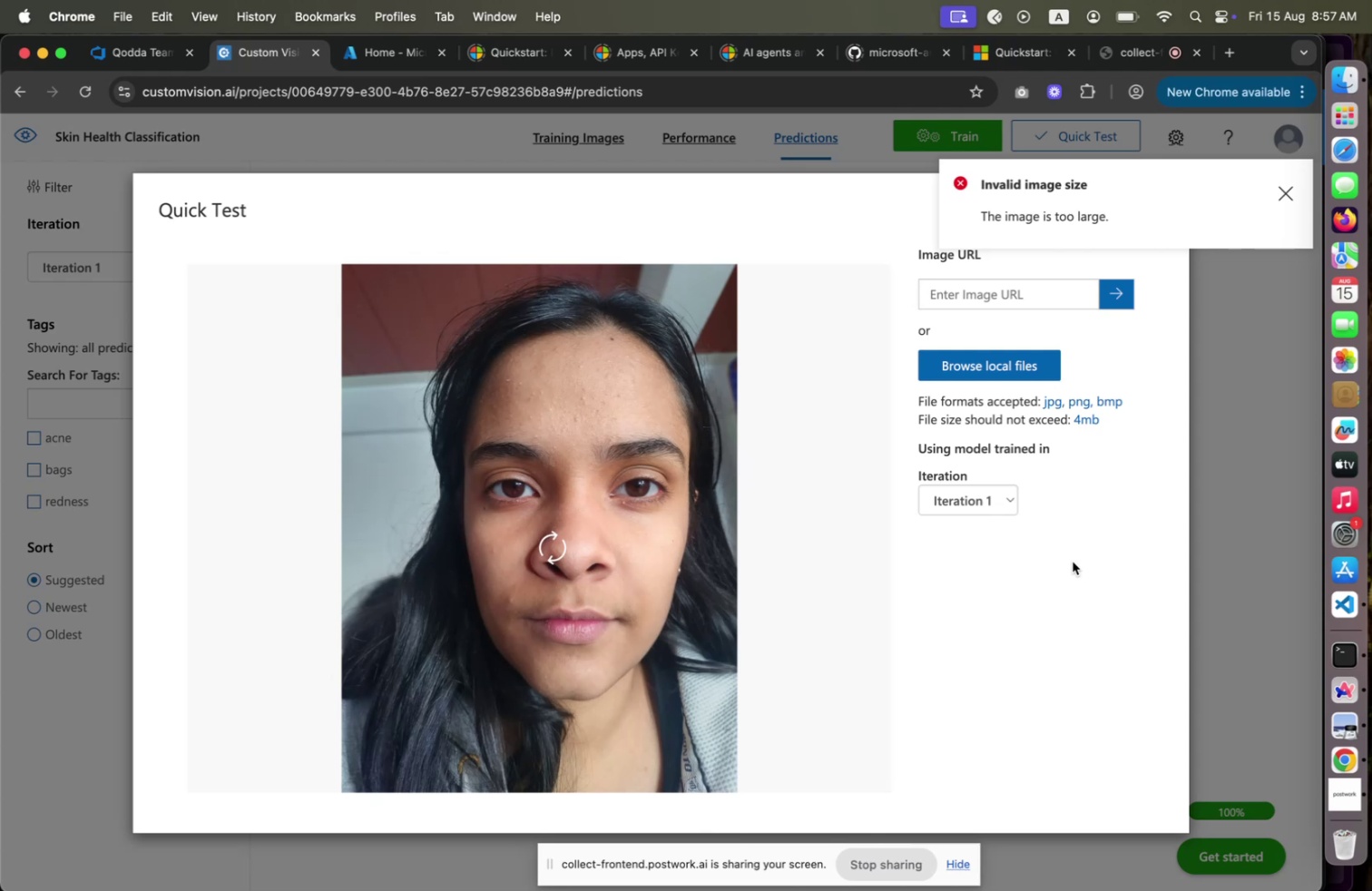 
wait(13.26)
 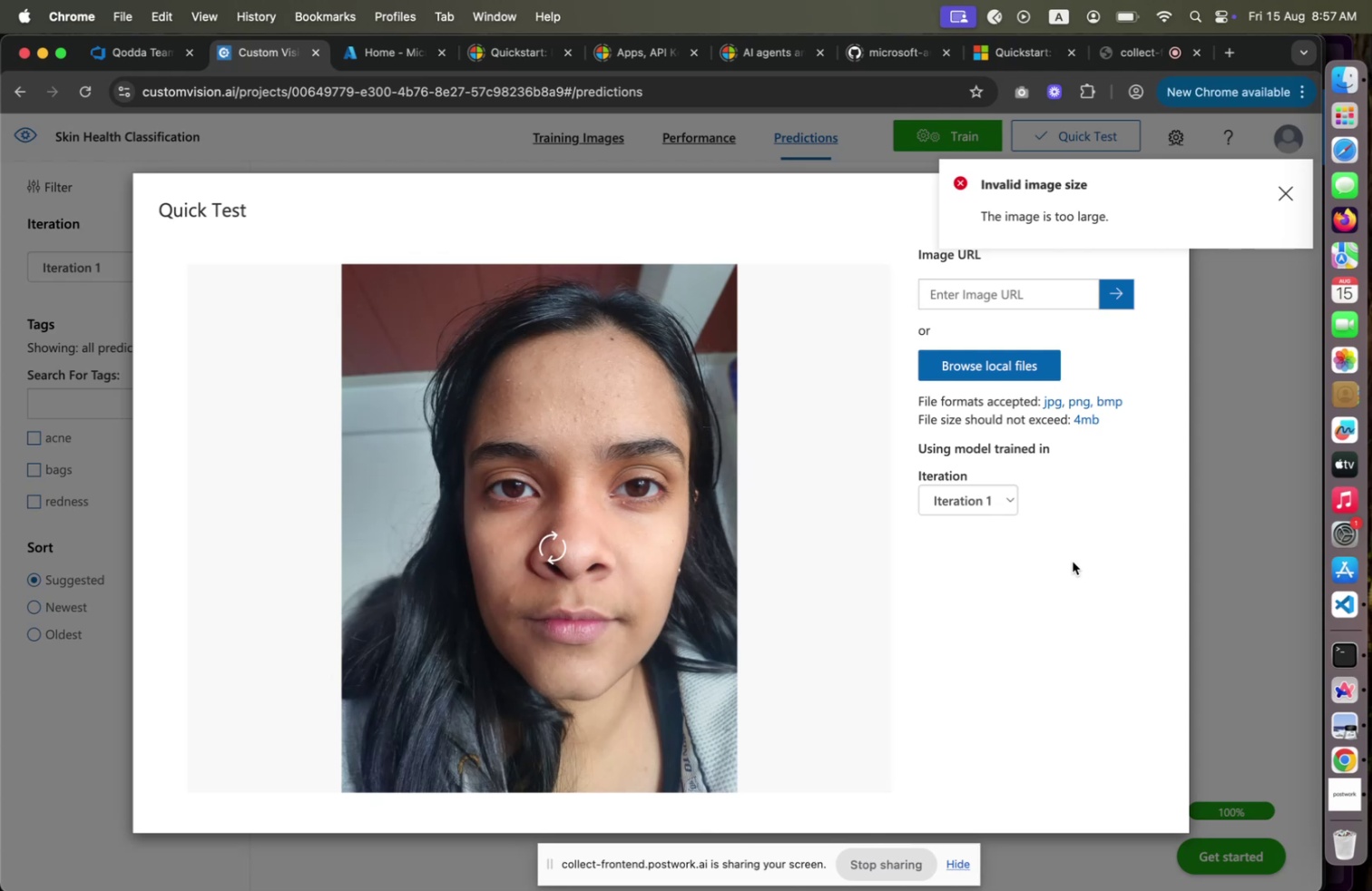 
left_click([1011, 365])
 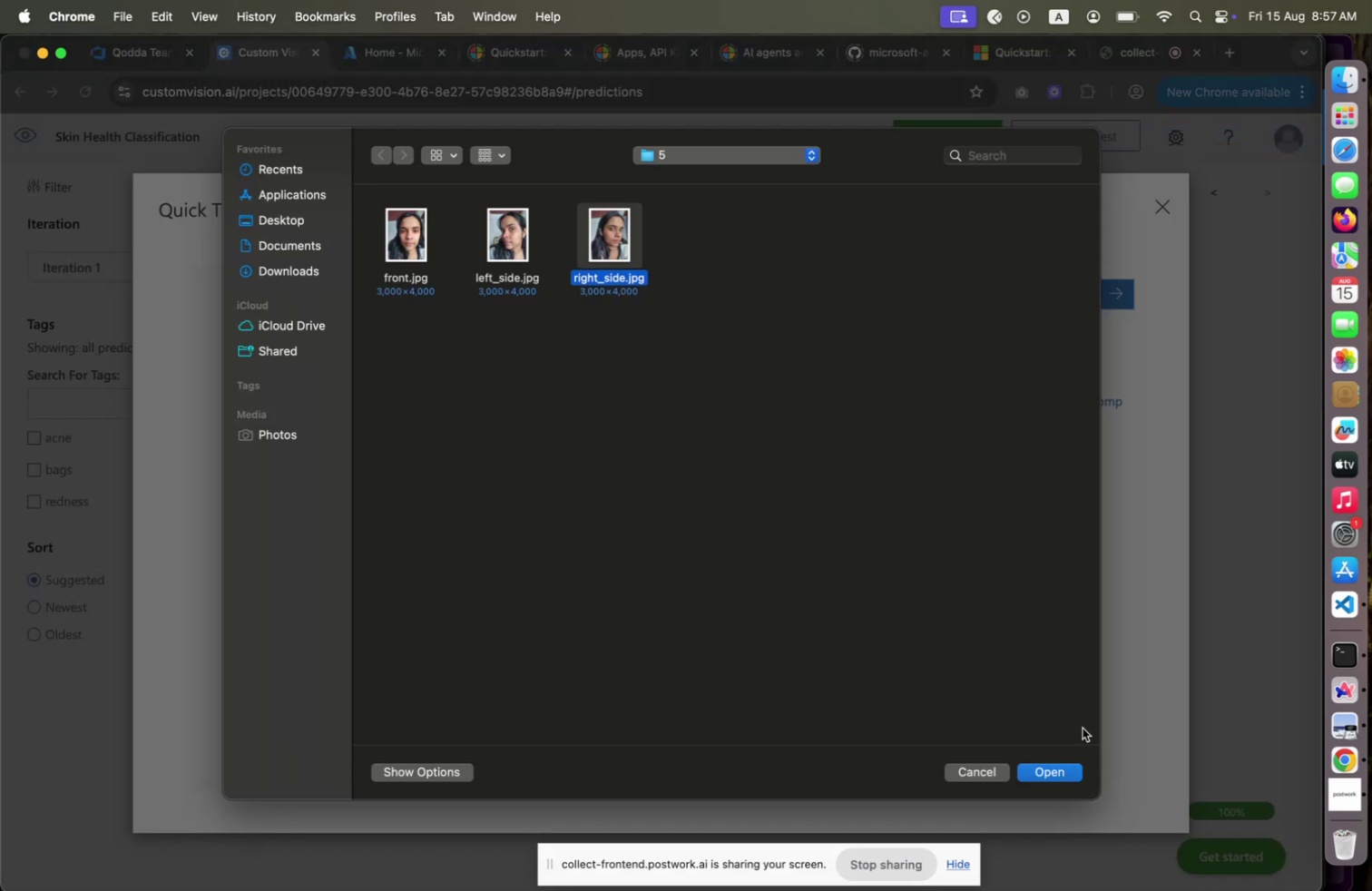 
left_click([1066, 768])
 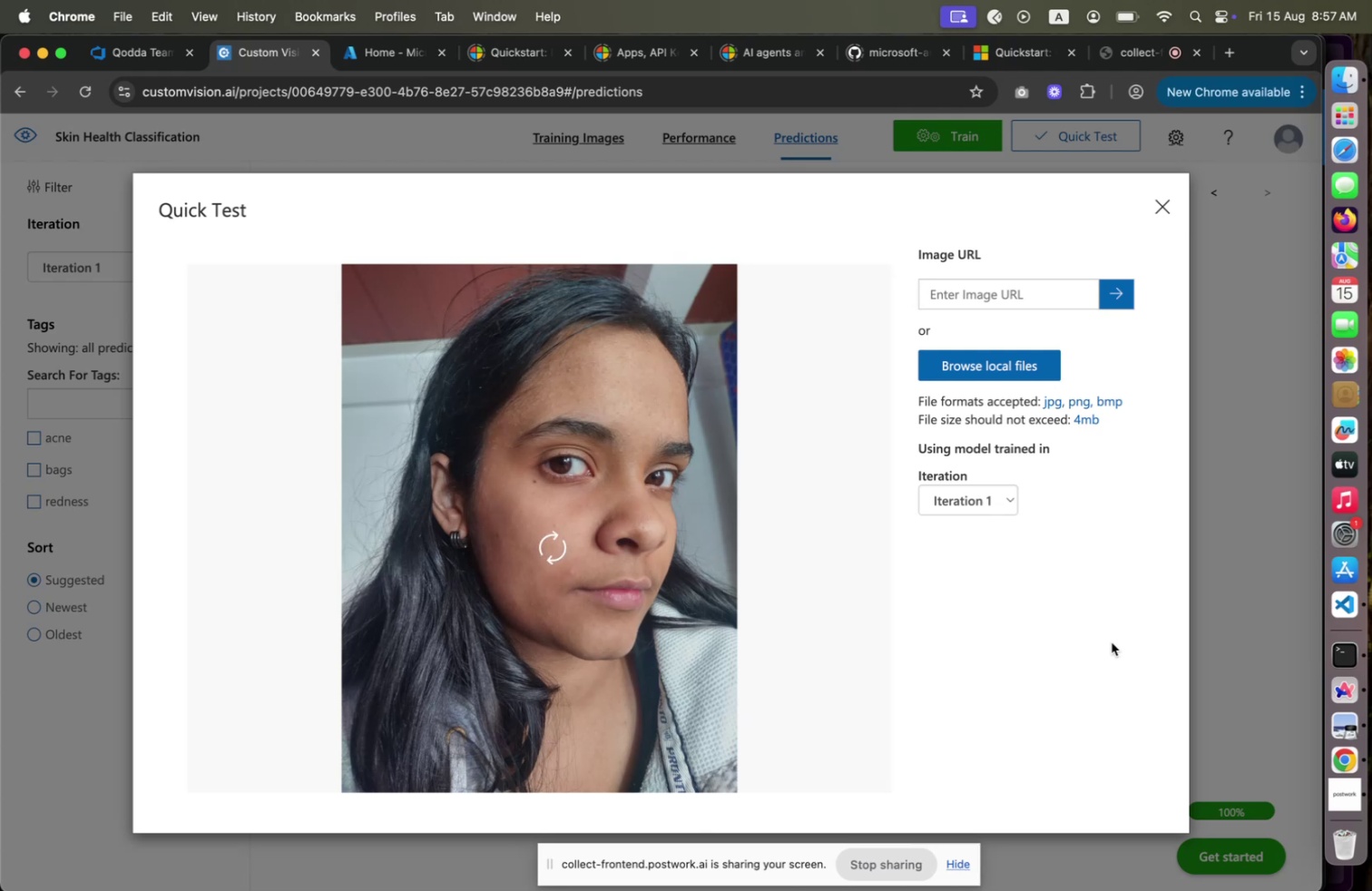 
wait(11.29)
 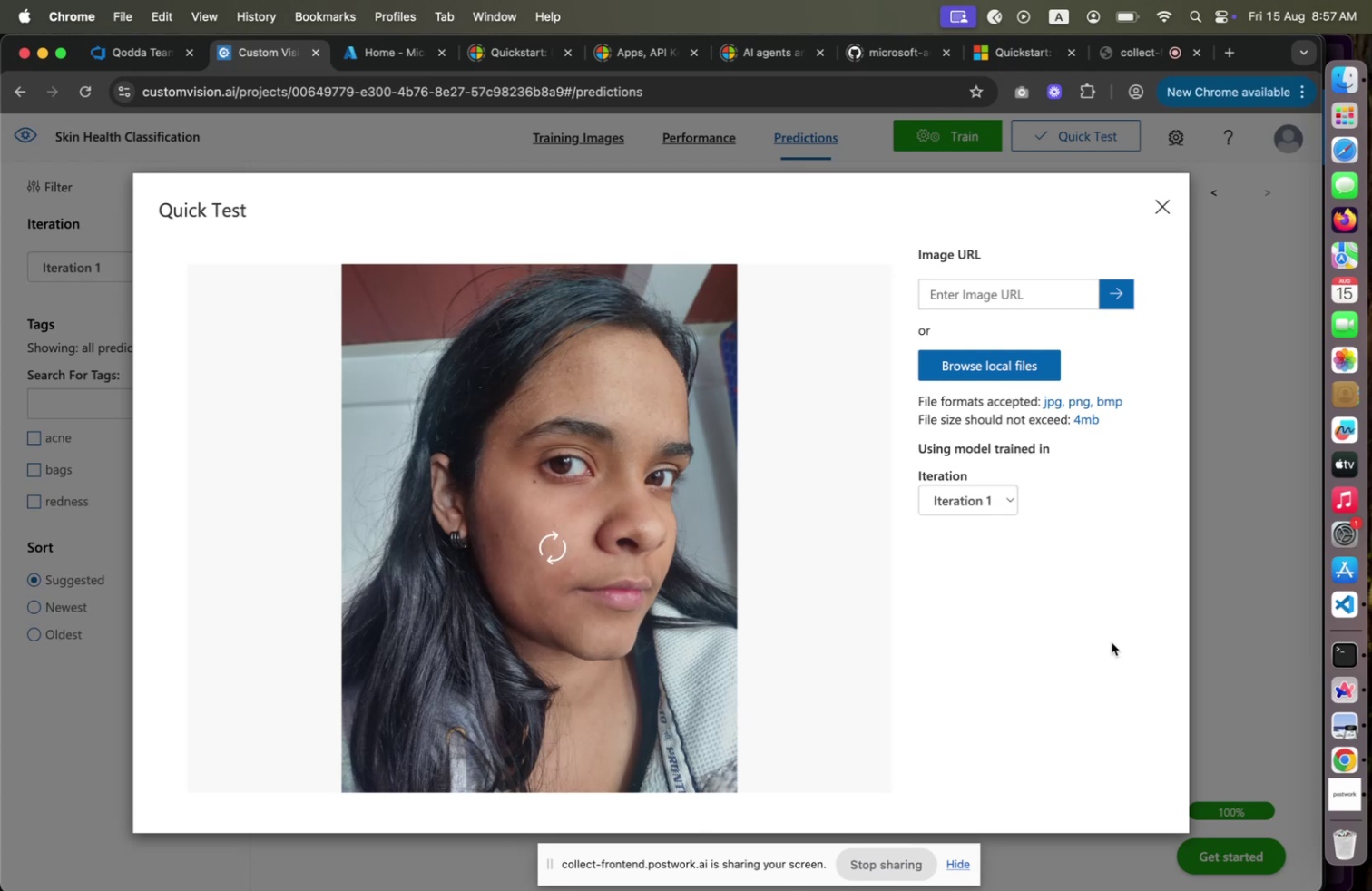 
left_click([1021, 354])
 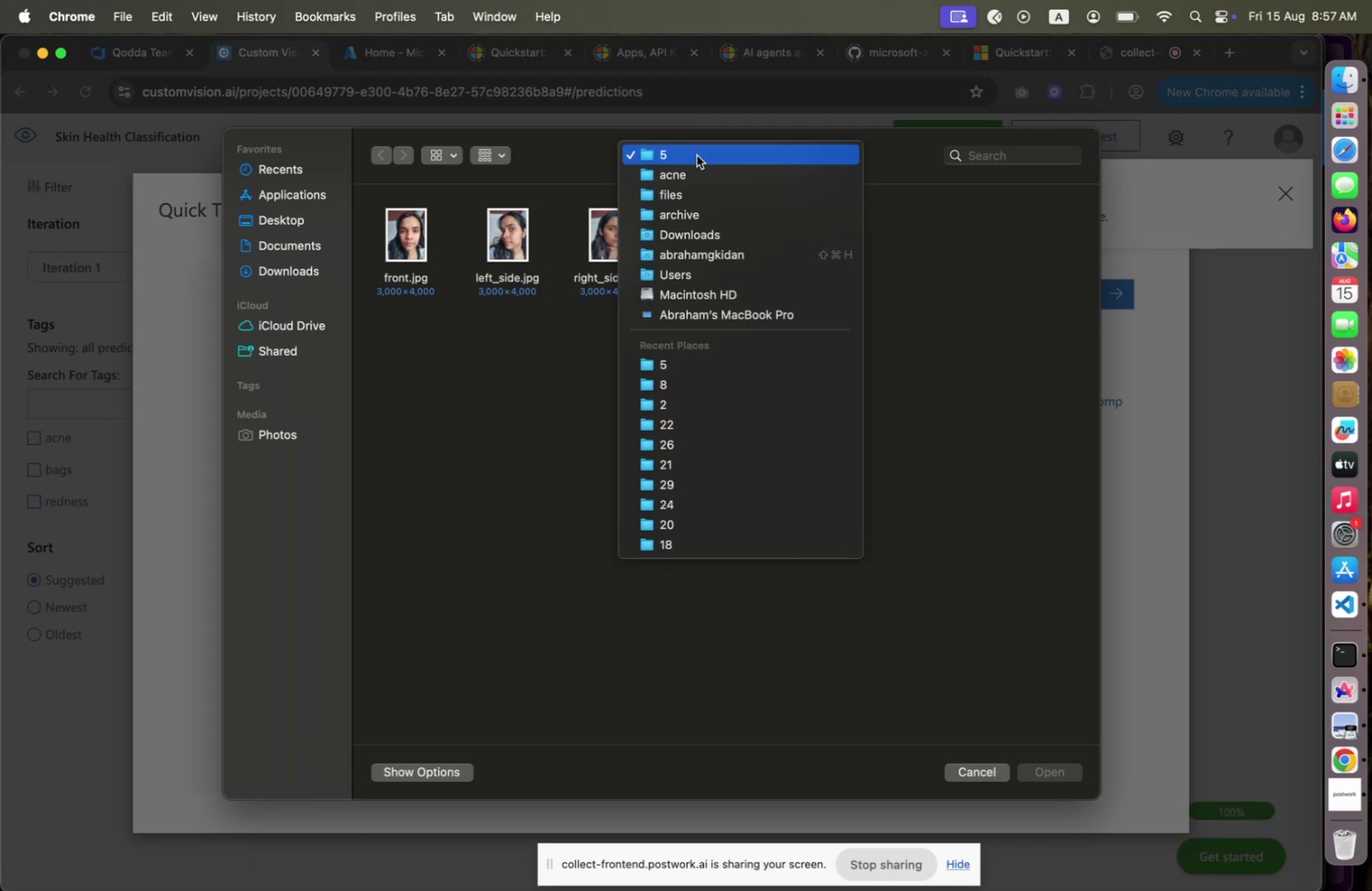 
left_click([706, 179])
 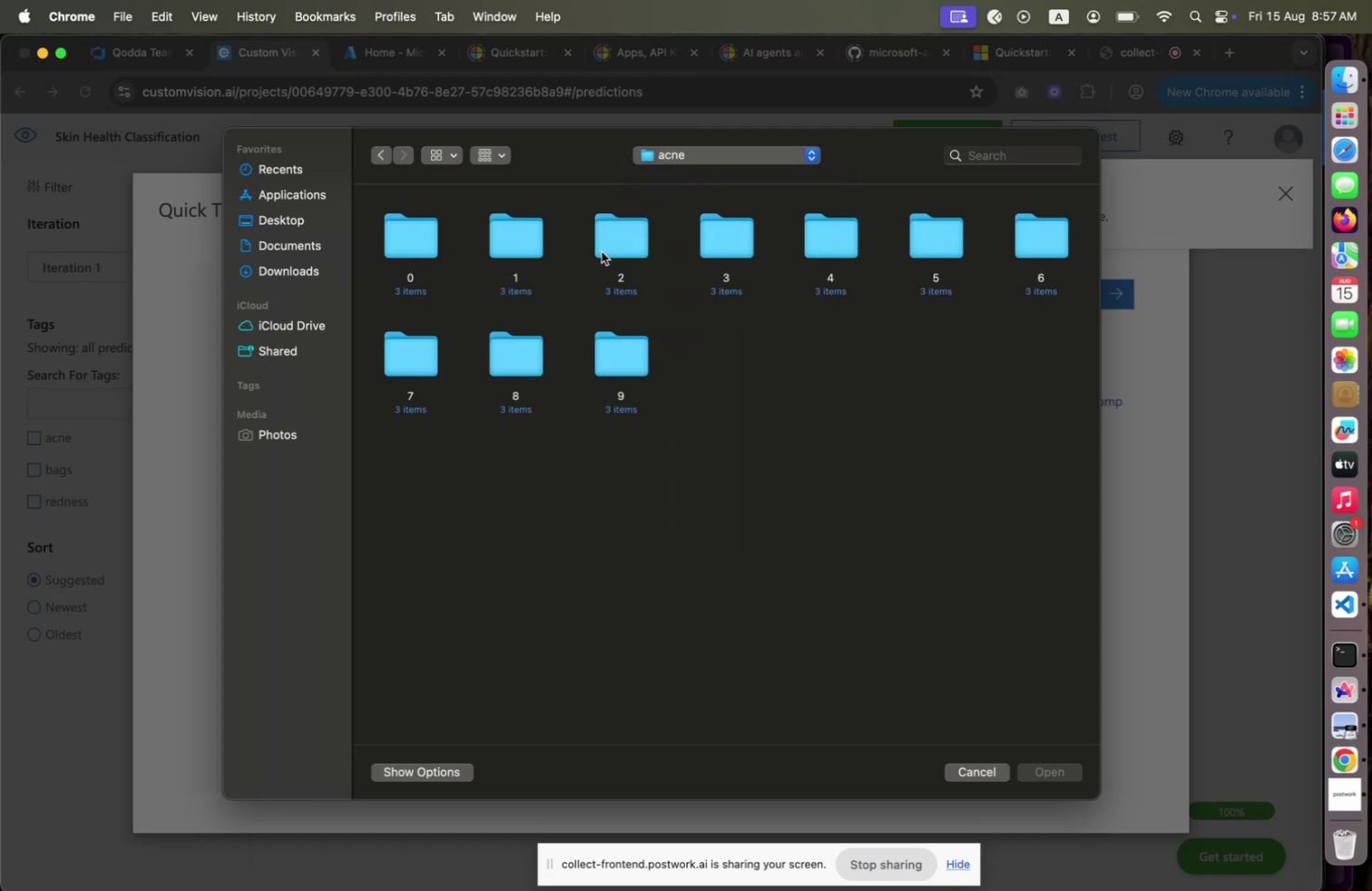 
double_click([628, 239])
 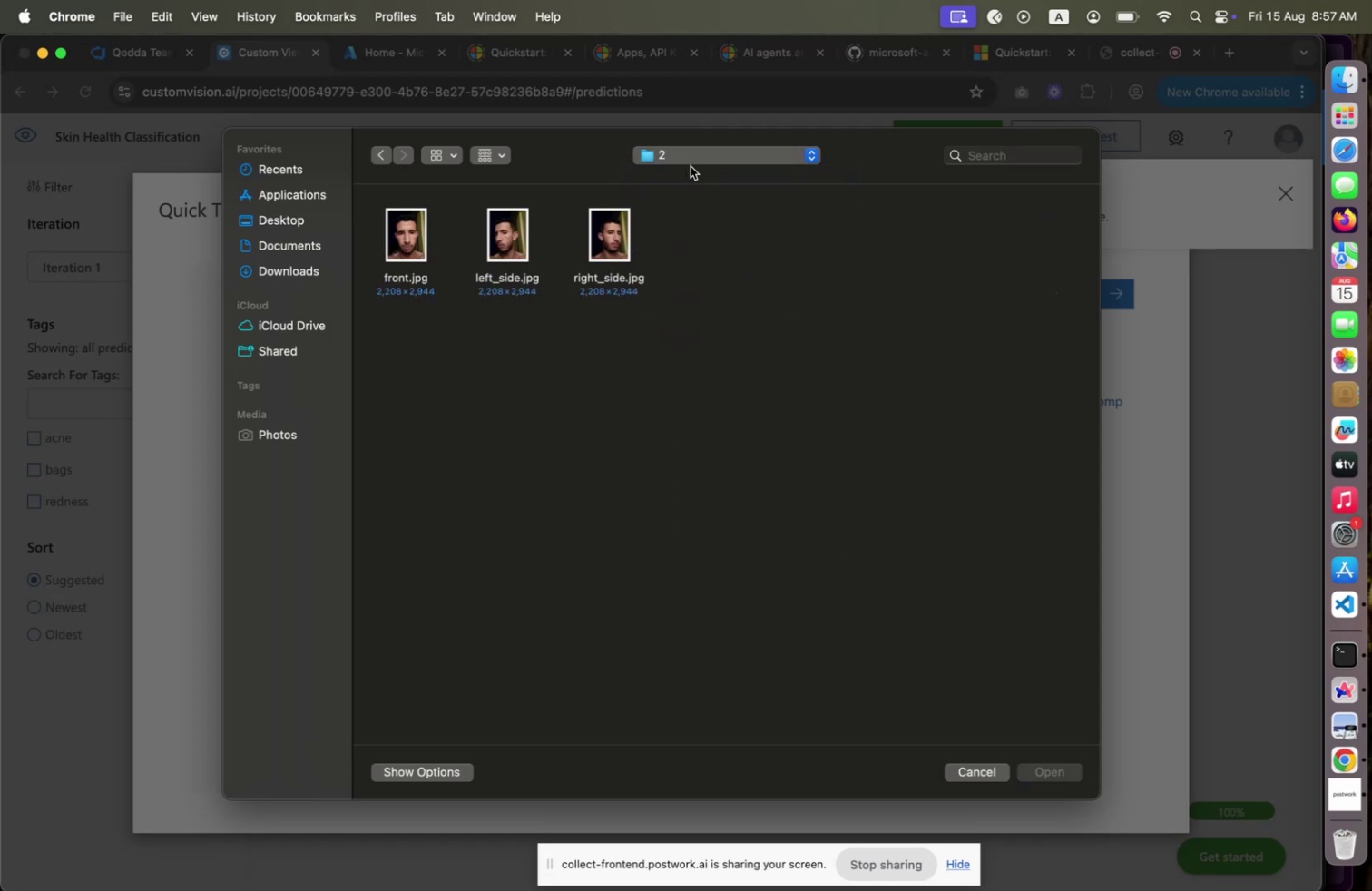 
left_click([694, 161])
 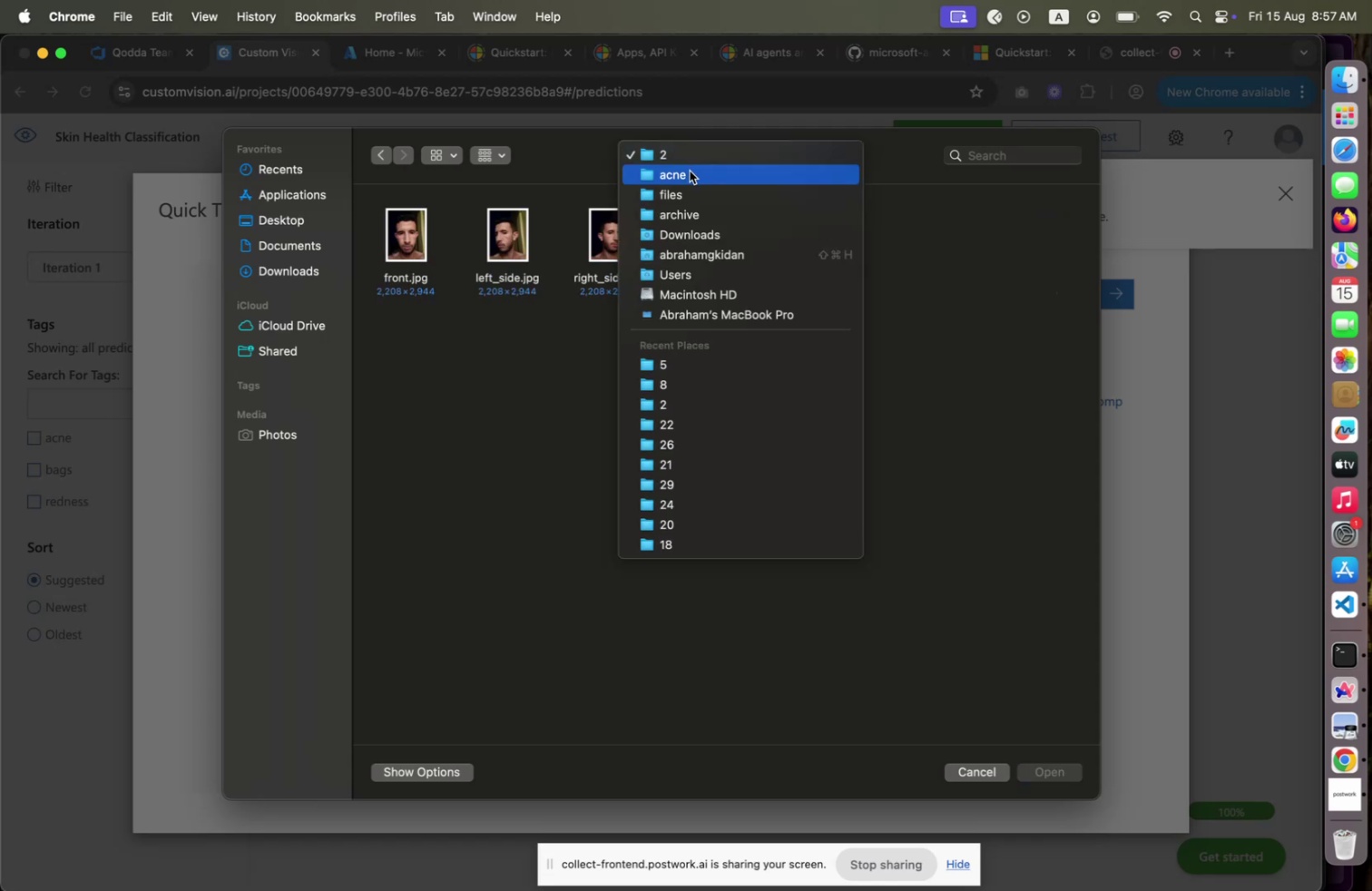 
left_click([690, 171])
 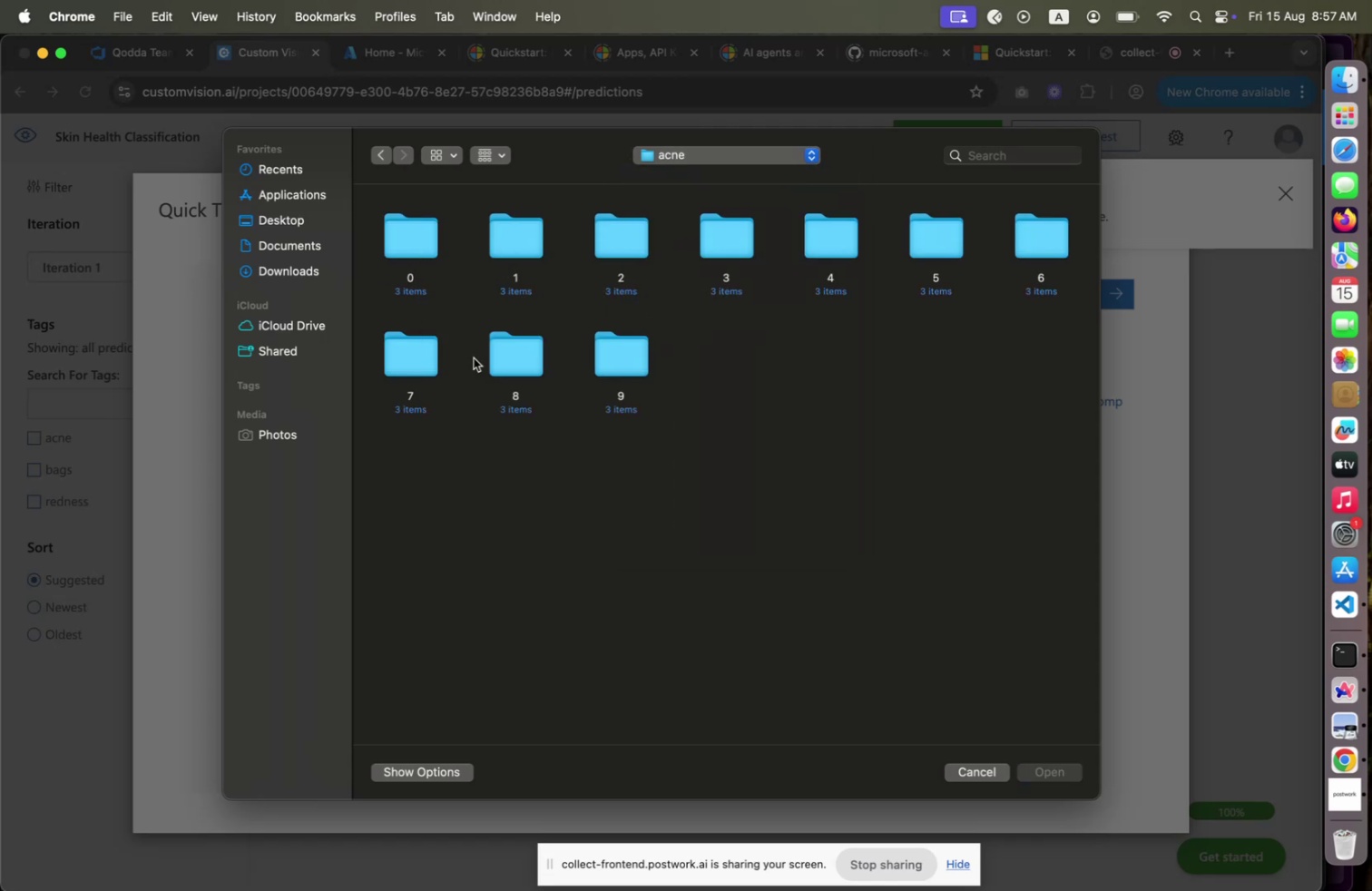 
double_click([494, 359])
 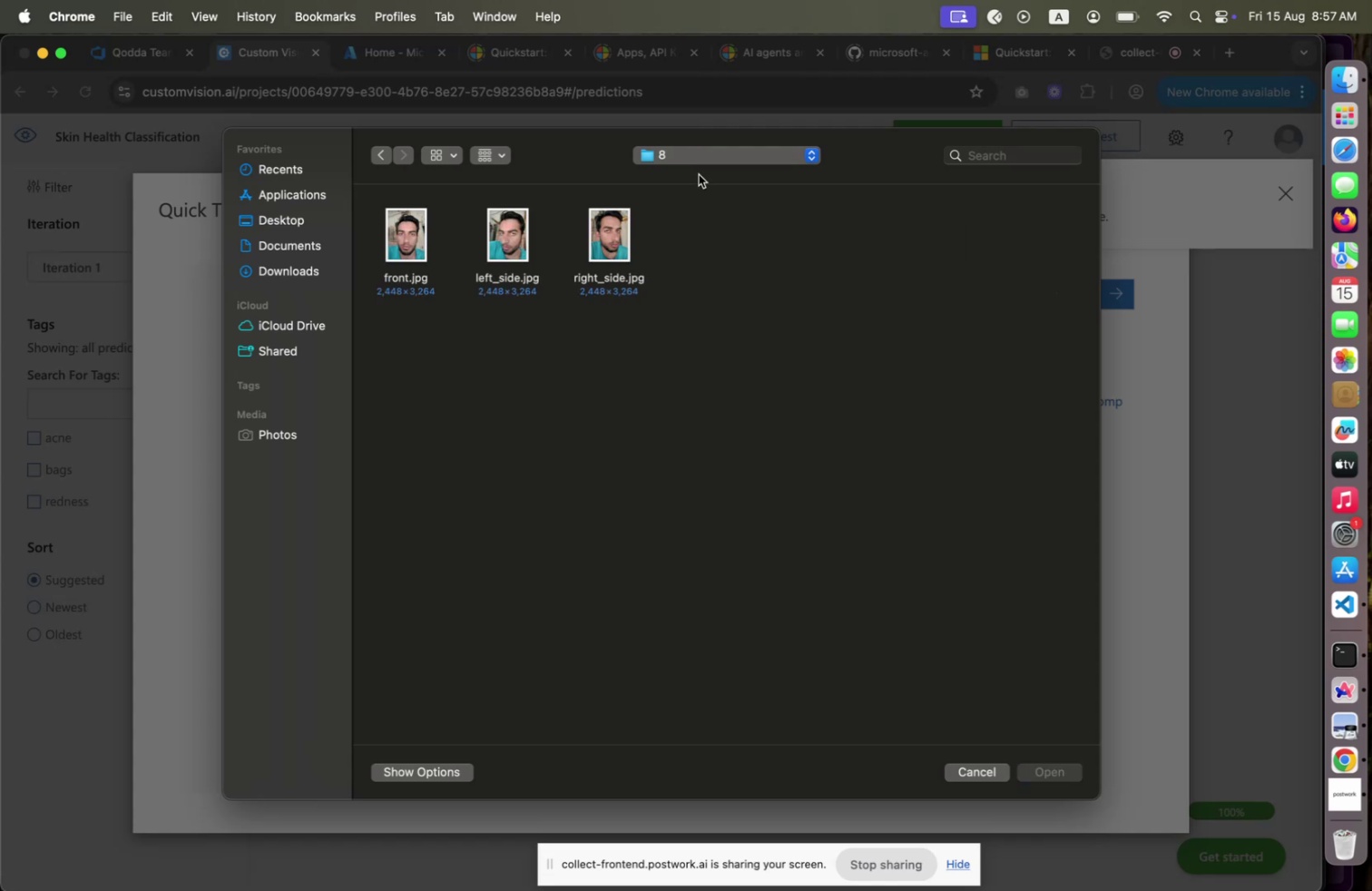 
left_click([704, 162])
 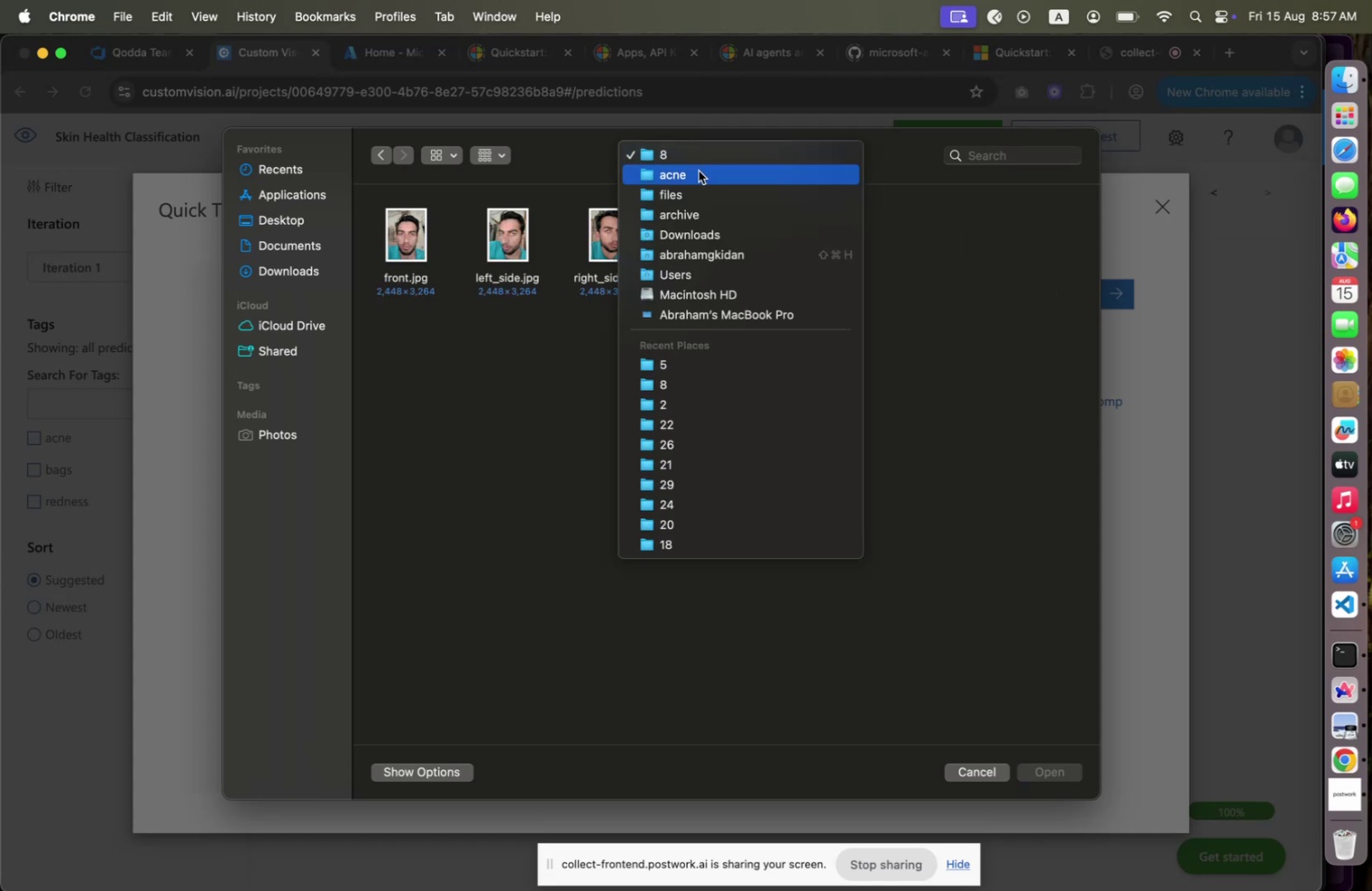 
left_click([699, 171])
 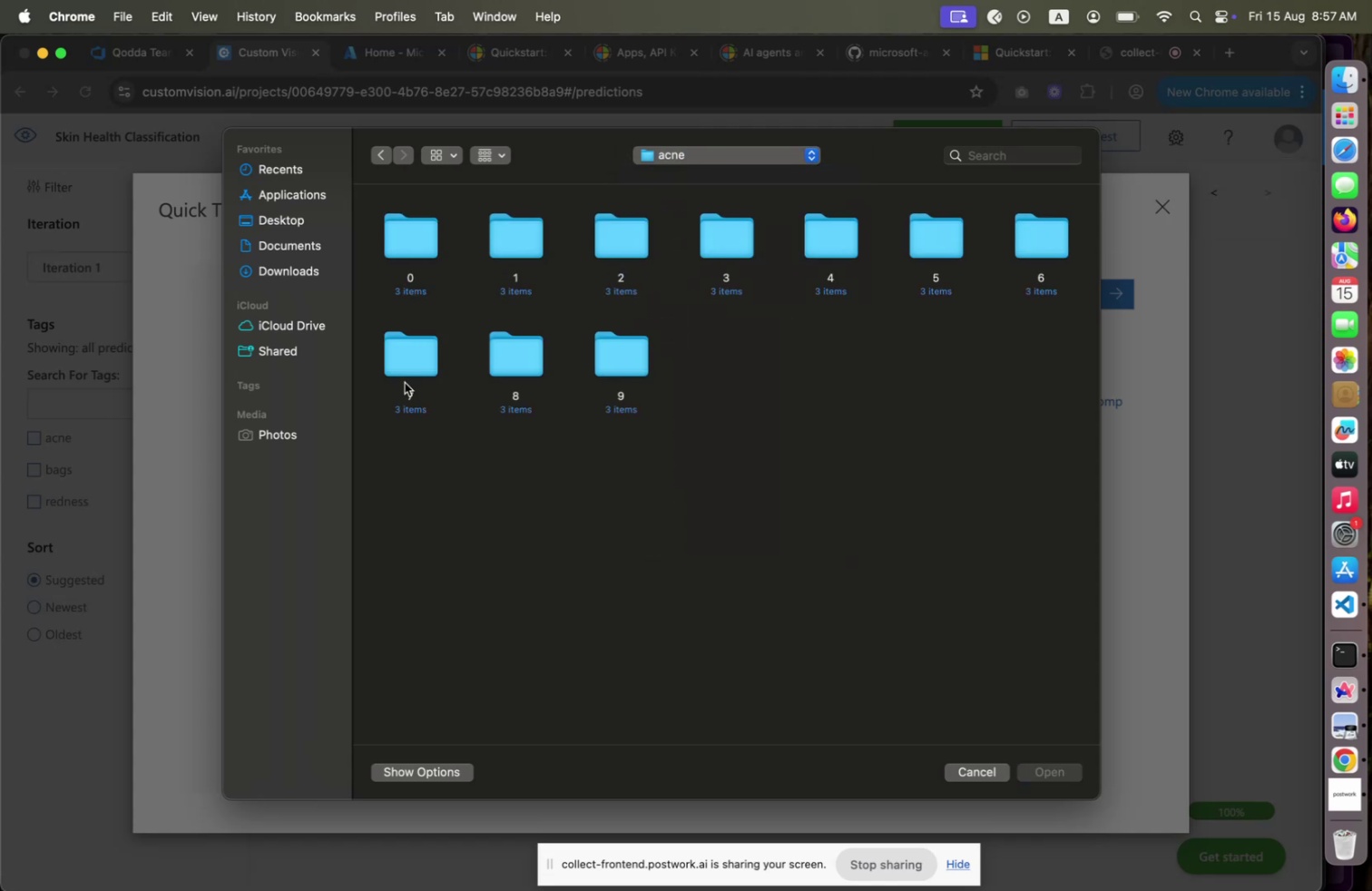 
double_click([405, 382])
 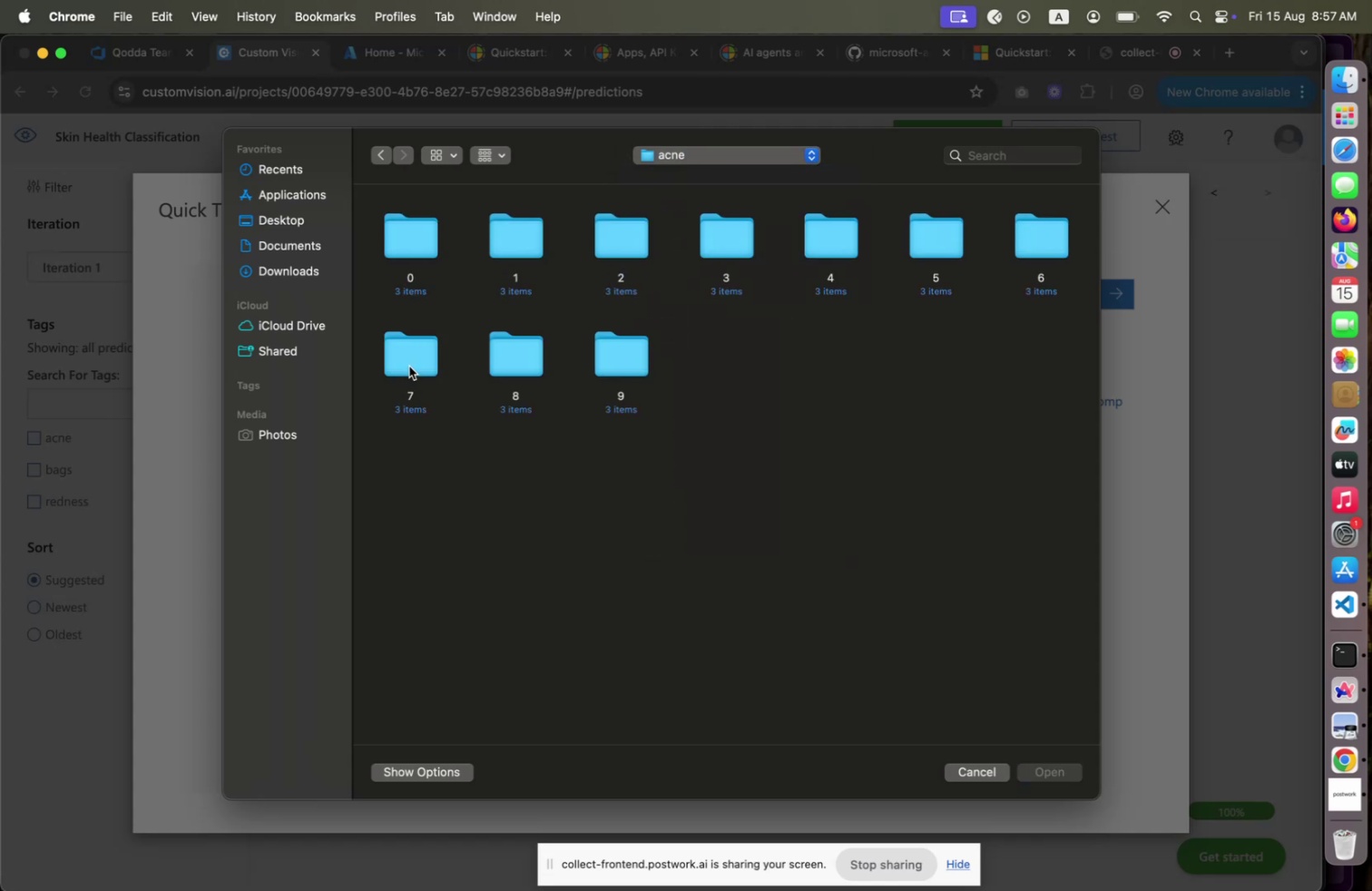 
triple_click([409, 366])
 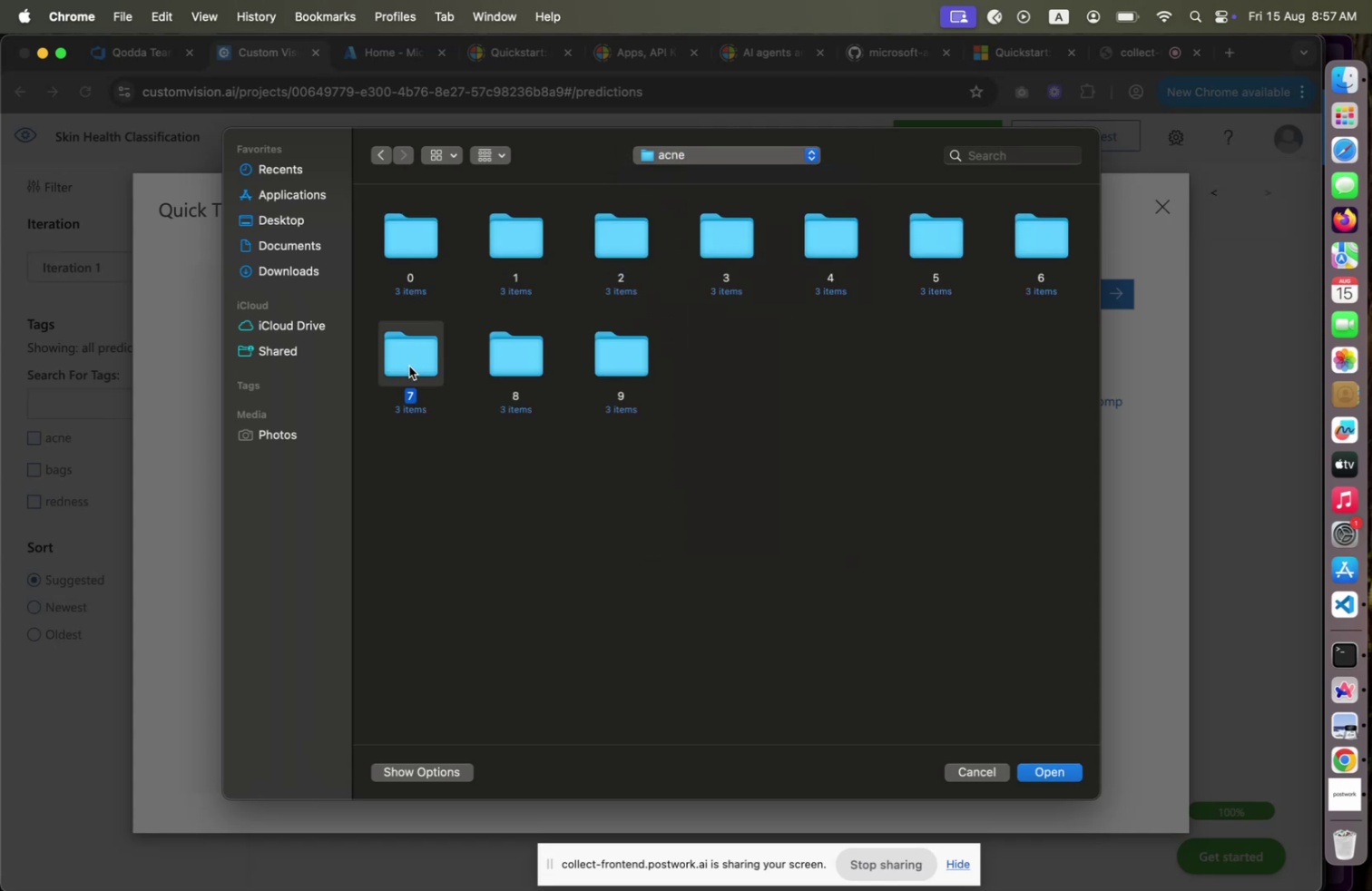 
triple_click([409, 366])
 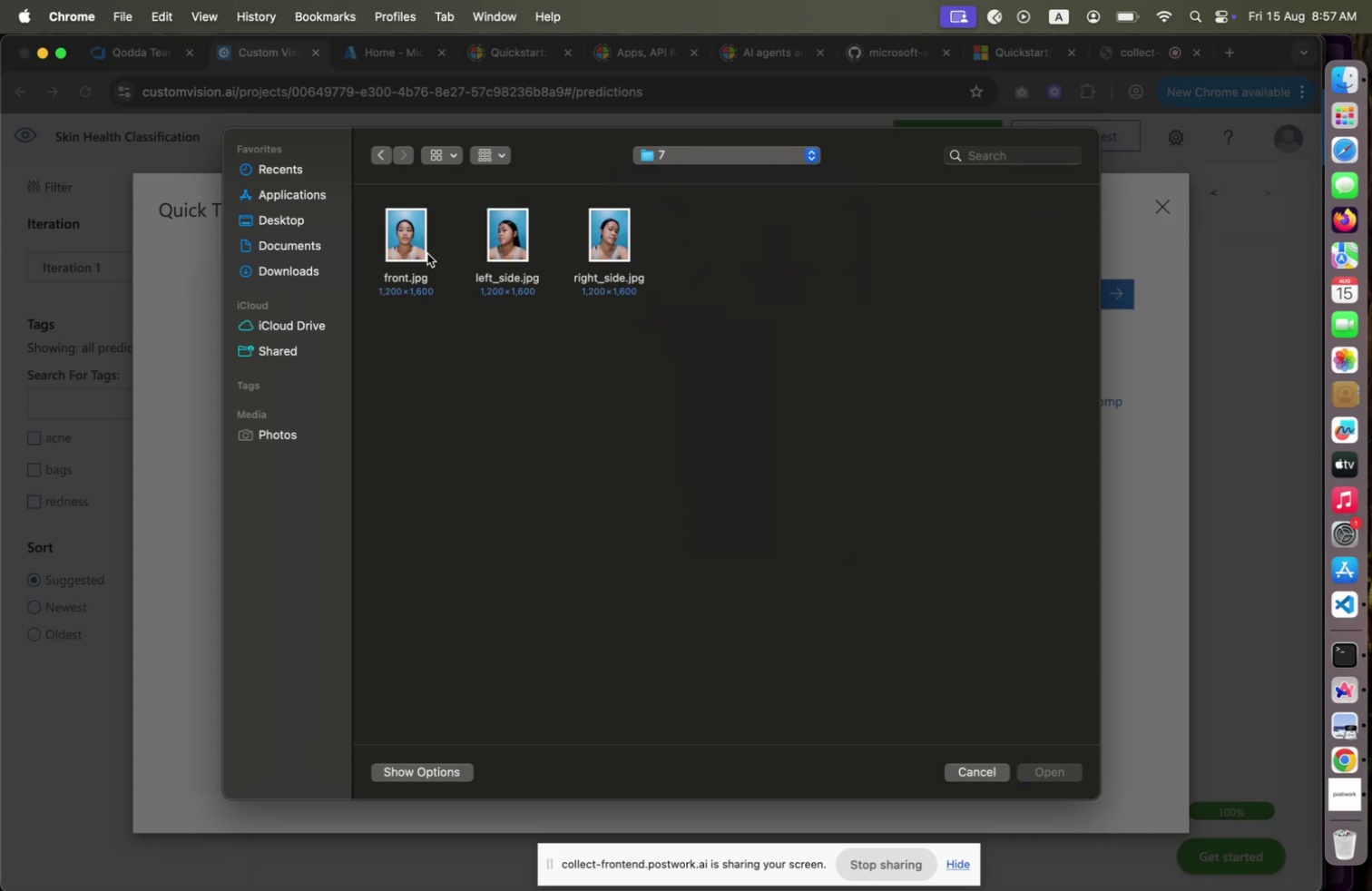 
left_click([426, 252])
 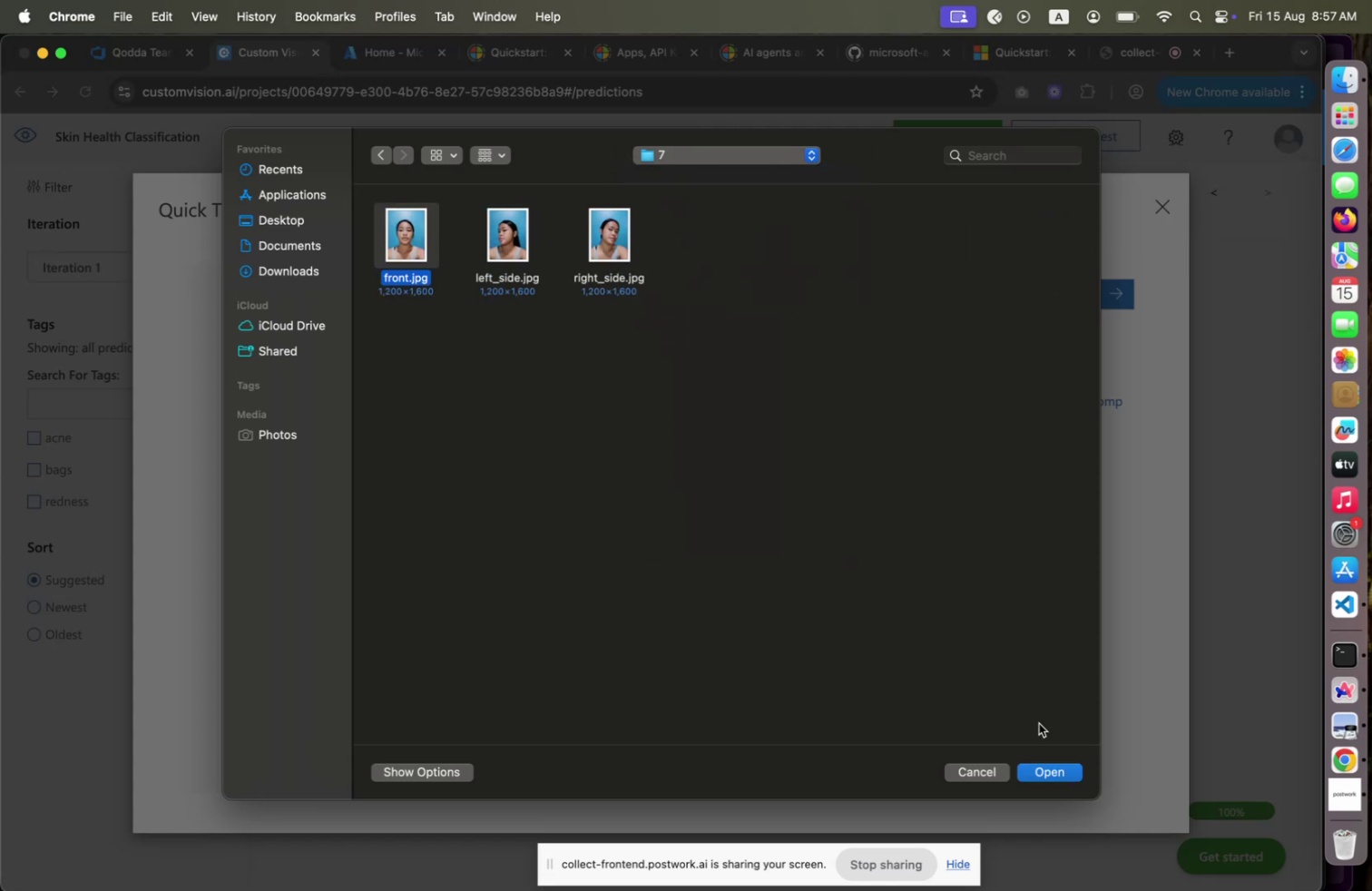 
left_click([1059, 770])
 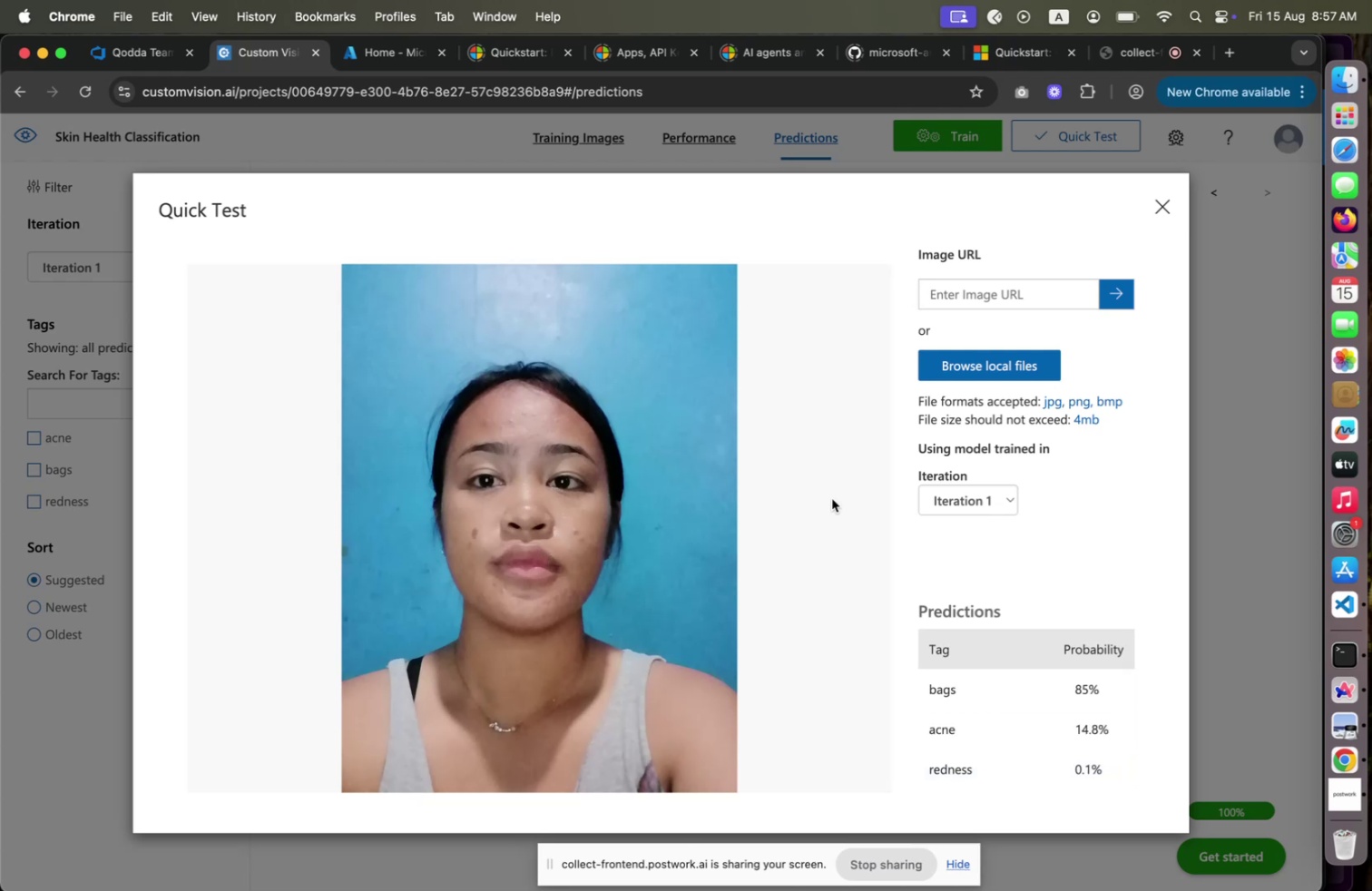 
wait(14.58)
 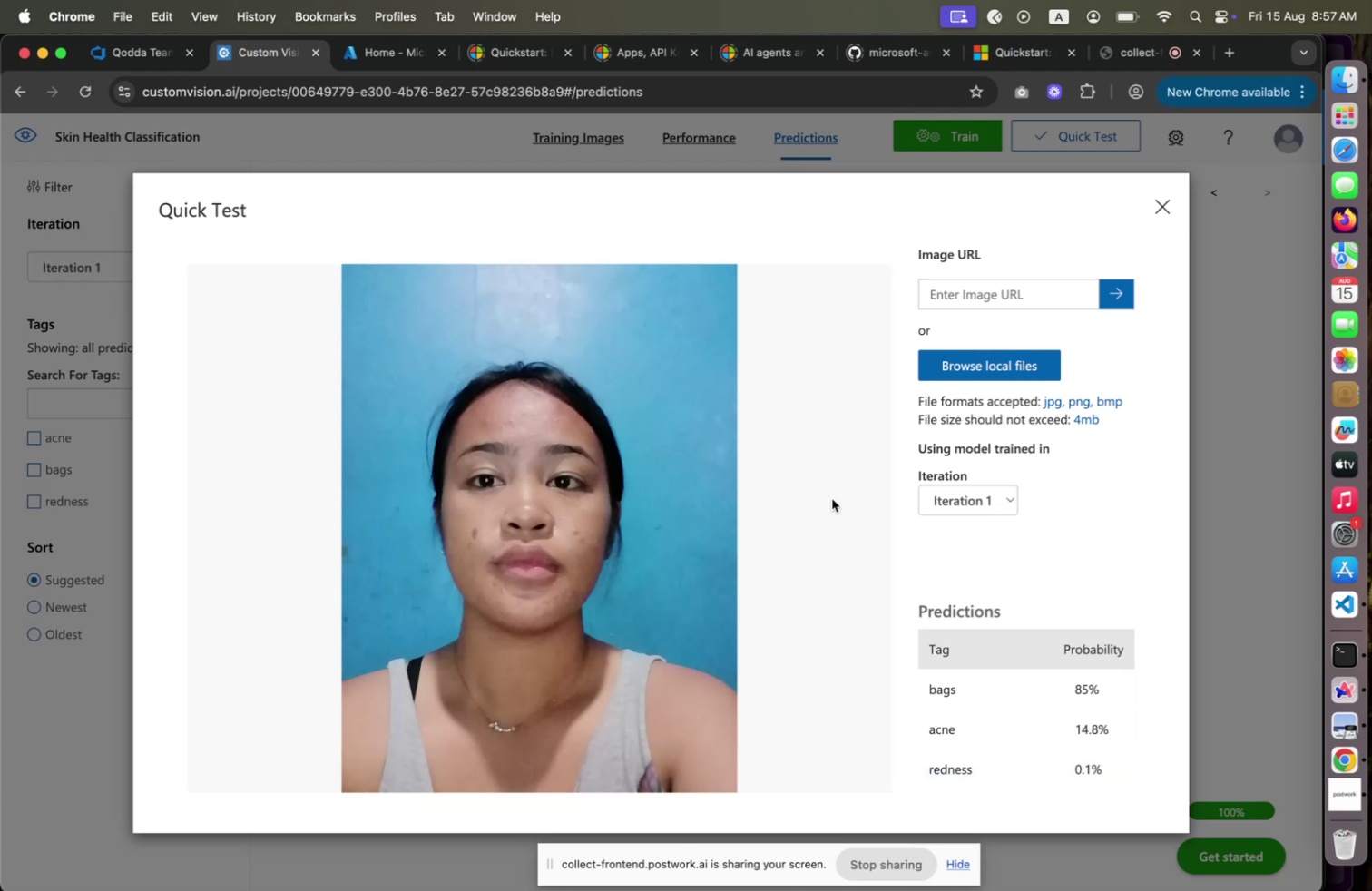 
left_click([985, 363])
 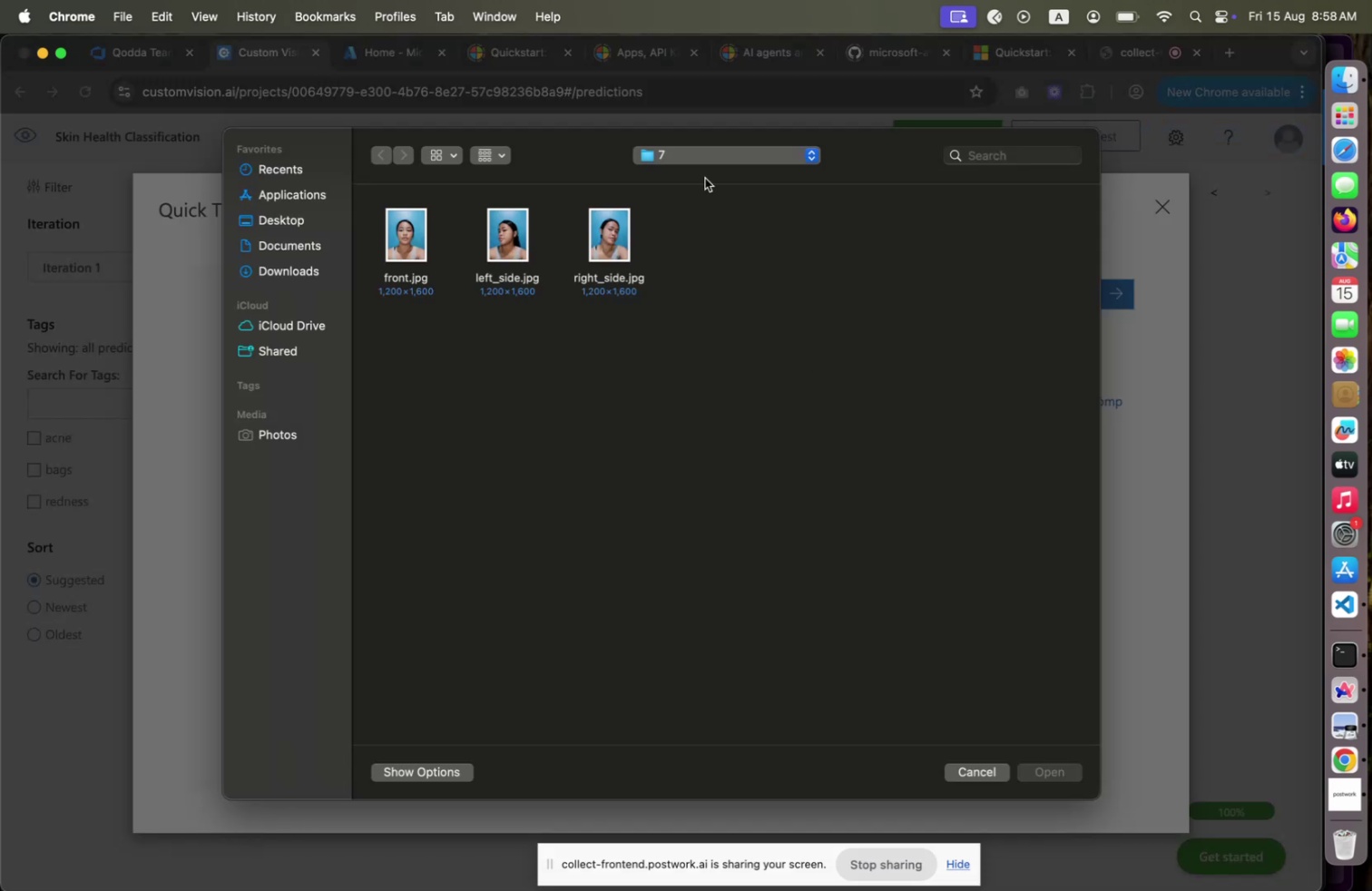 
left_click([689, 152])
 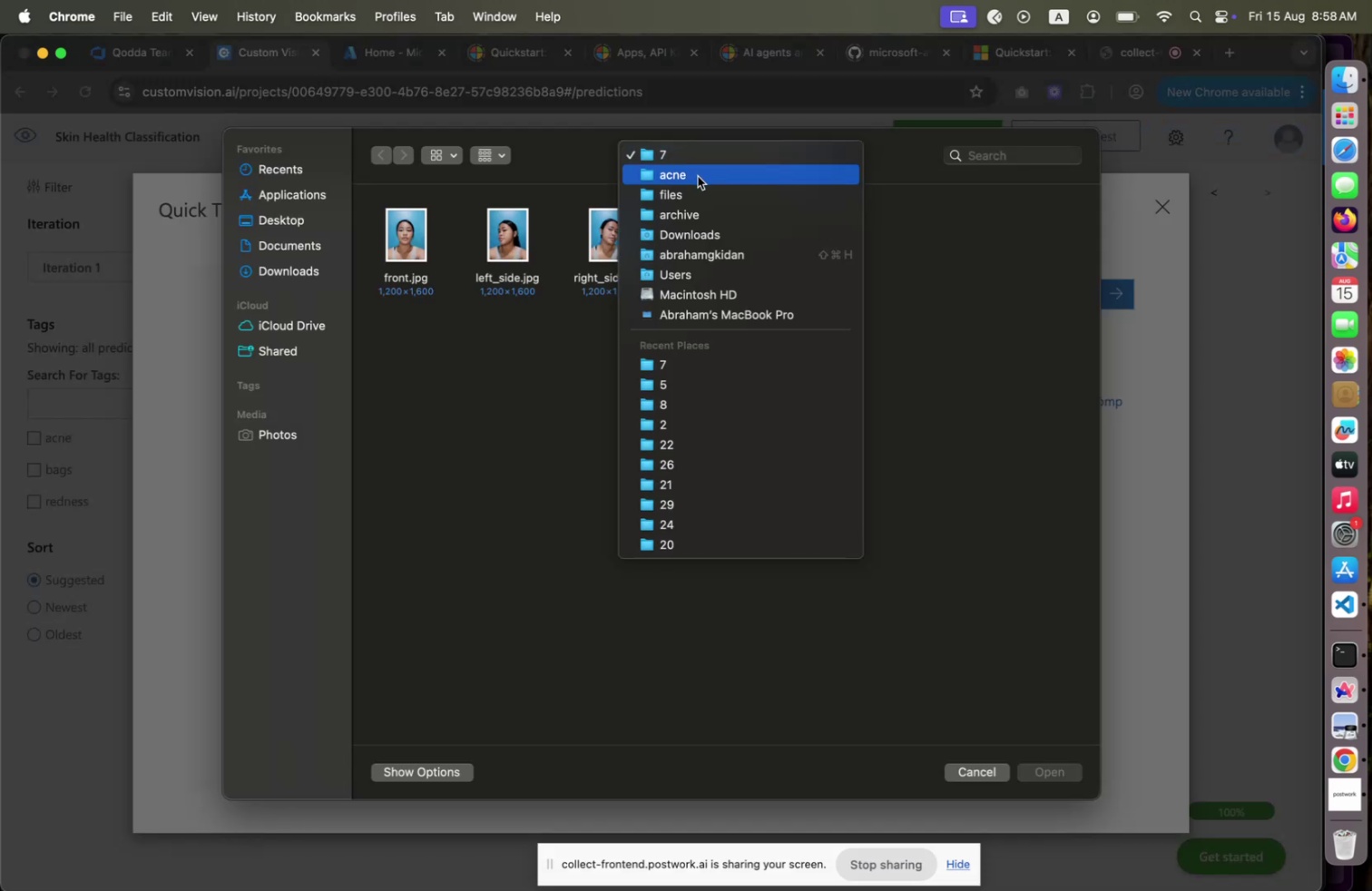 
left_click([690, 200])
 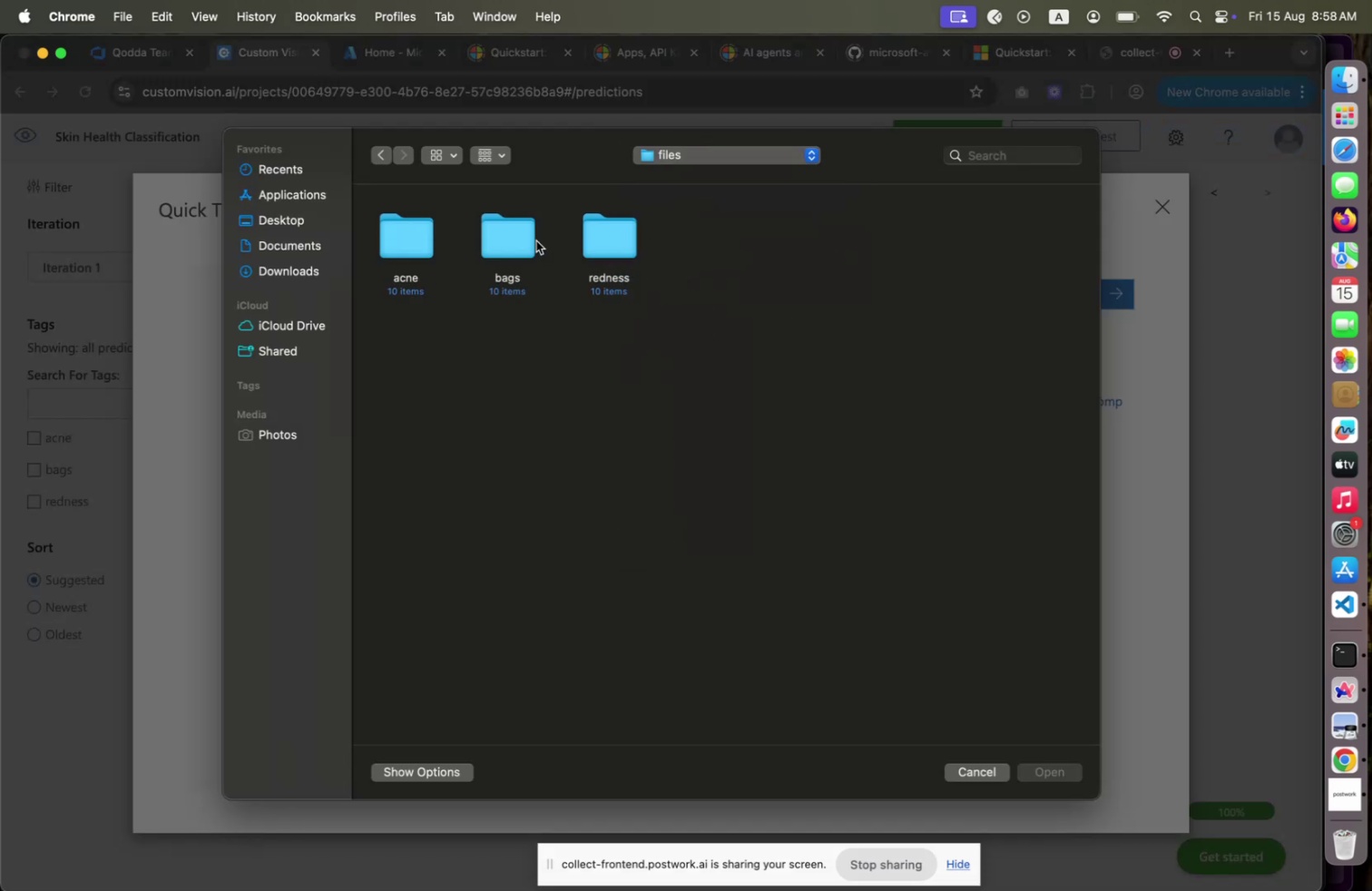 
double_click([516, 240])
 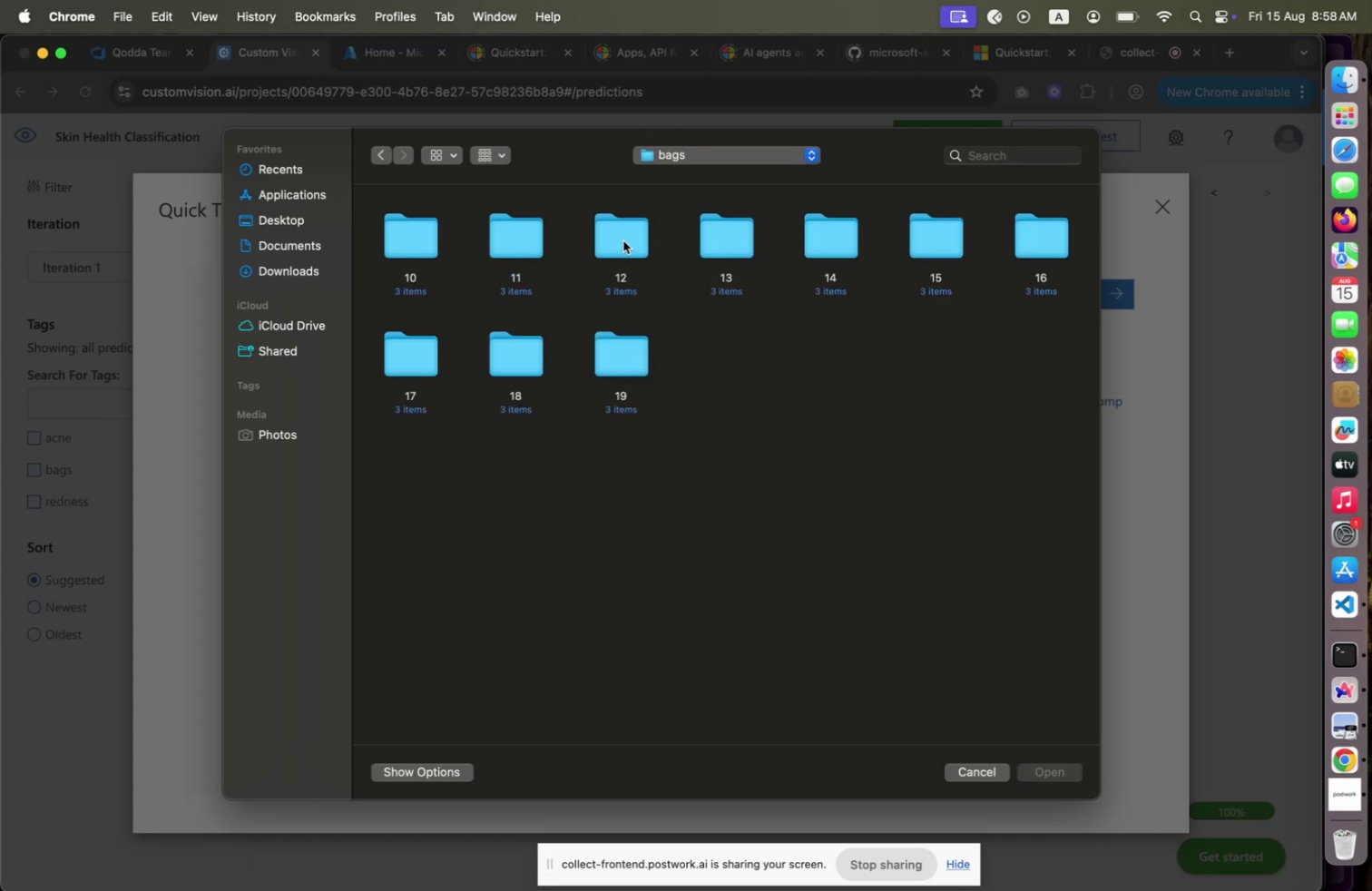 
double_click([623, 240])
 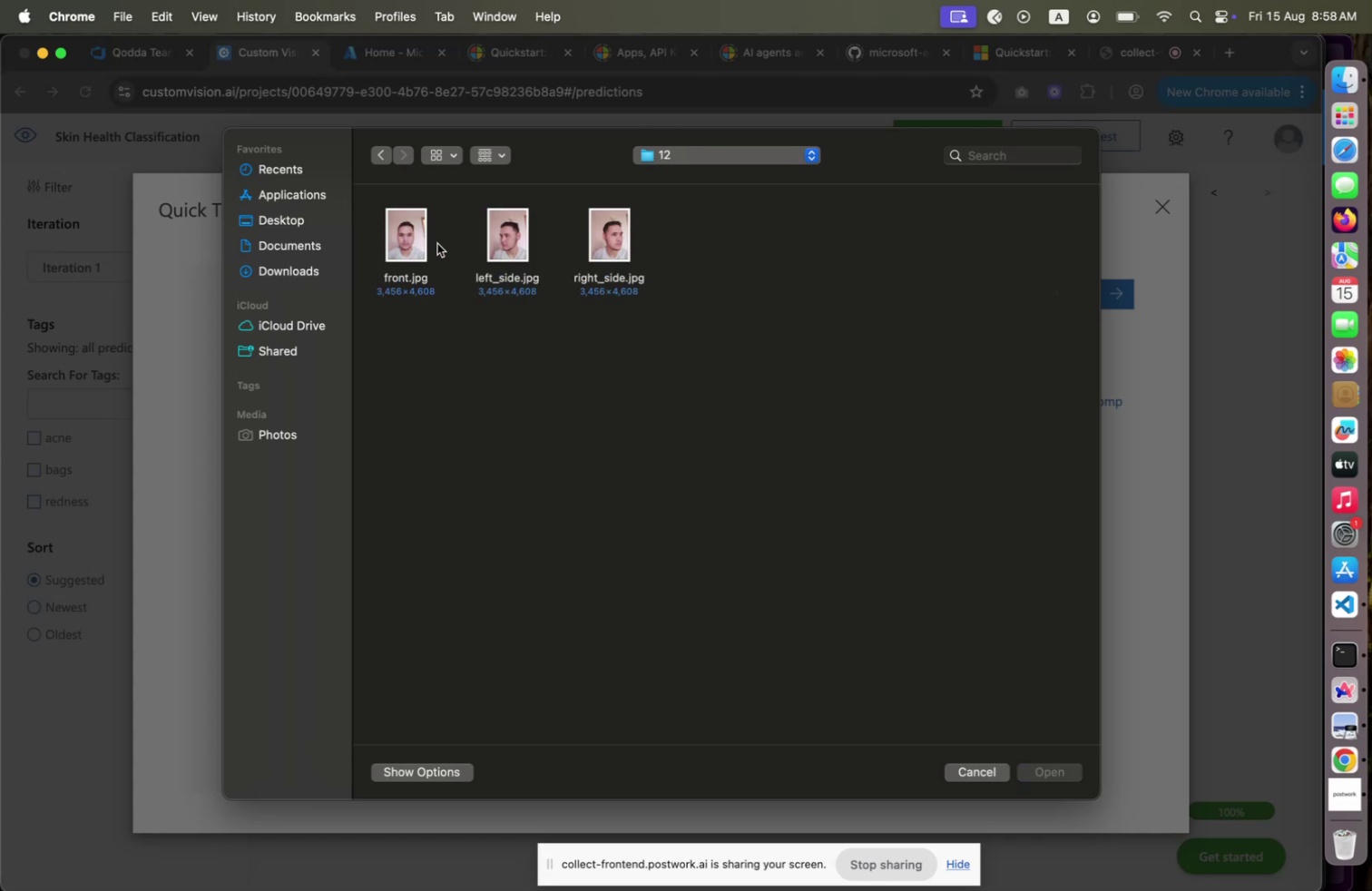 
left_click([411, 242])
 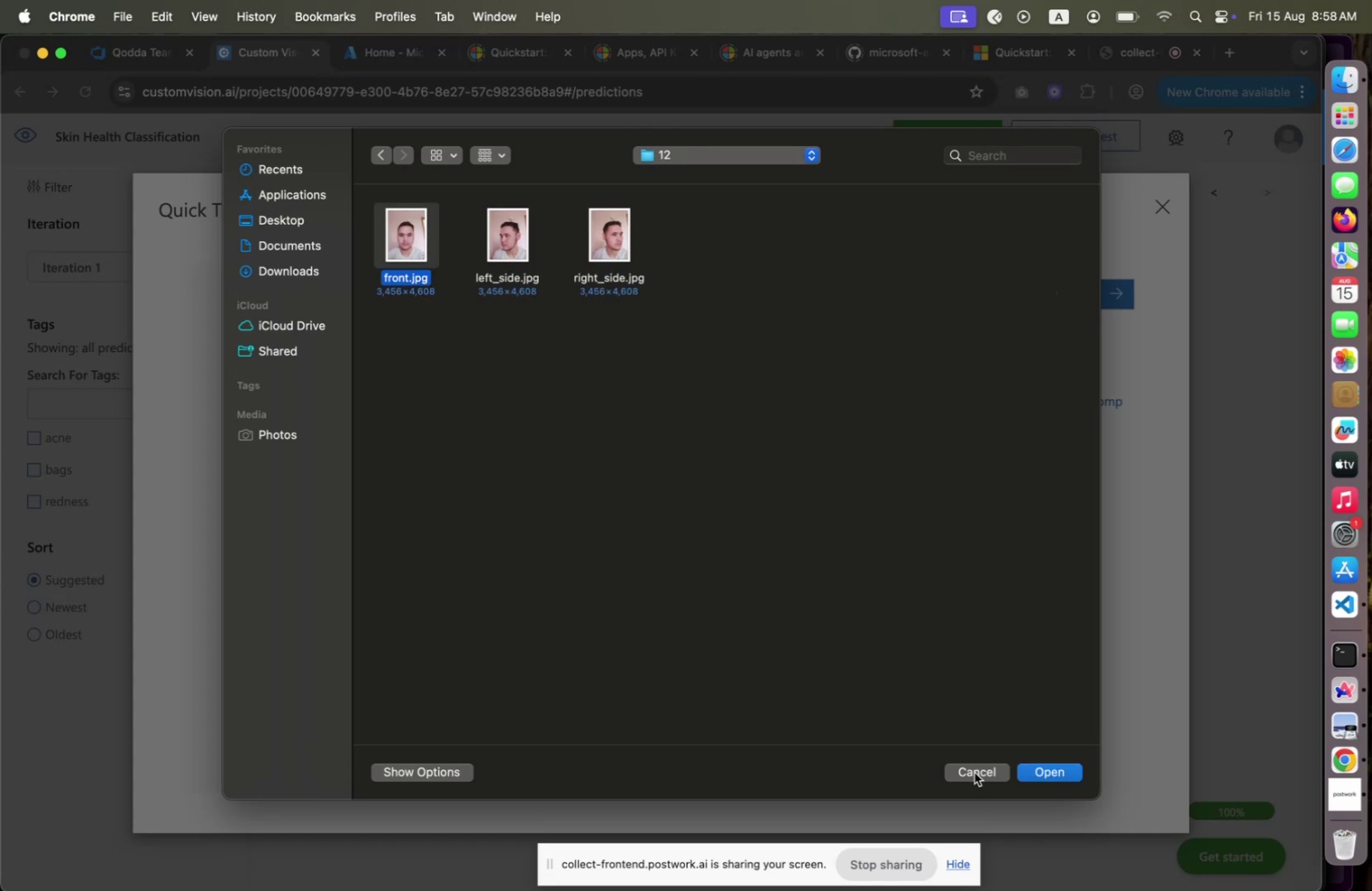 
left_click([1061, 771])
 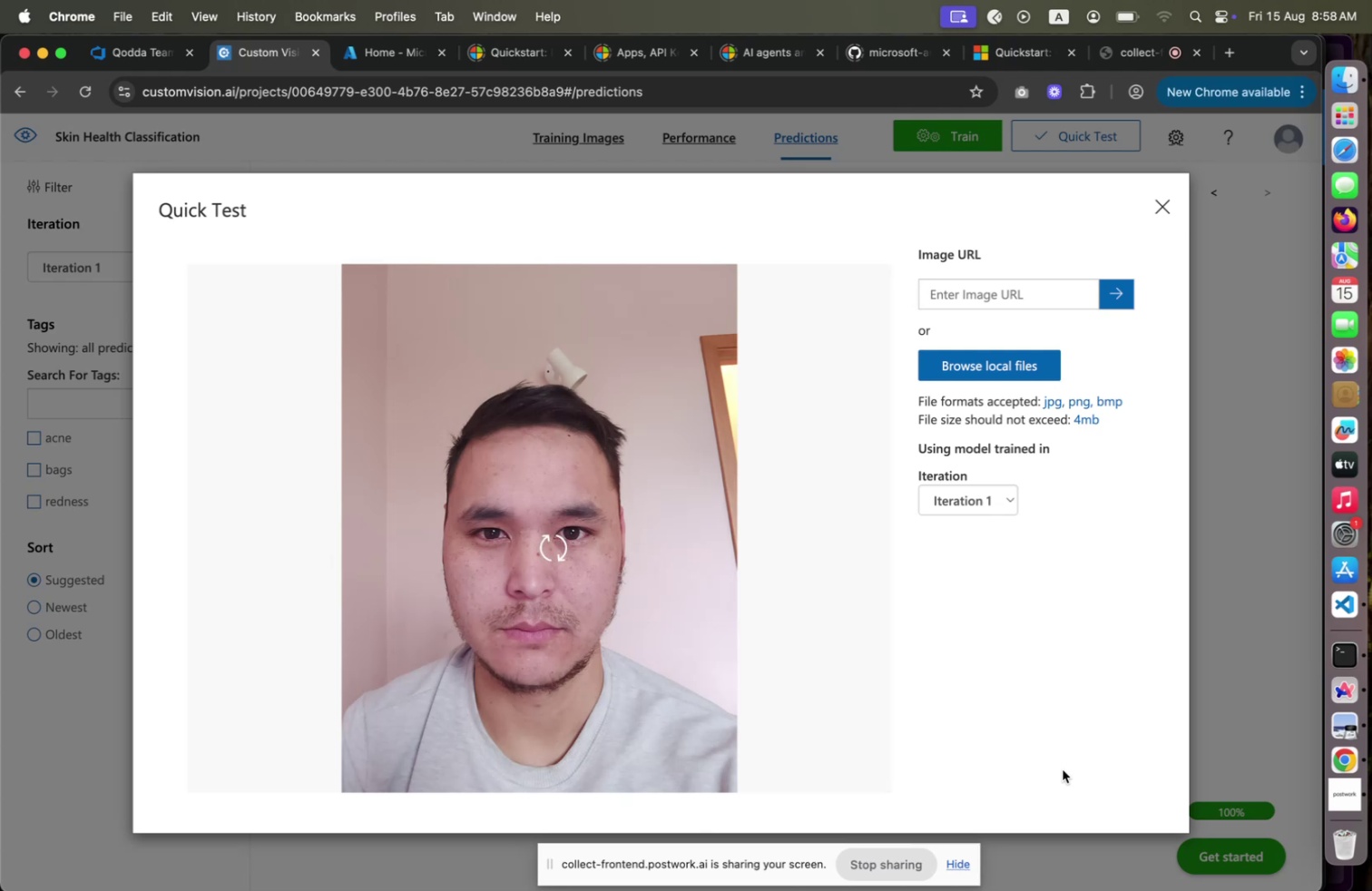 
wait(16.65)
 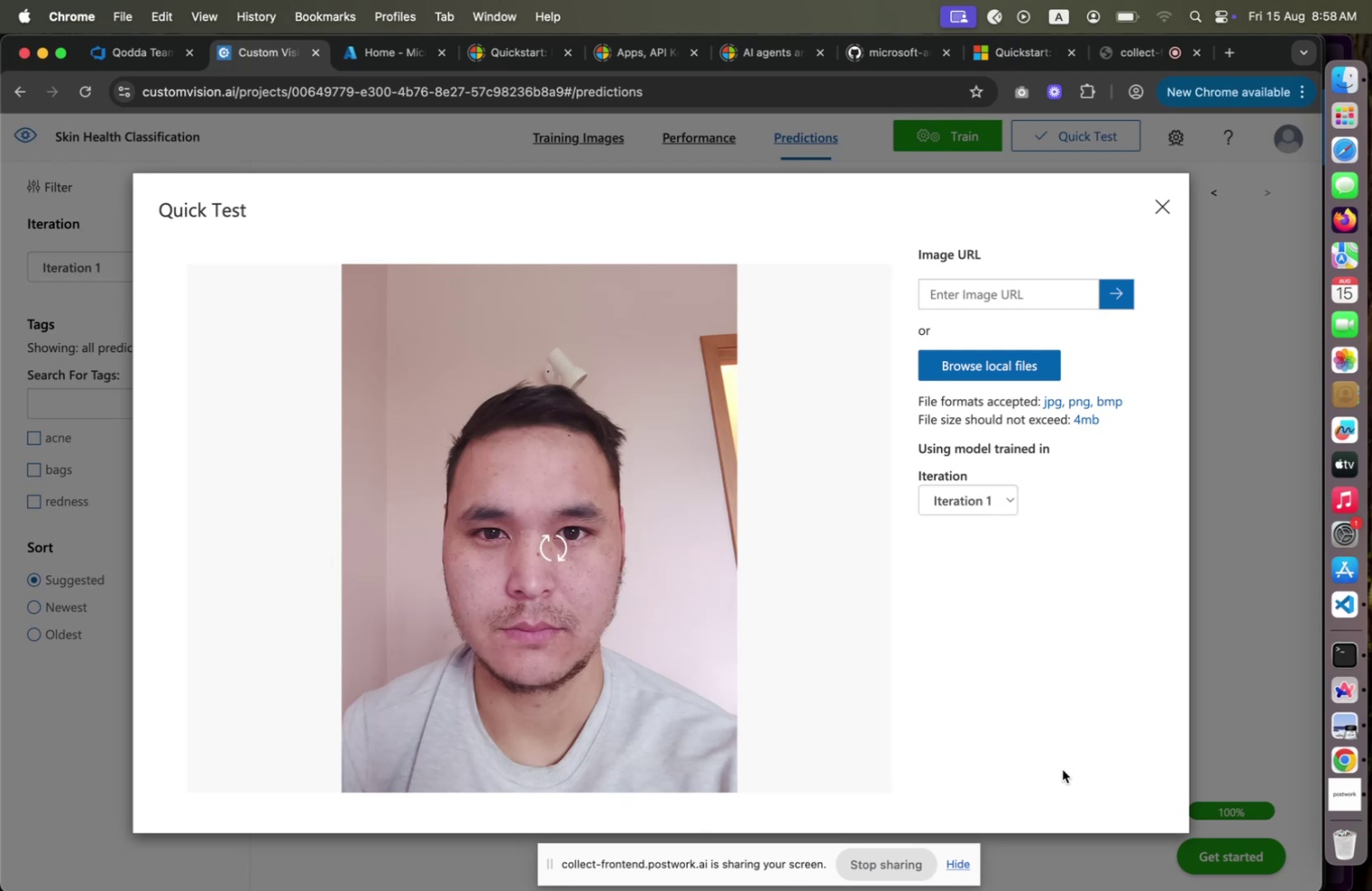 
left_click([1160, 0])
 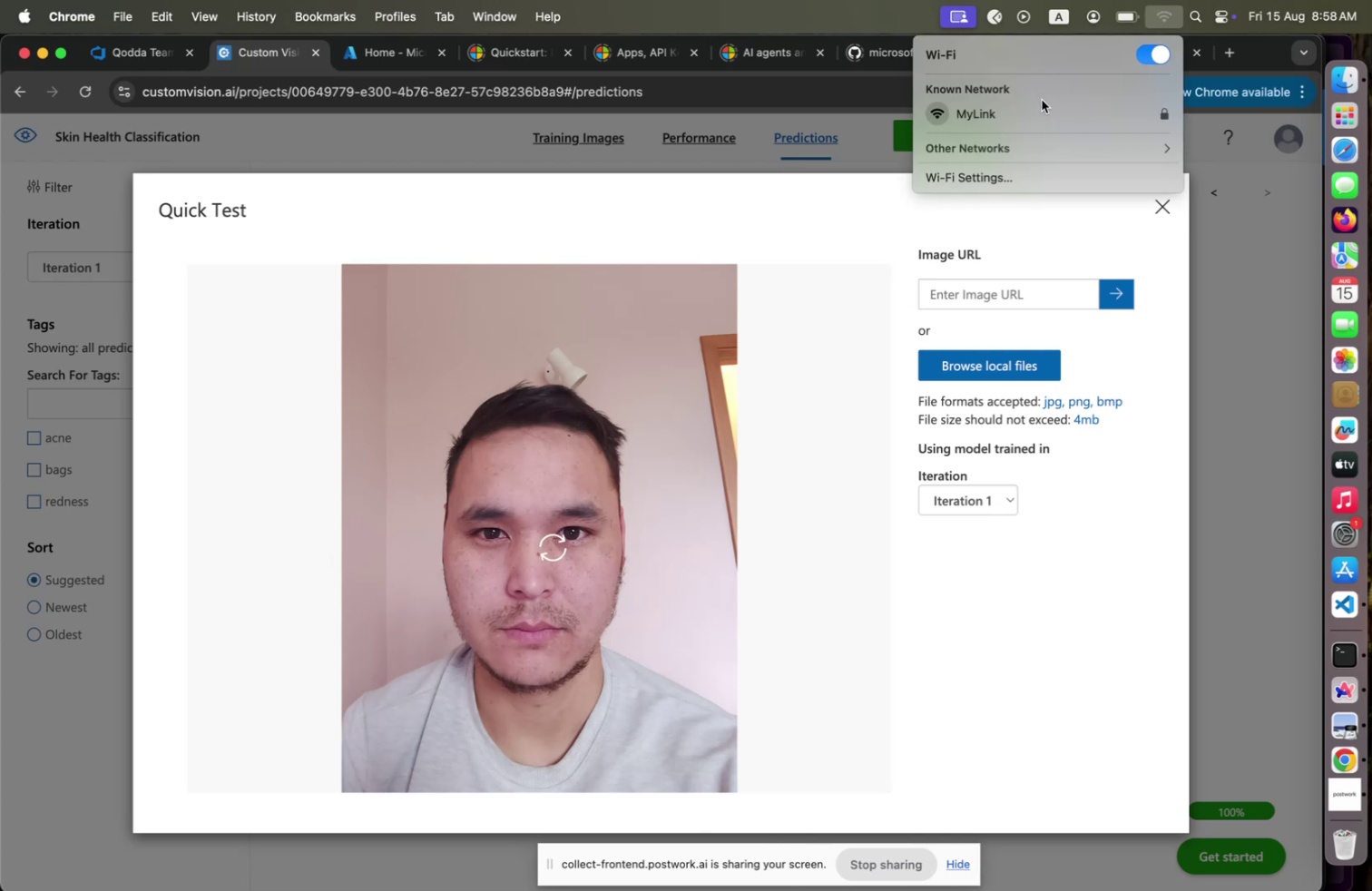 
left_click([1036, 106])
 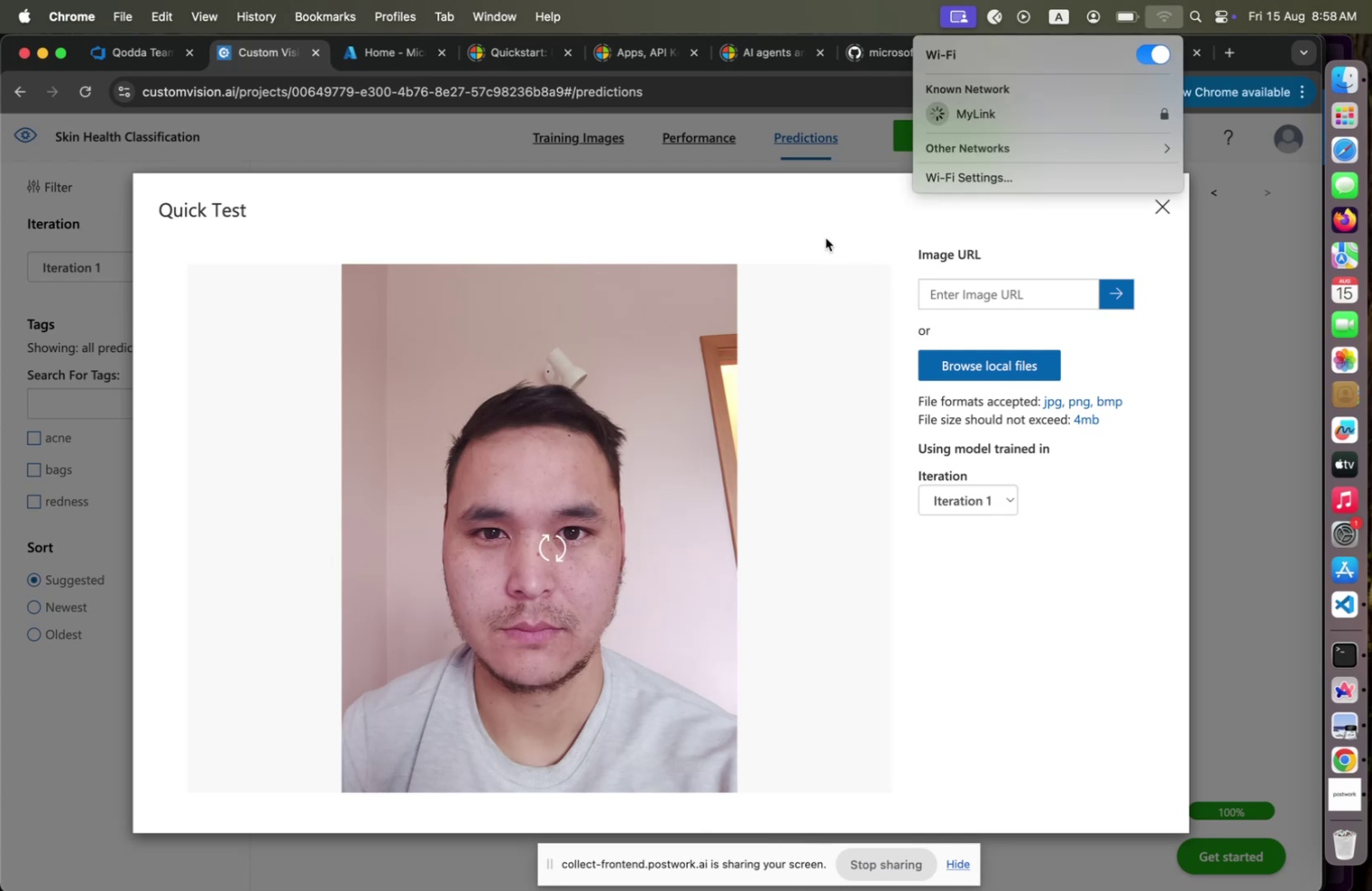 
left_click([825, 238])
 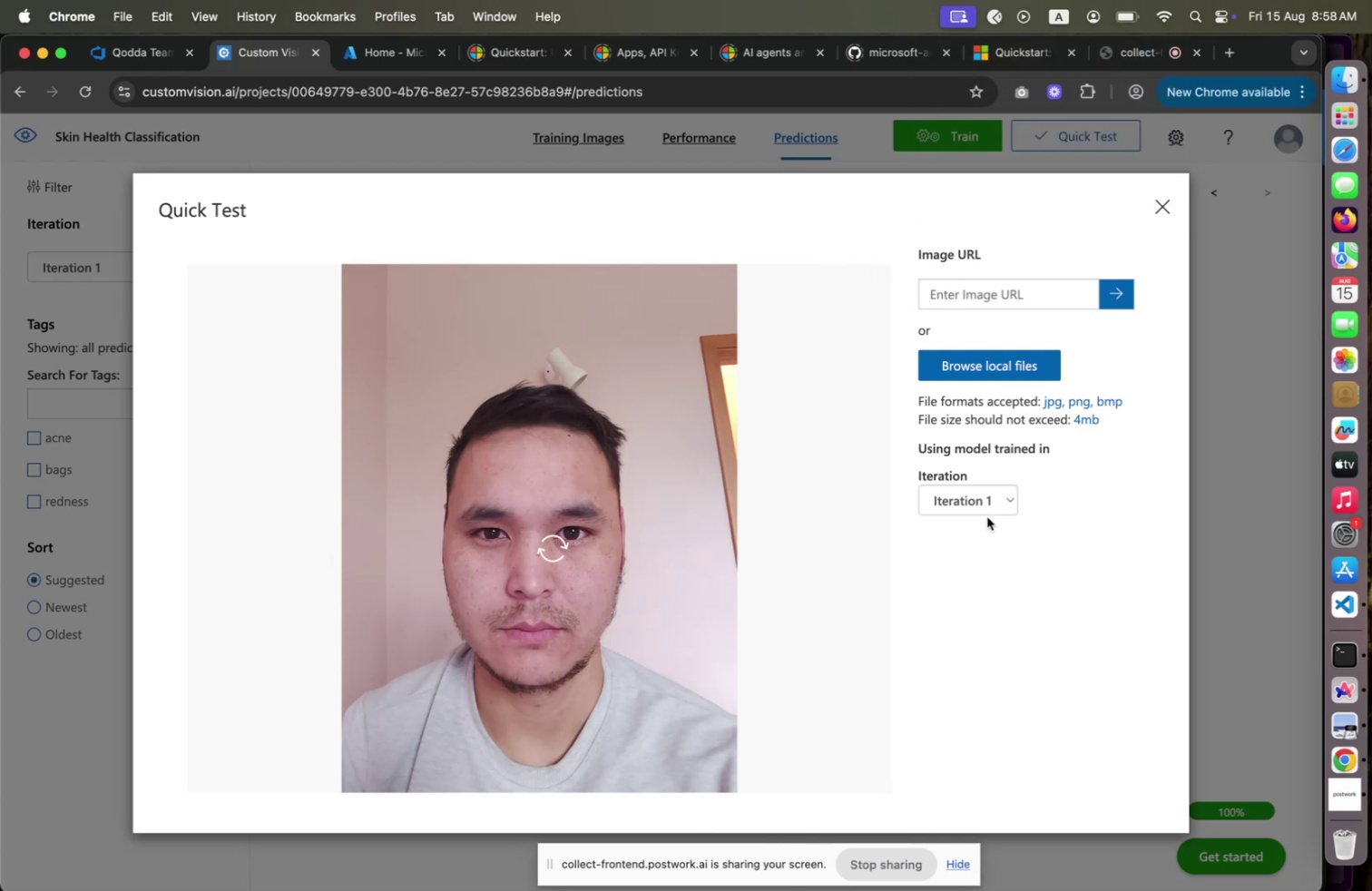 
wait(9.62)
 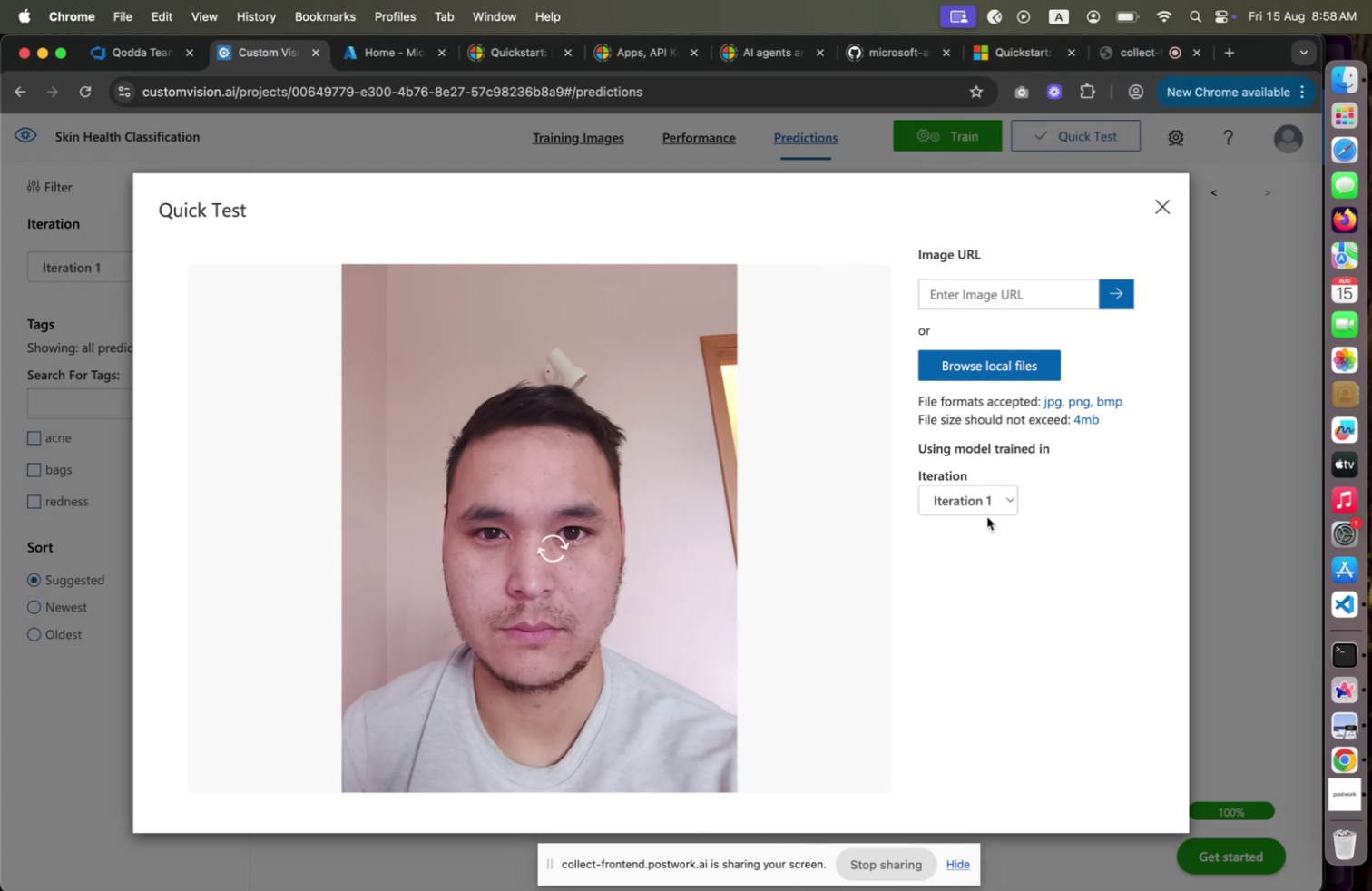 
left_click([993, 358])
 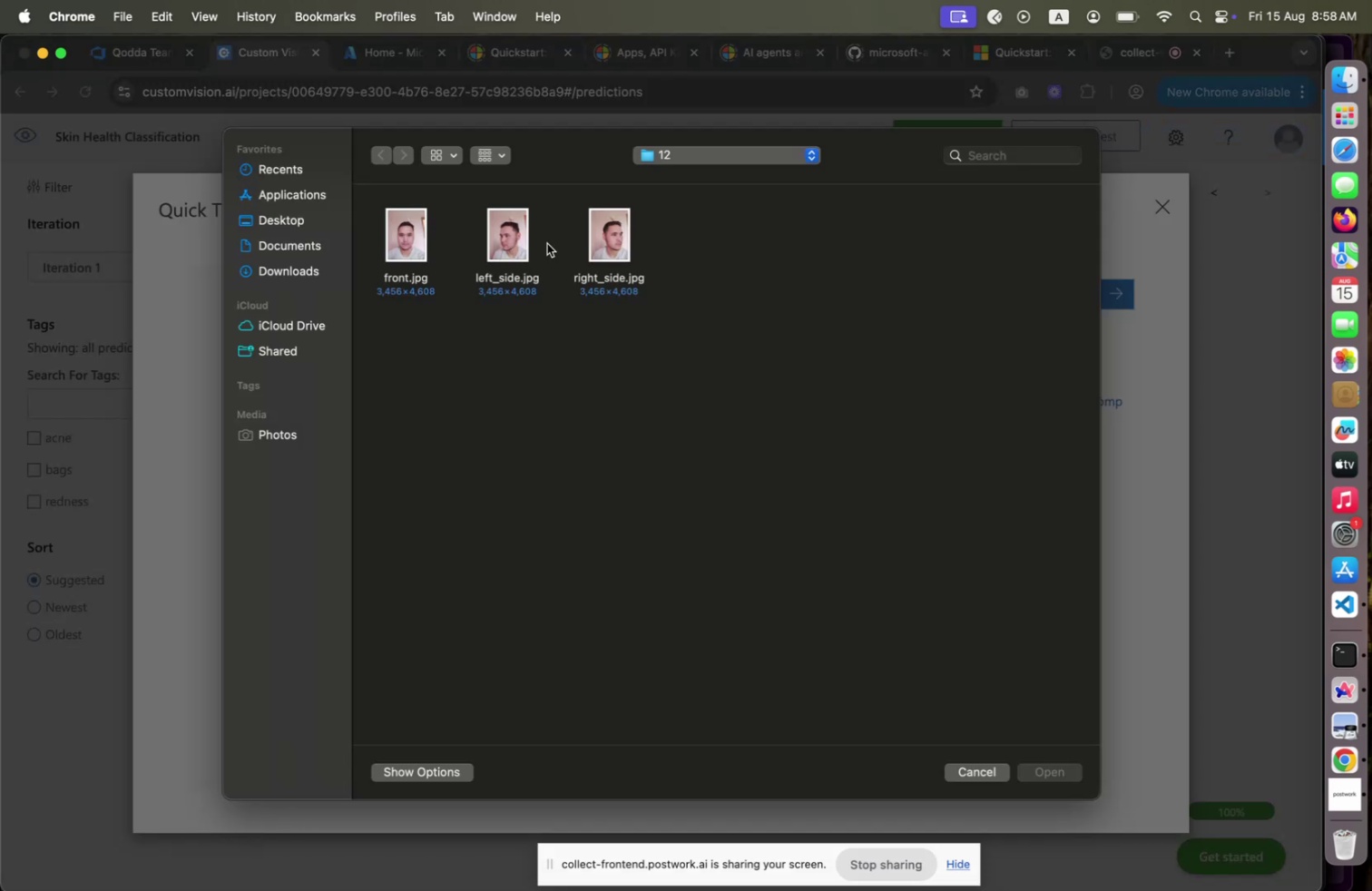 
left_click([523, 230])
 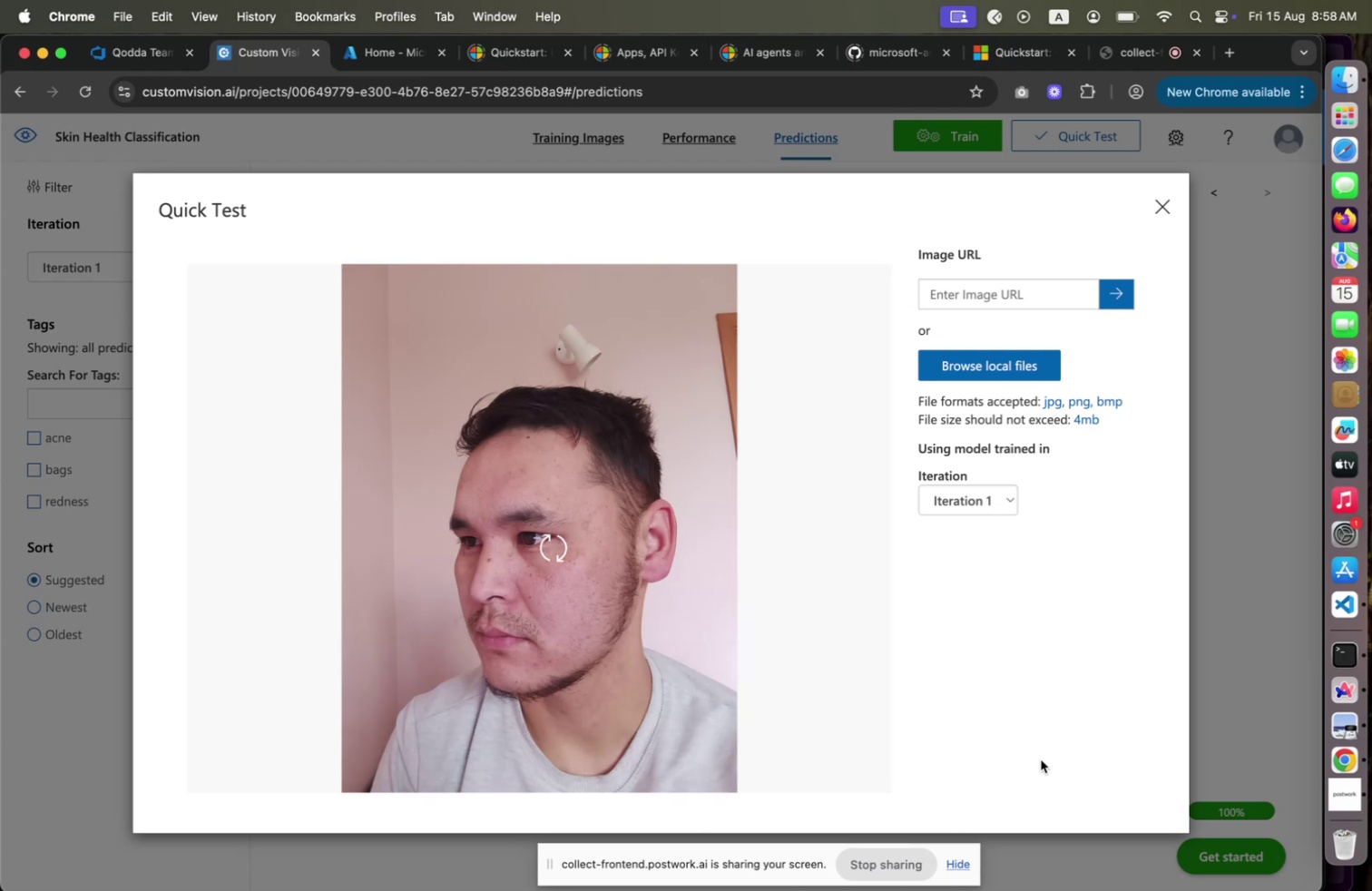 
wait(13.86)
 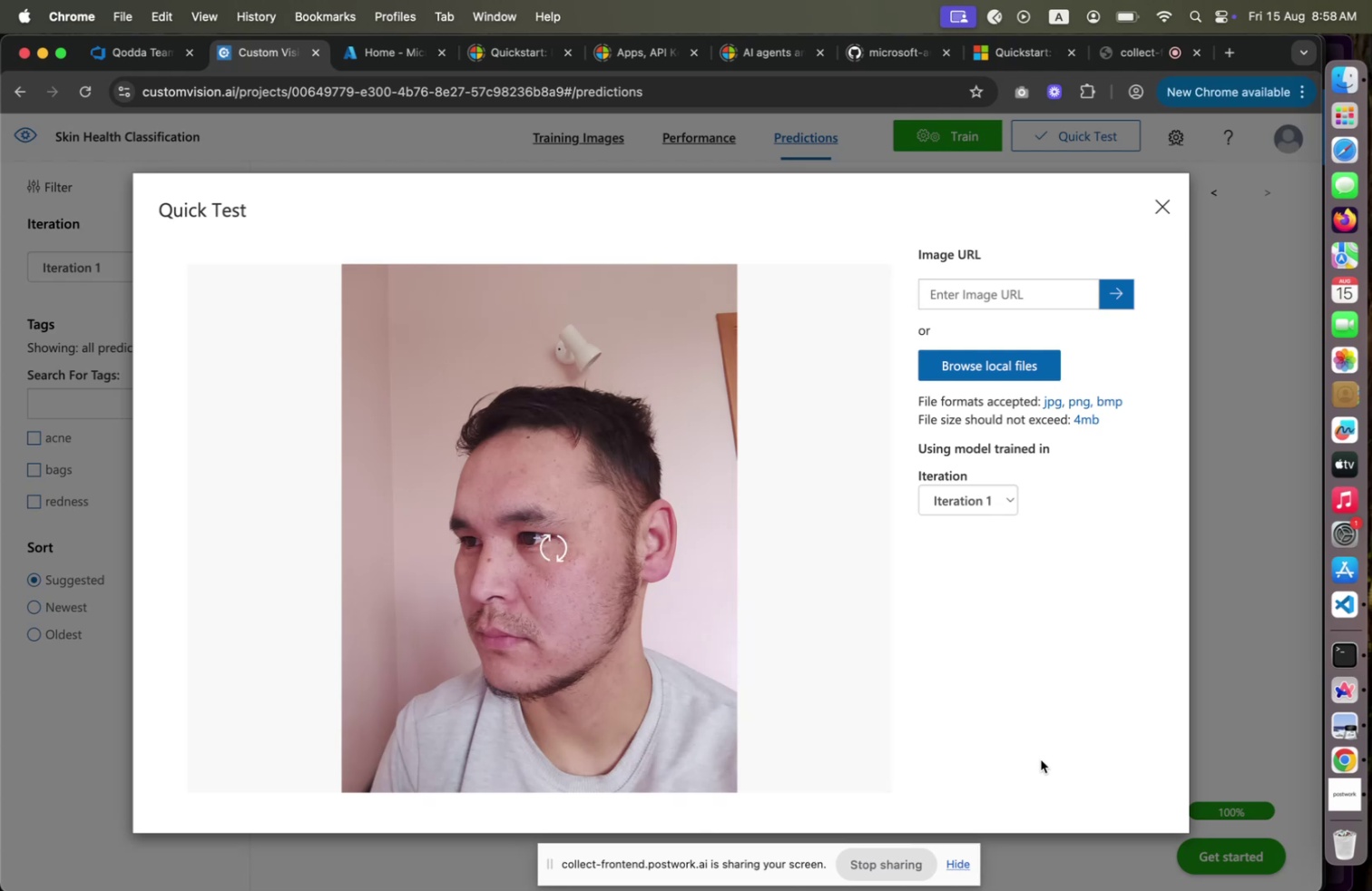 
double_click([1001, 363])
 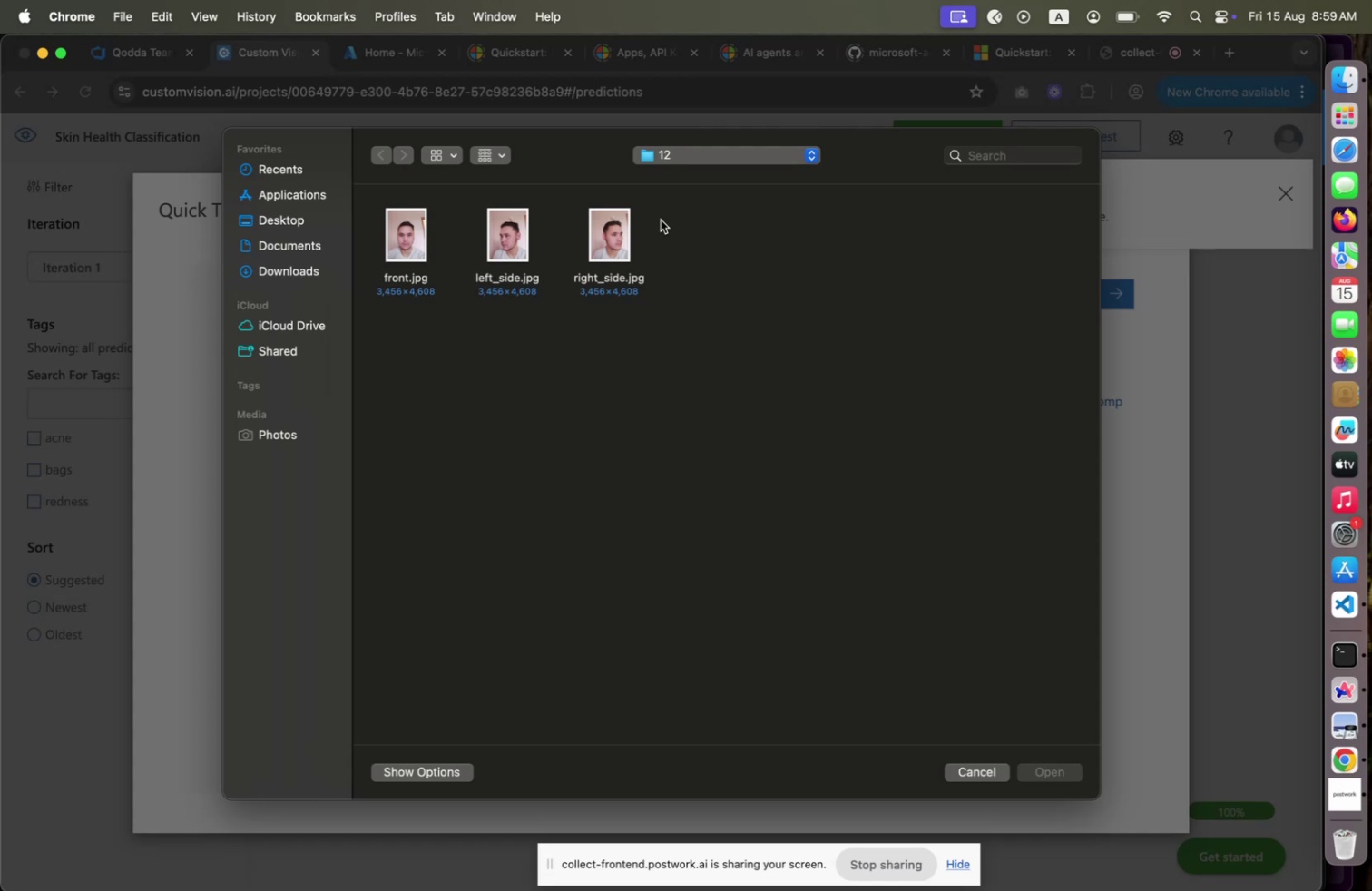 
left_click([719, 155])
 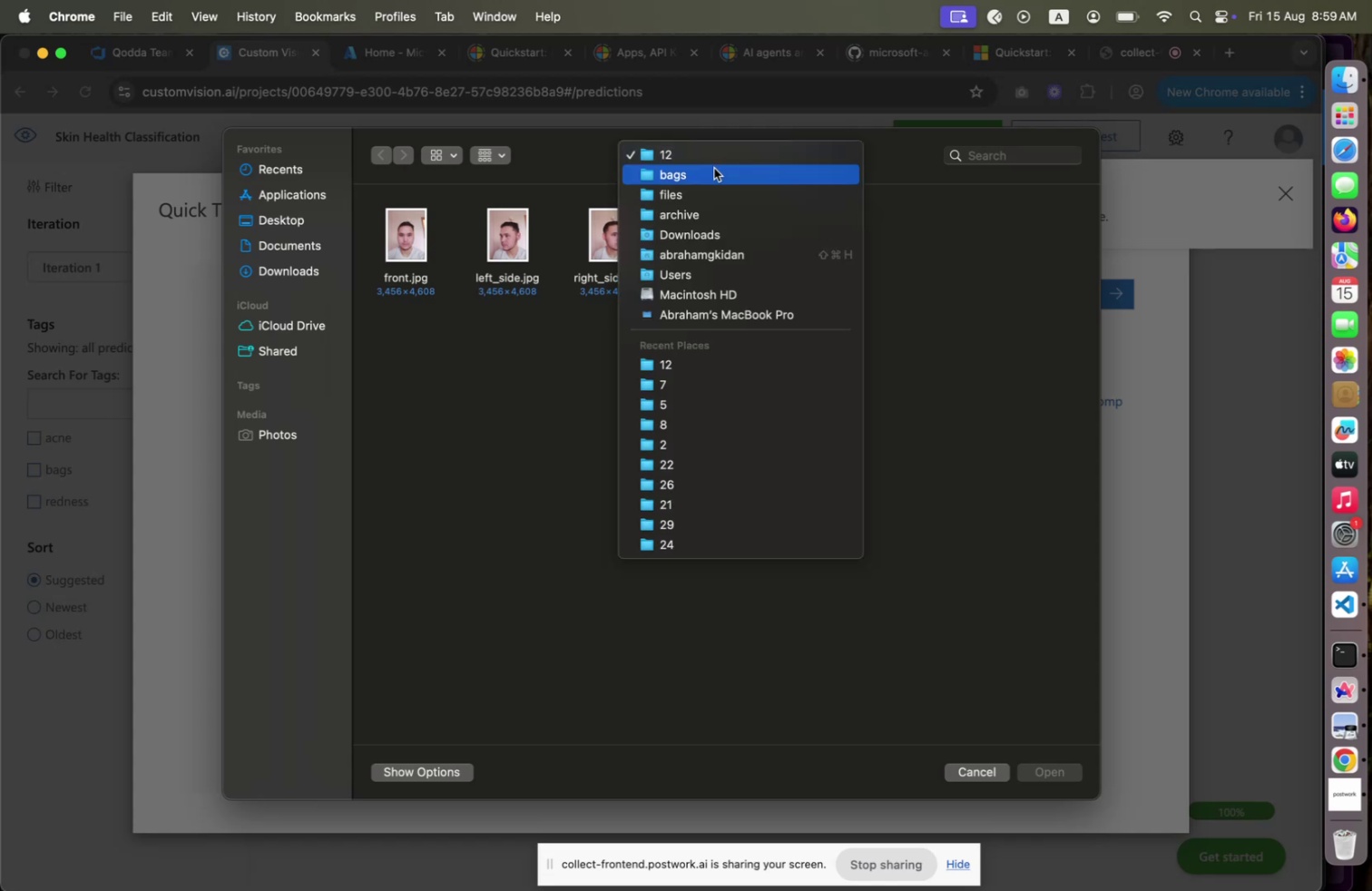 
left_click([714, 168])
 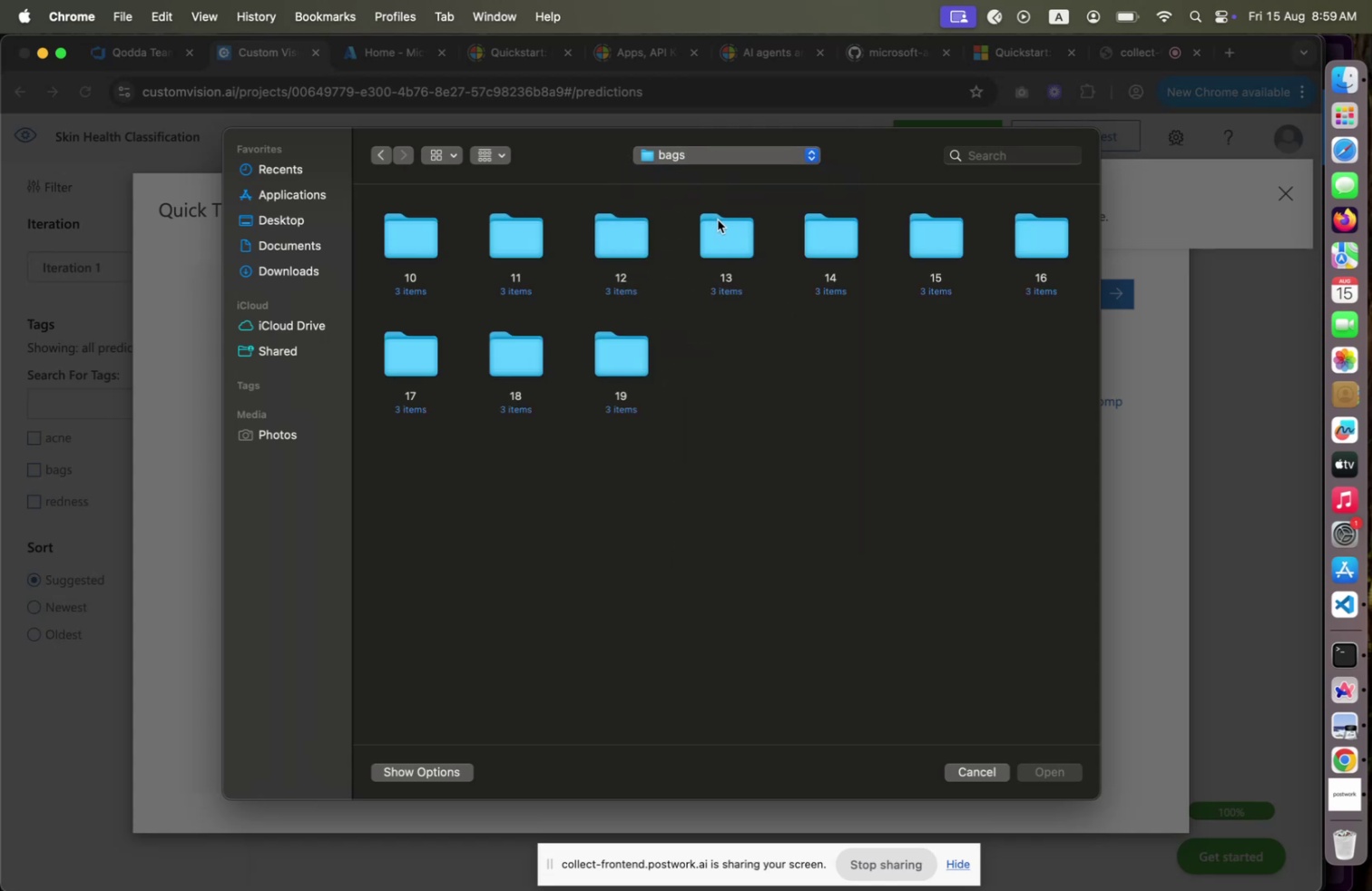 
double_click([718, 220])
 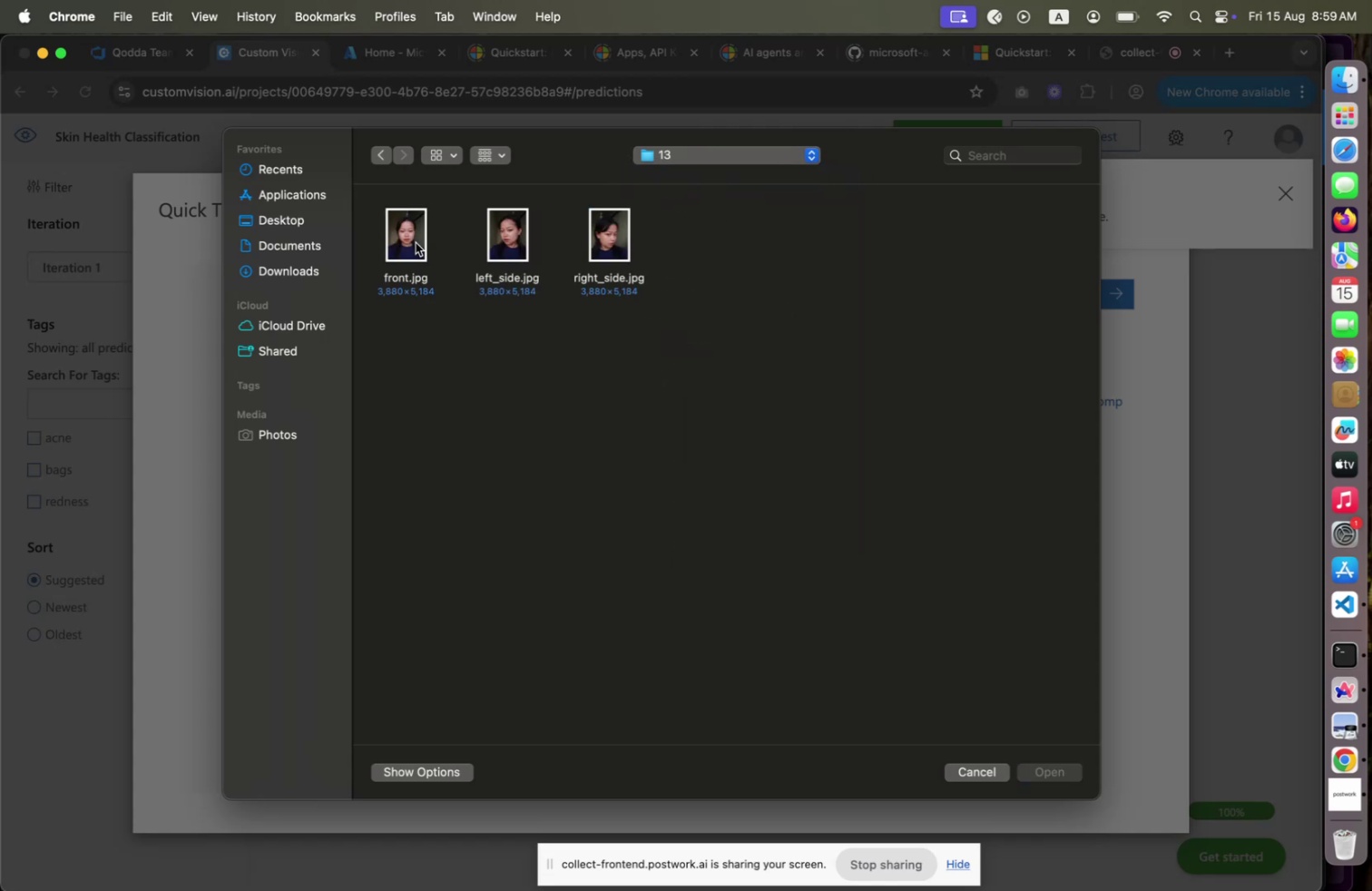 
left_click([761, 159])
 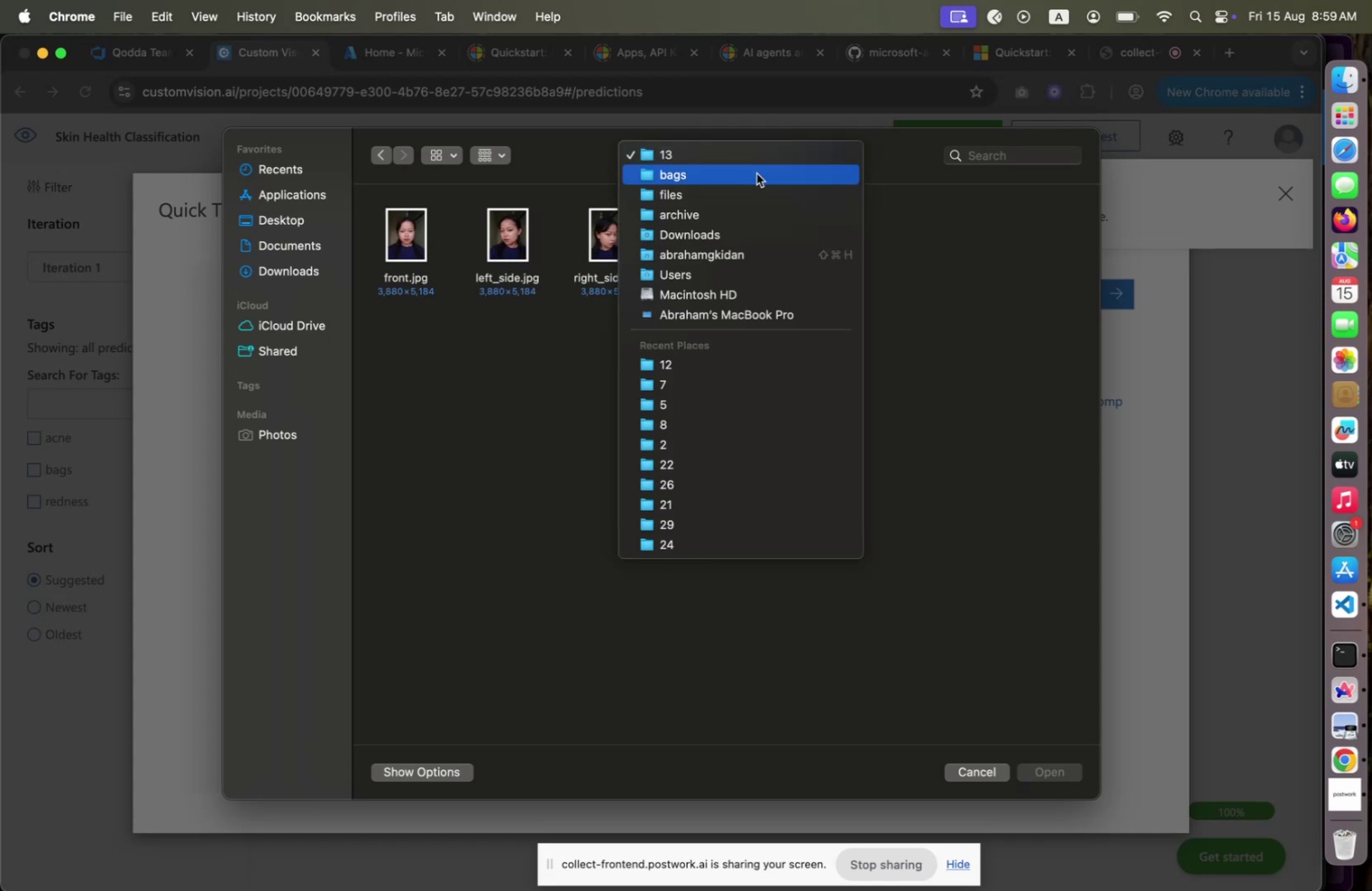 
left_click([757, 173])
 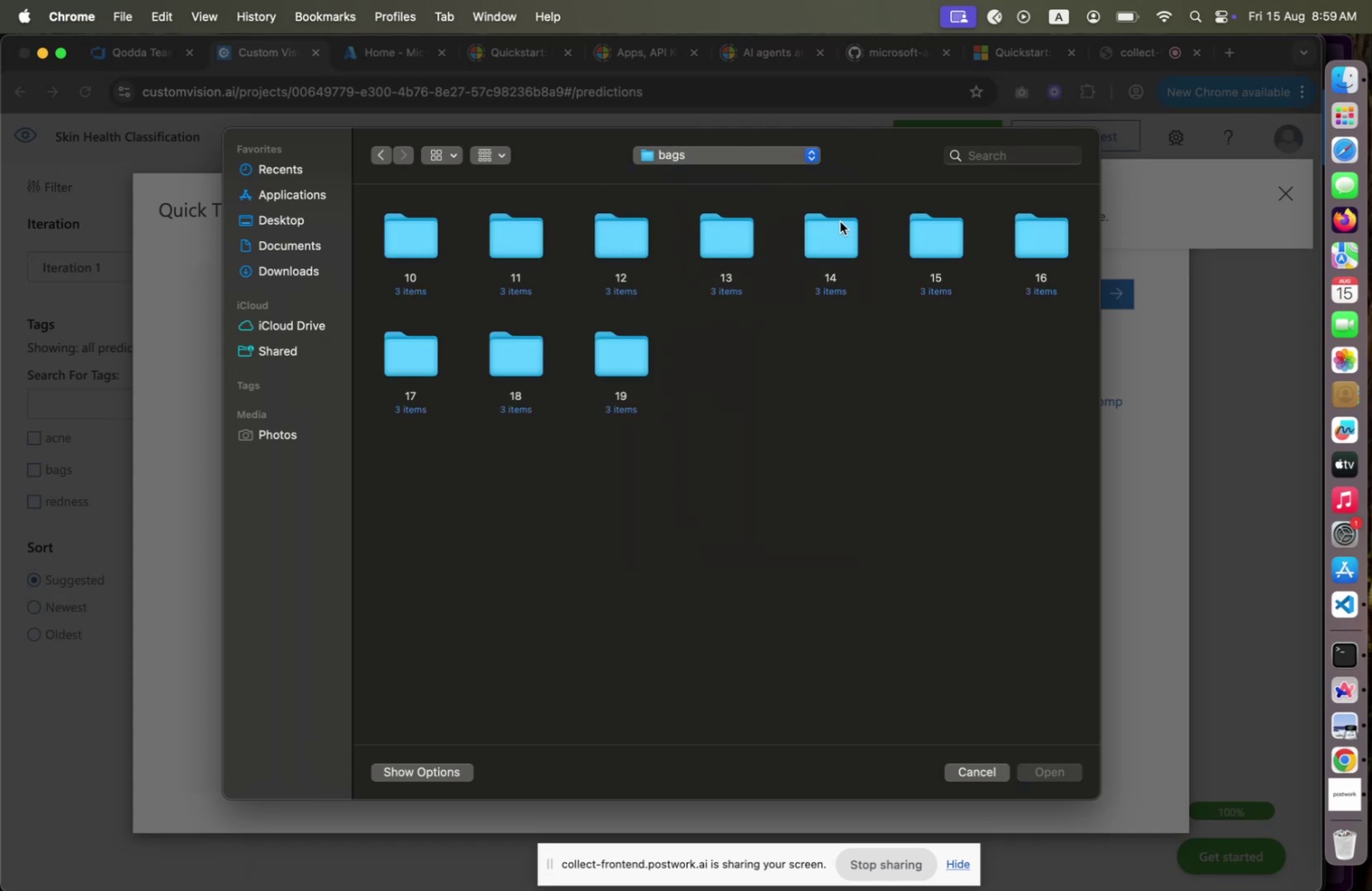 
double_click([840, 221])
 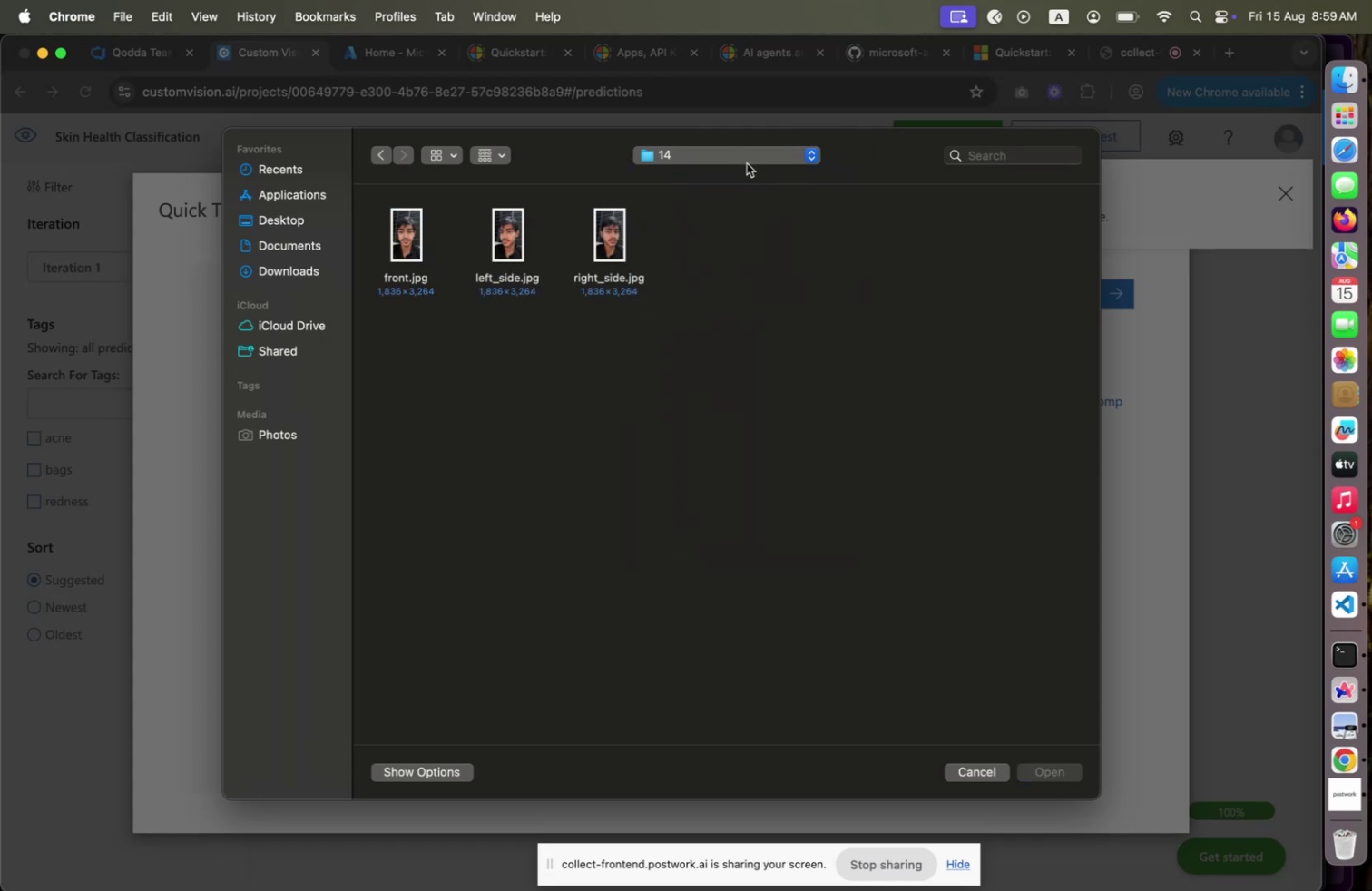 
left_click([747, 163])
 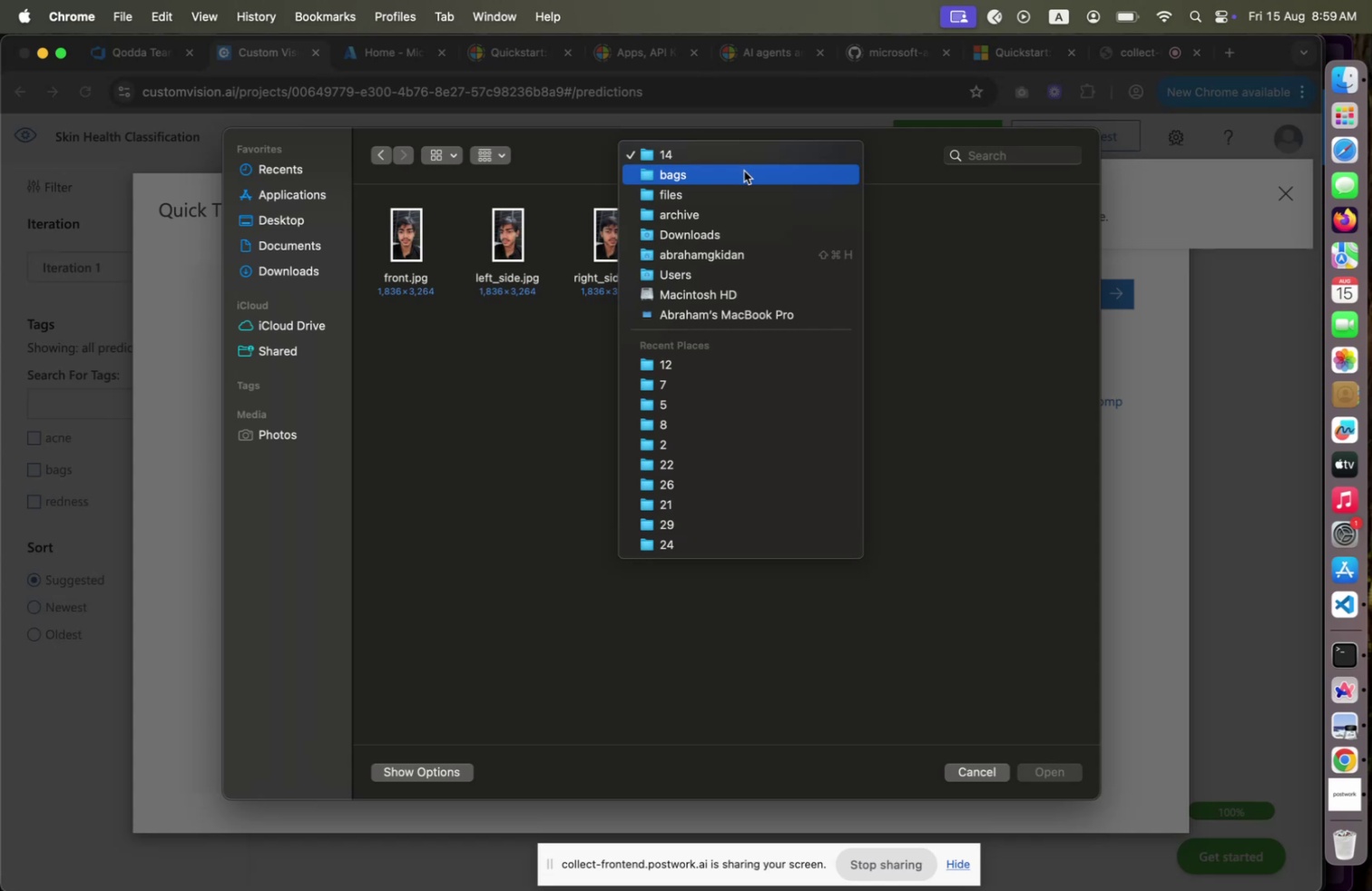 
left_click([744, 171])
 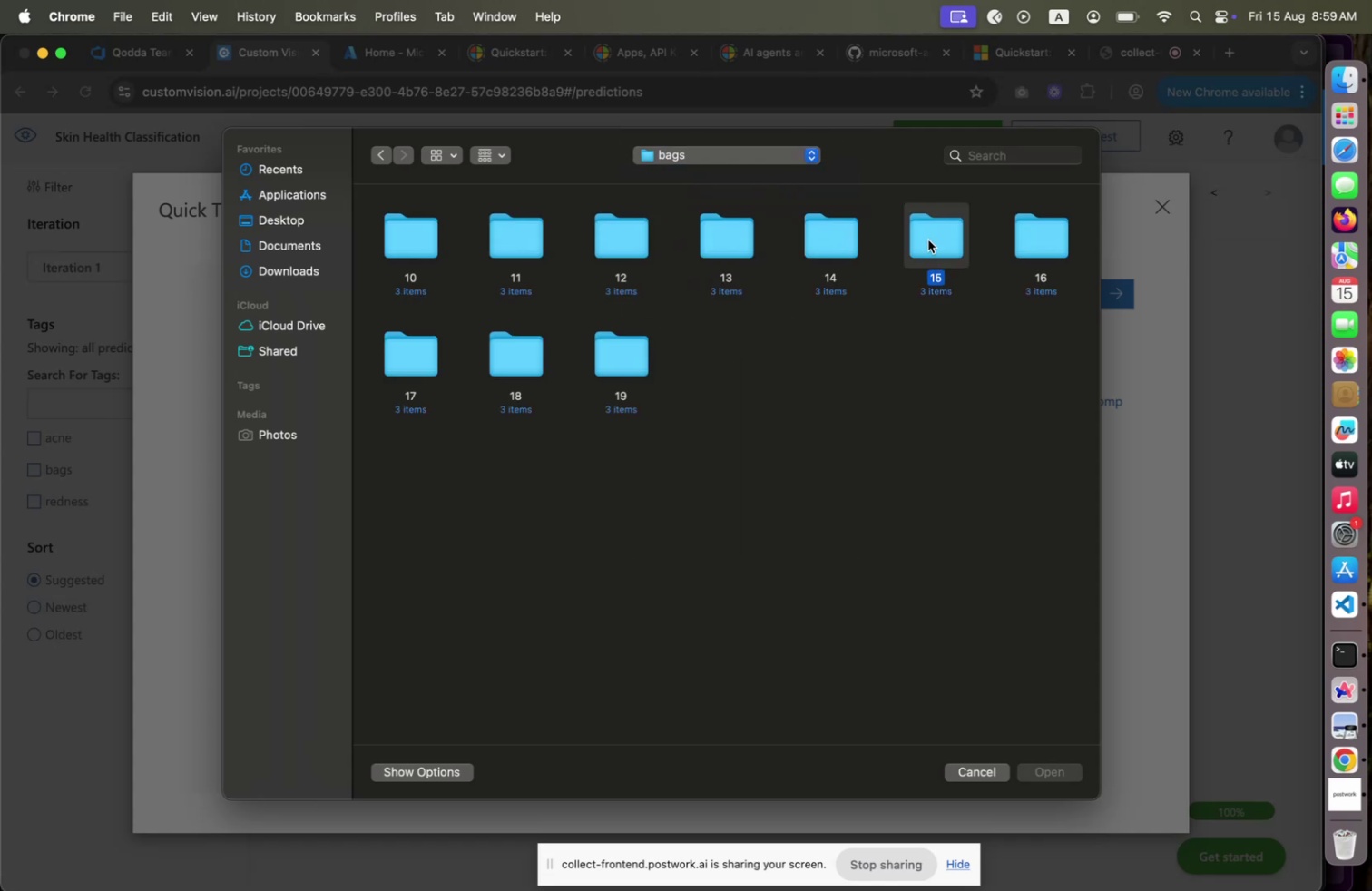 
double_click([928, 240])
 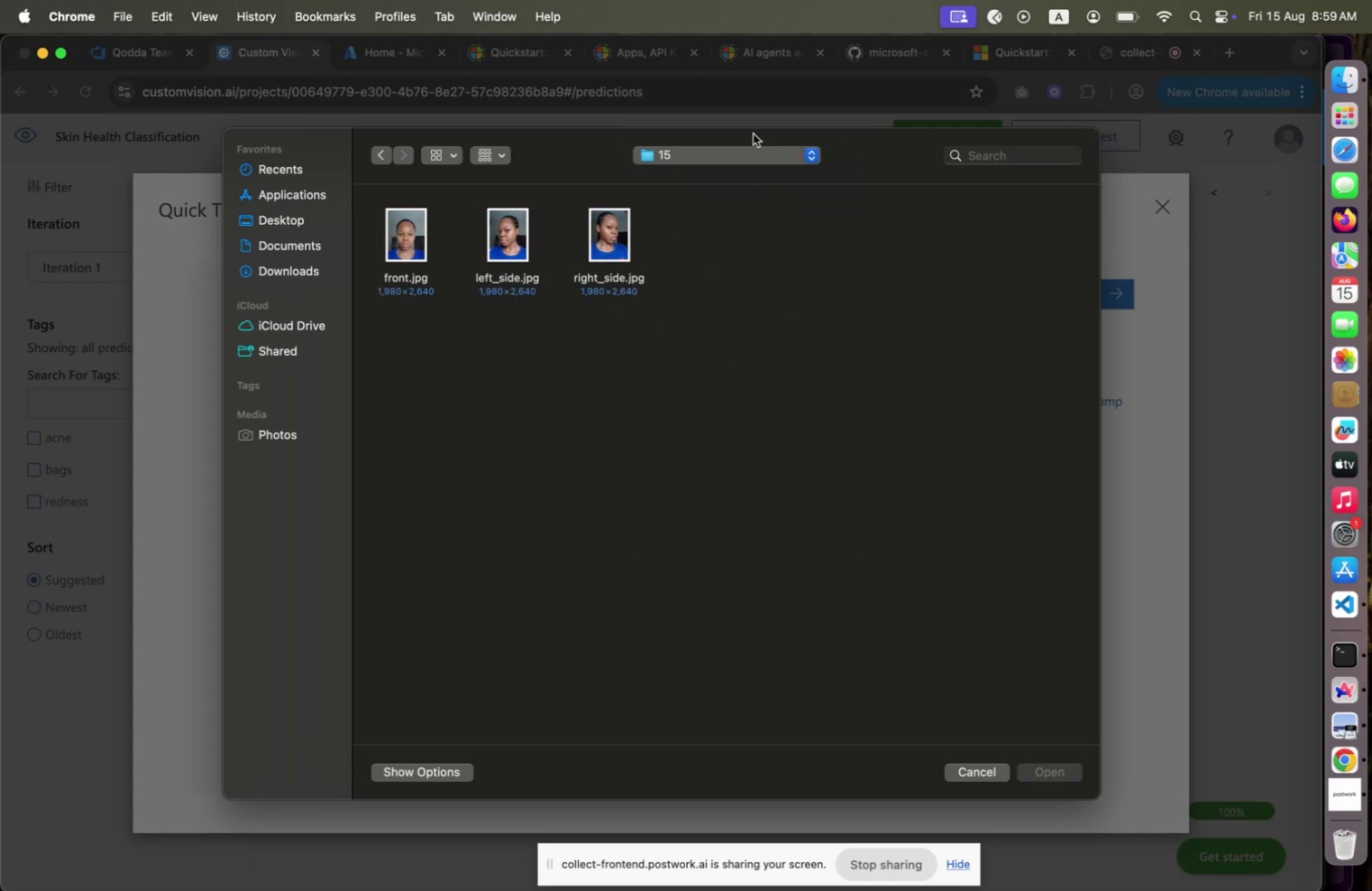 
left_click([746, 147])
 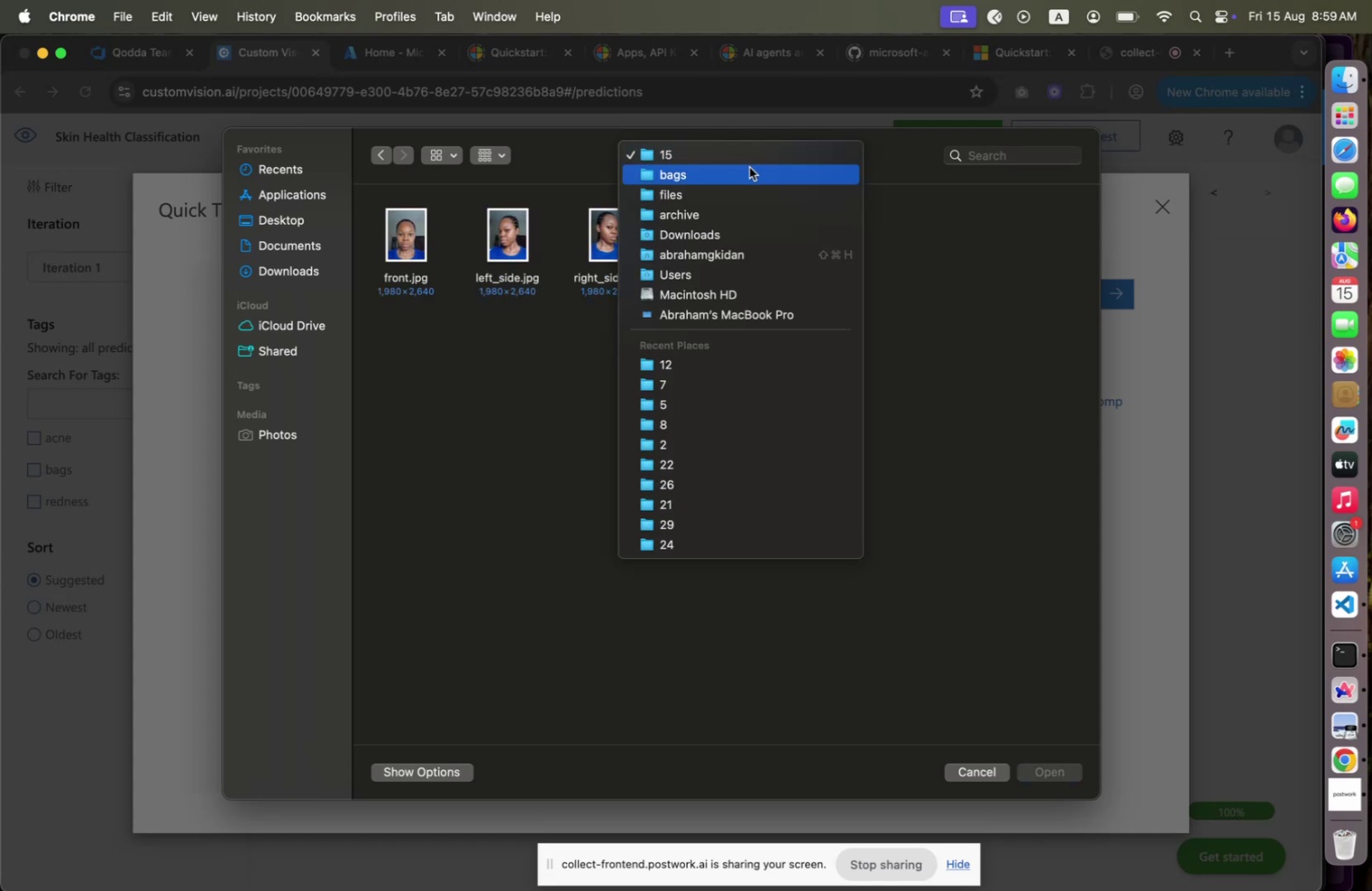 
left_click([750, 168])
 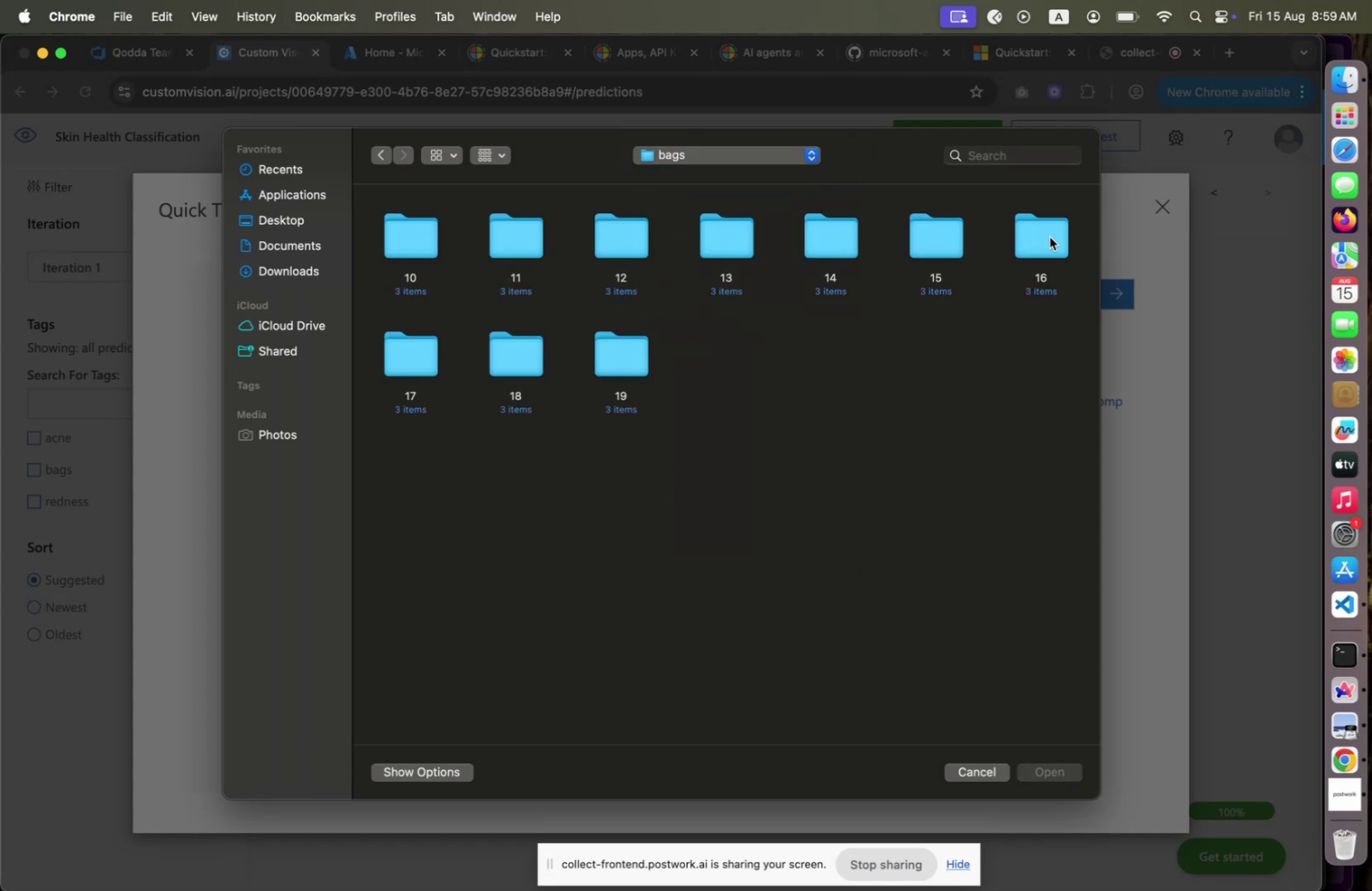 
double_click([1050, 237])
 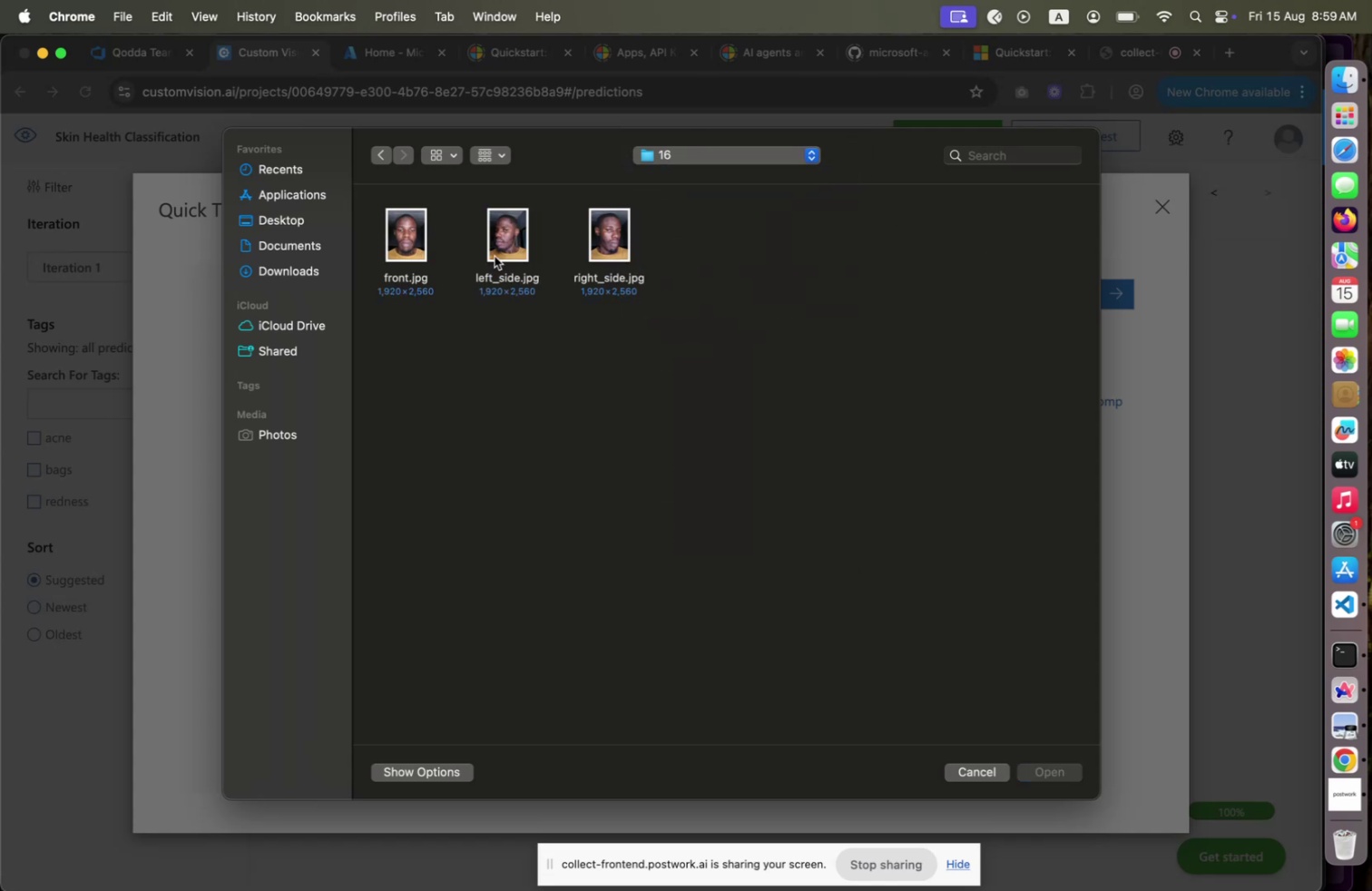 
left_click([421, 237])
 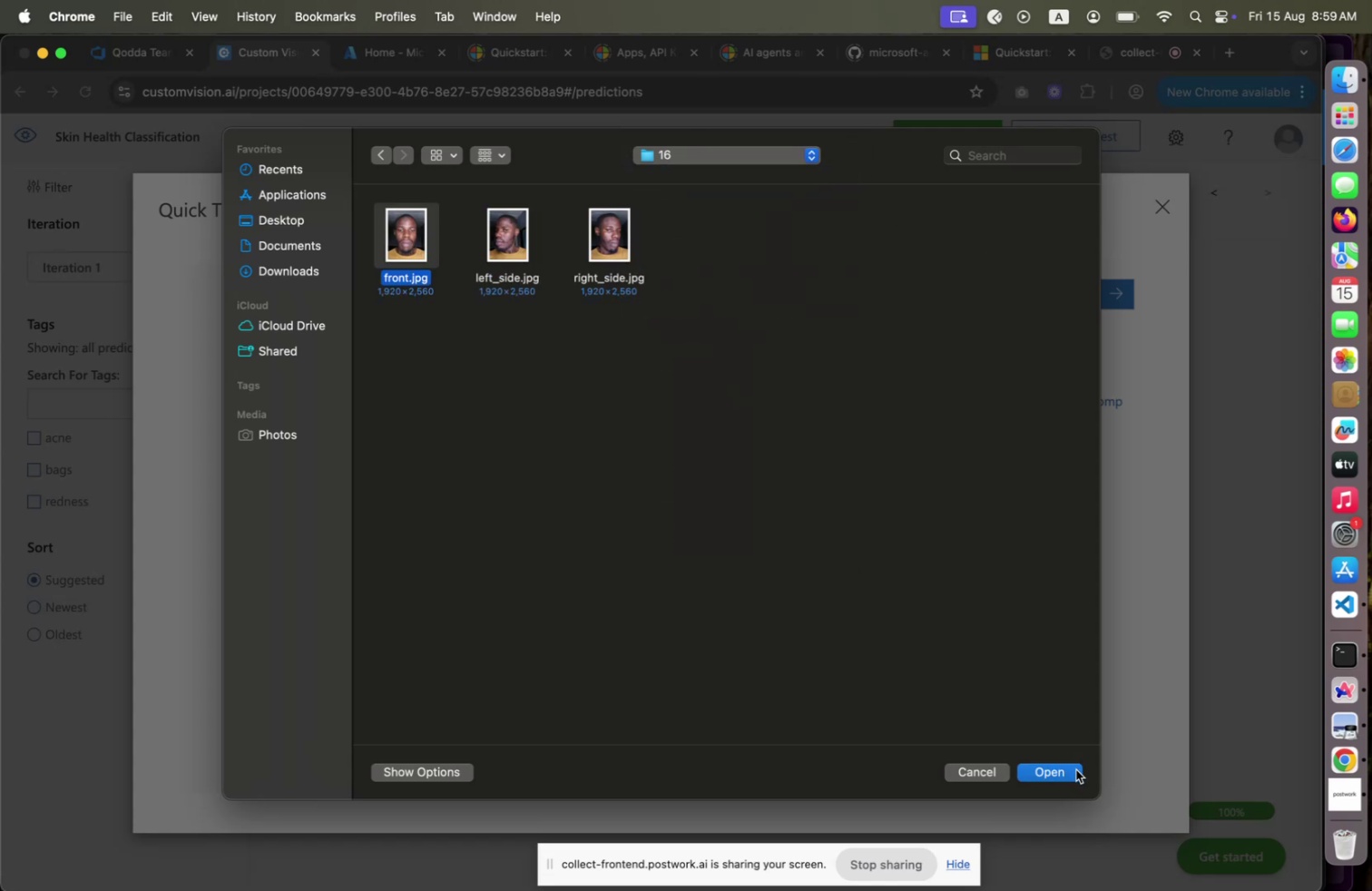 
left_click([1074, 770])
 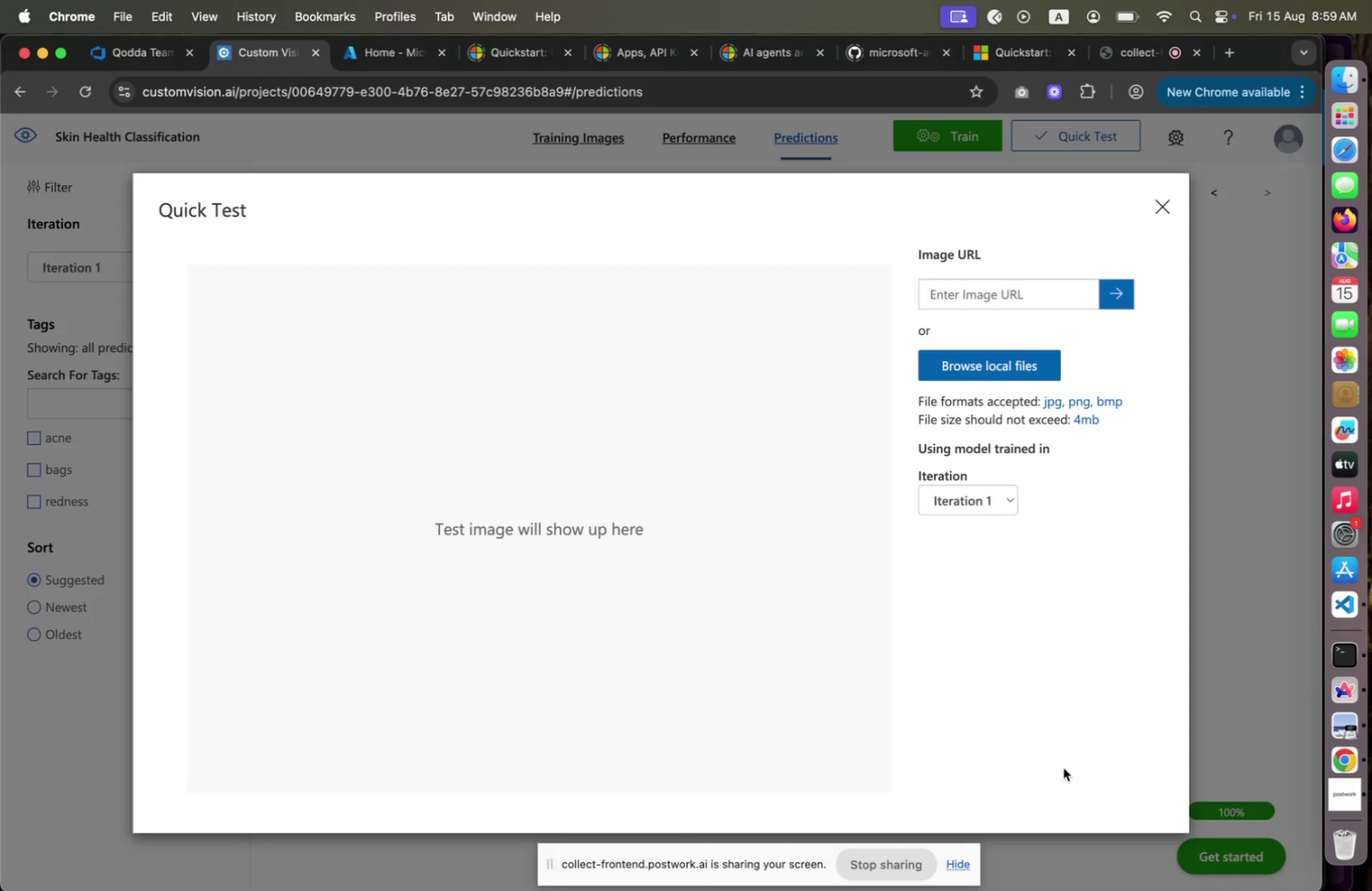 
mouse_move([848, 690])
 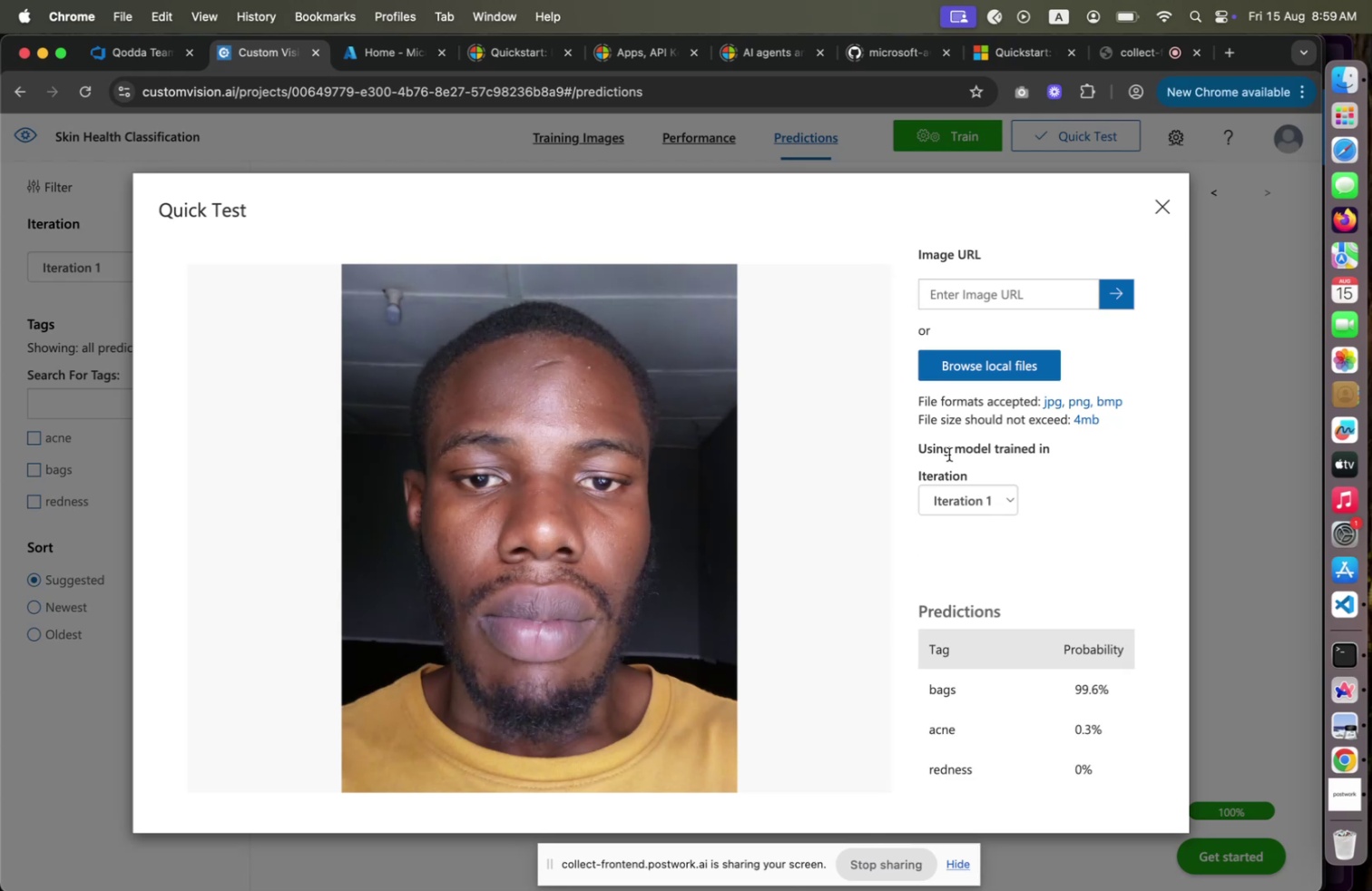 
left_click([953, 354])
 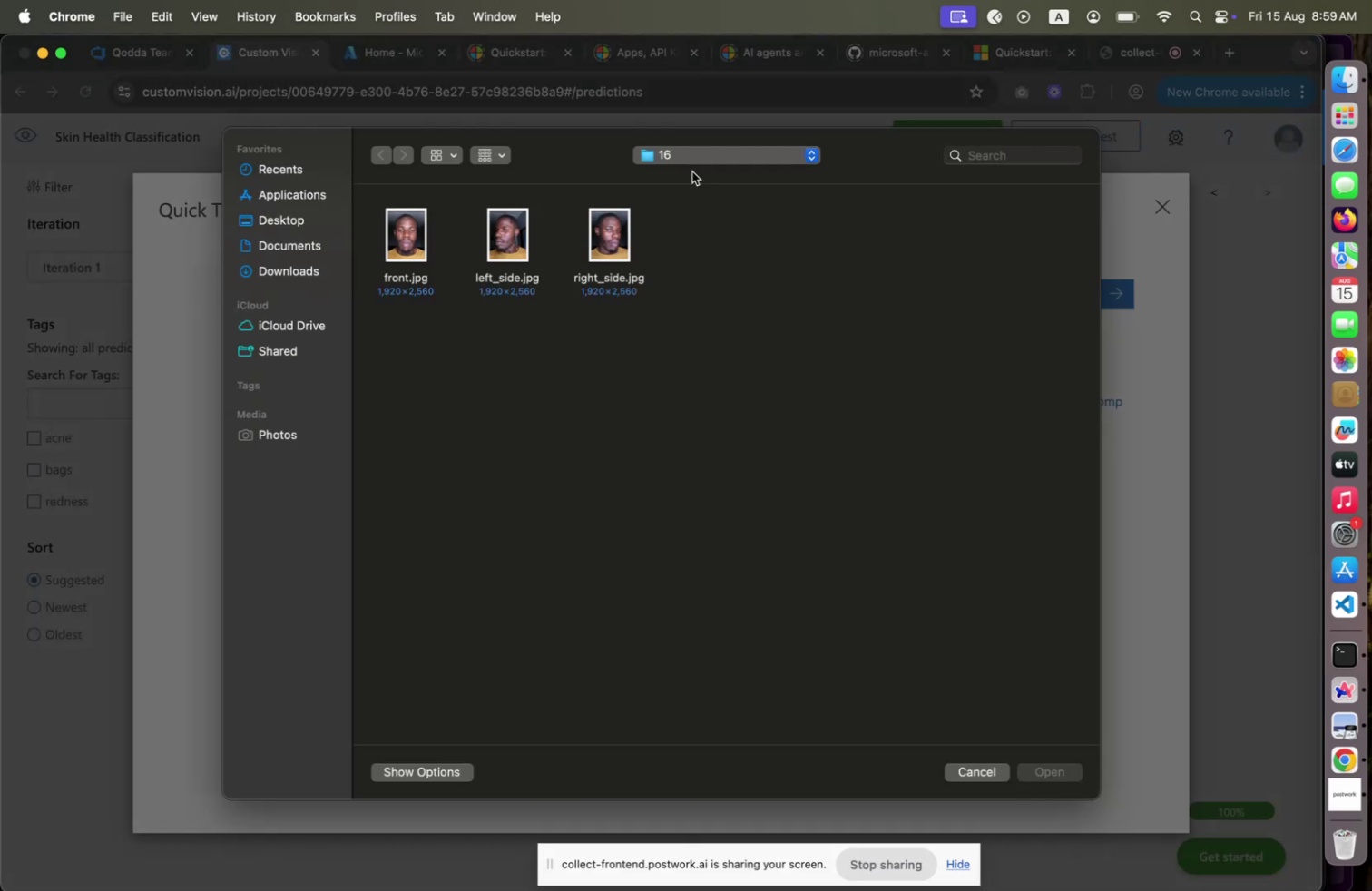 
left_click([697, 153])
 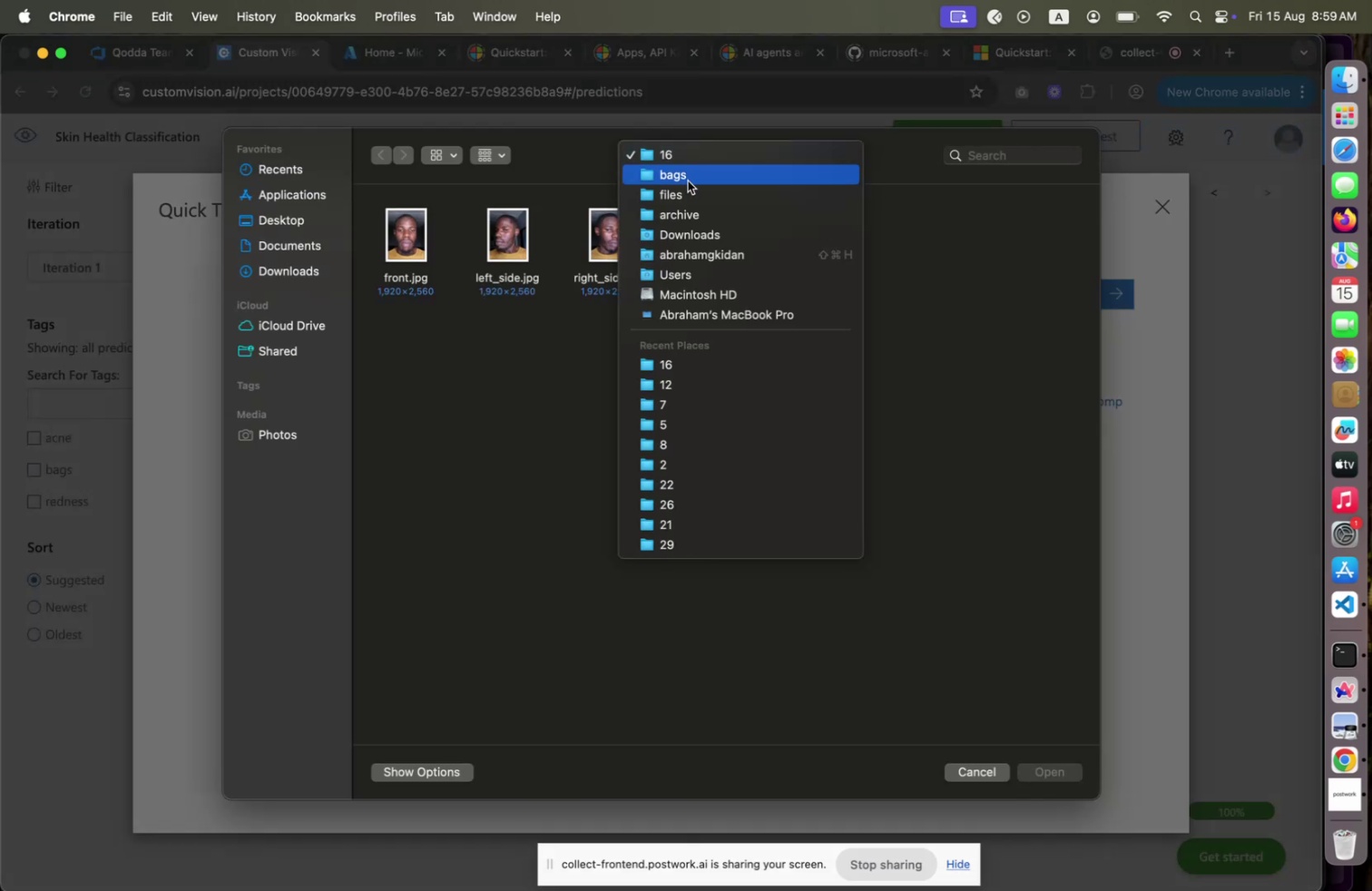 
left_click([682, 188])
 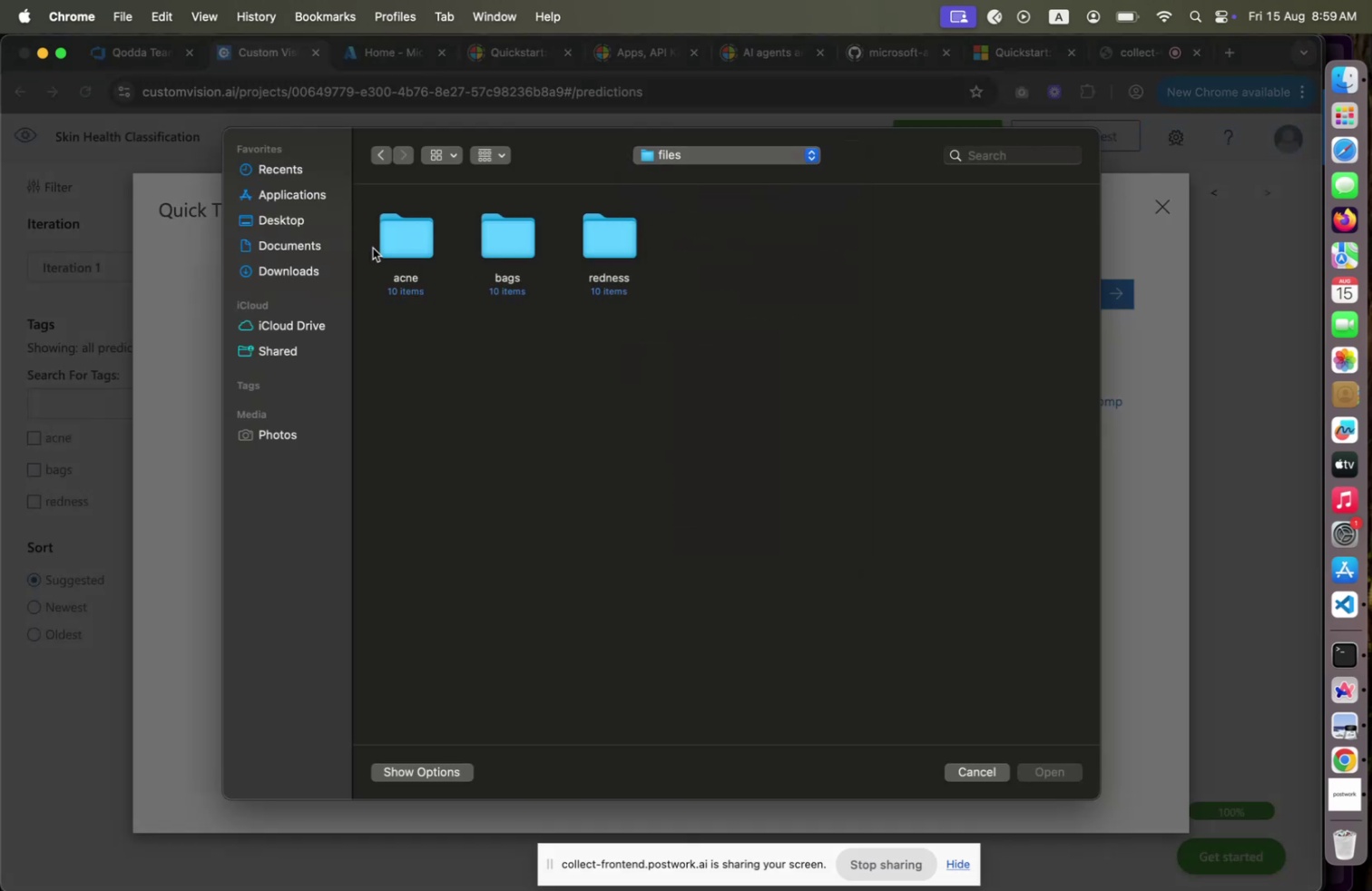 
double_click([397, 240])
 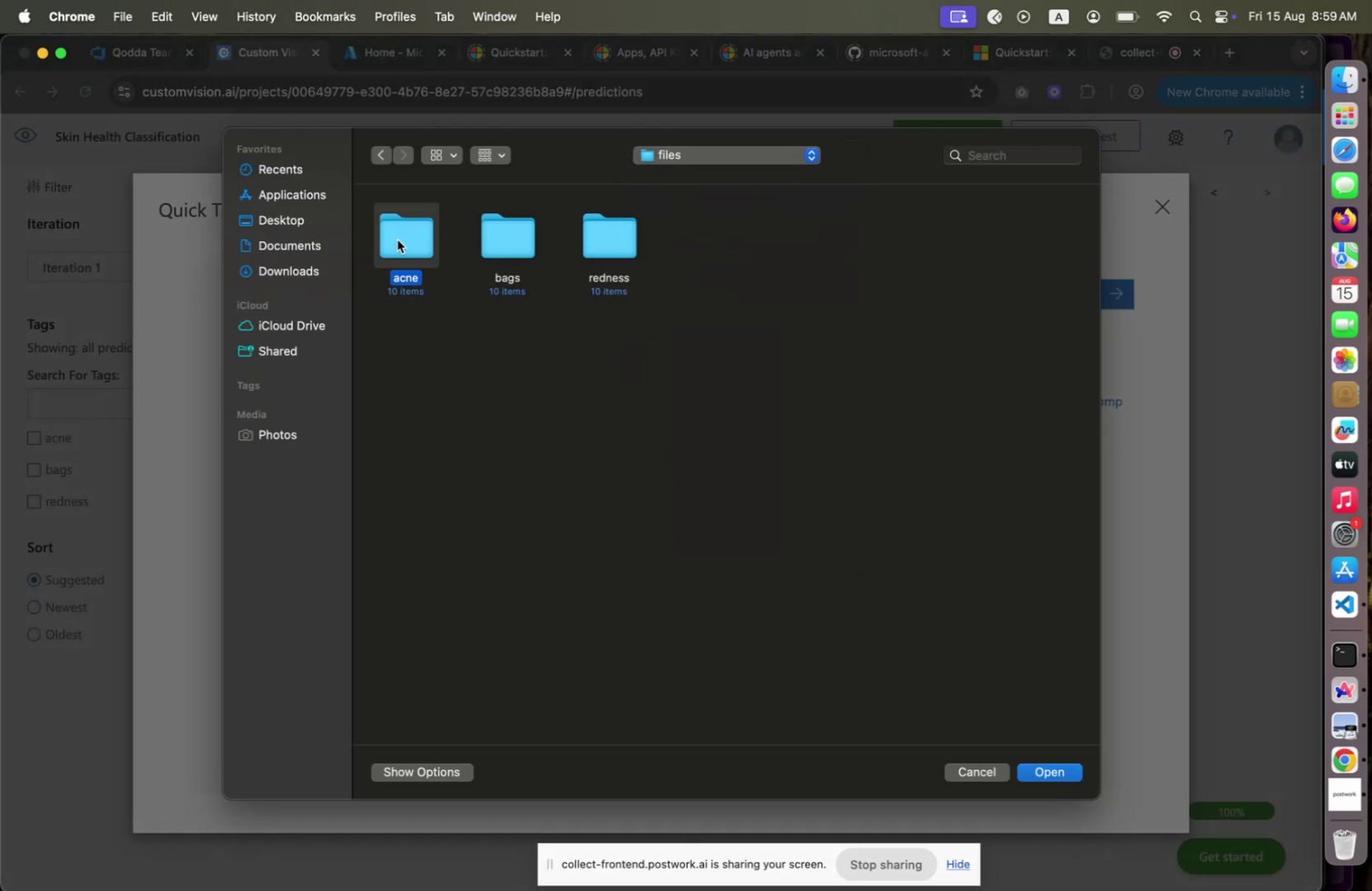 
triple_click([397, 240])
 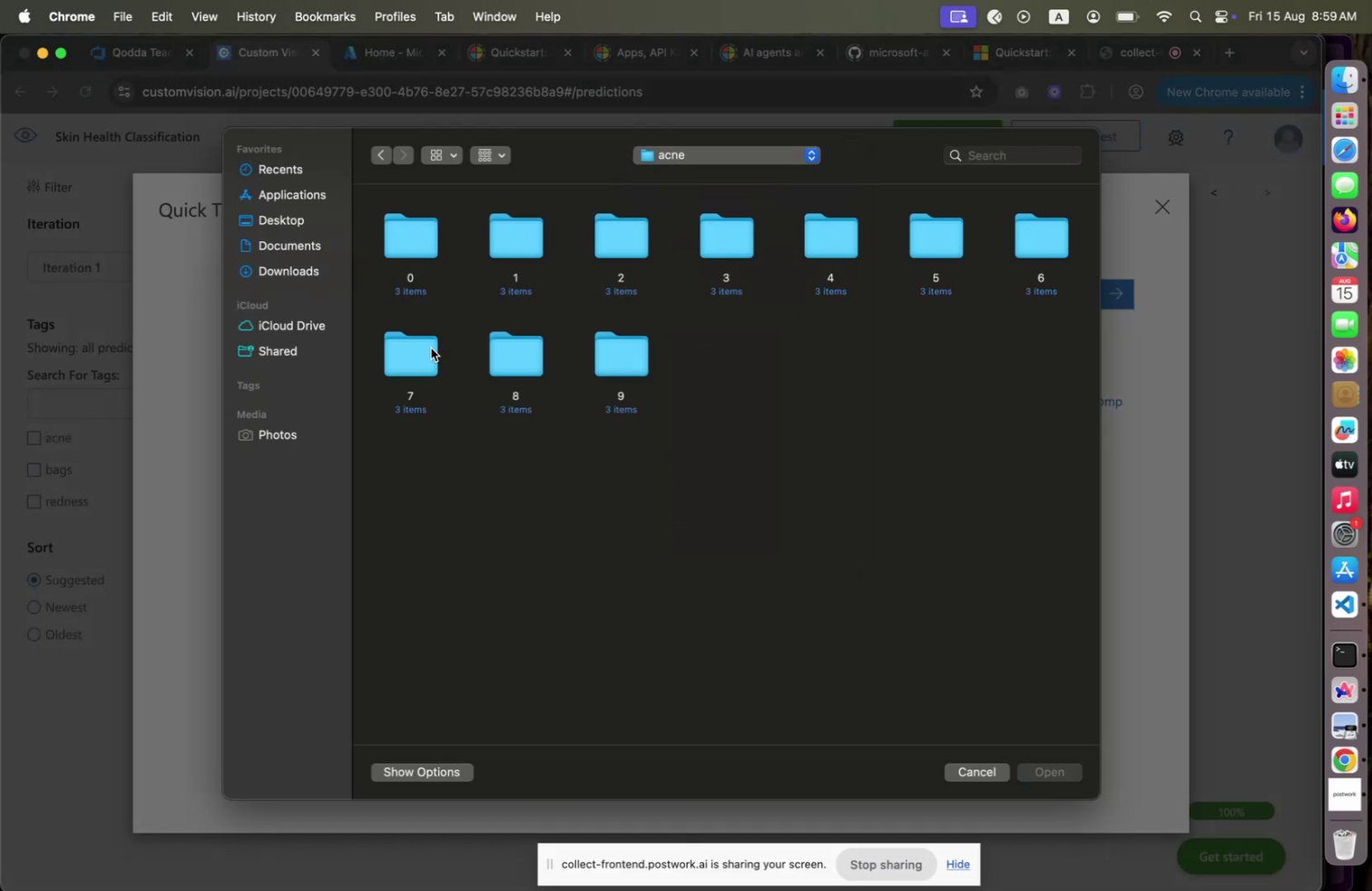 
double_click([431, 348])
 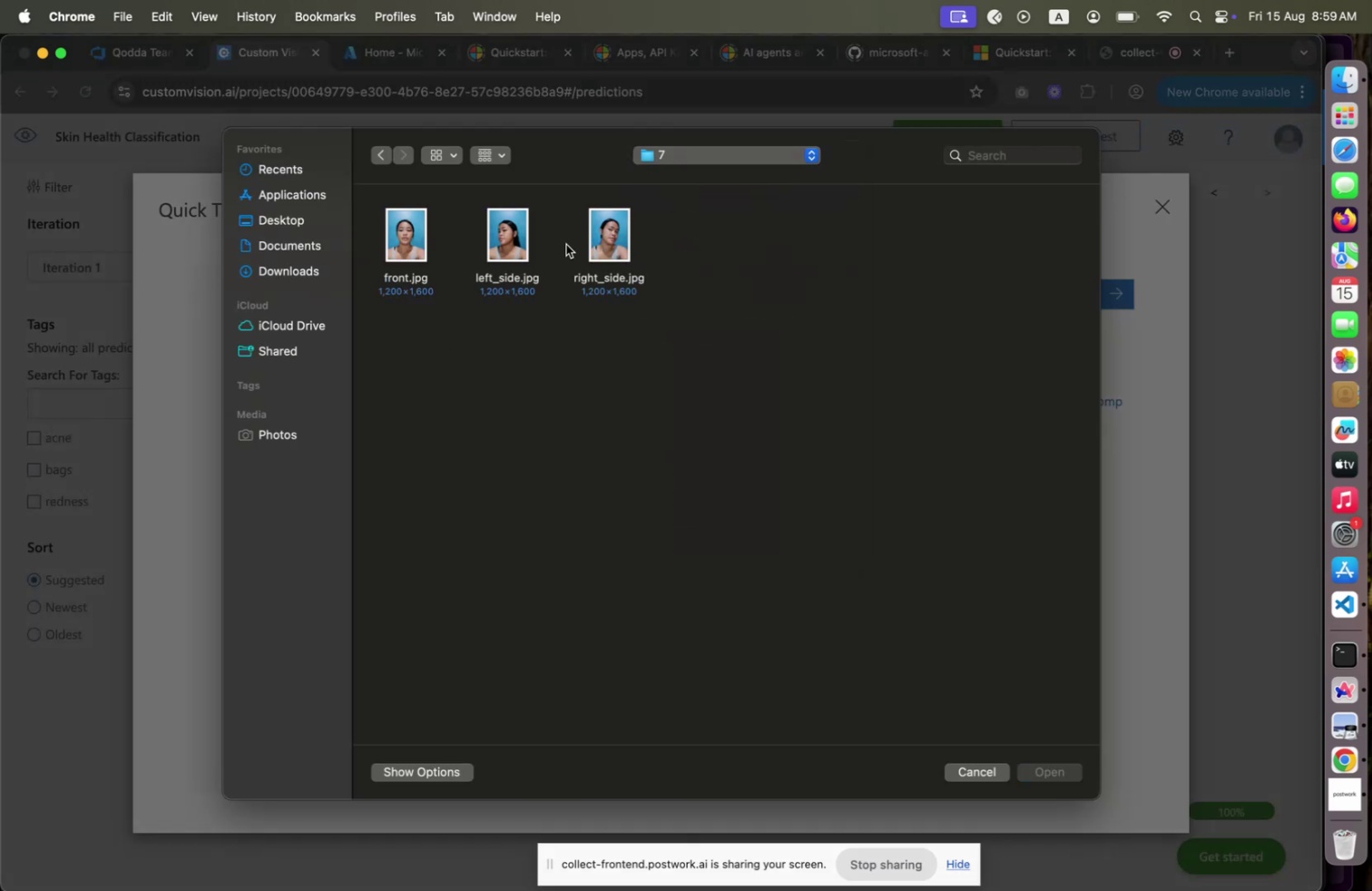 
left_click([603, 230])
 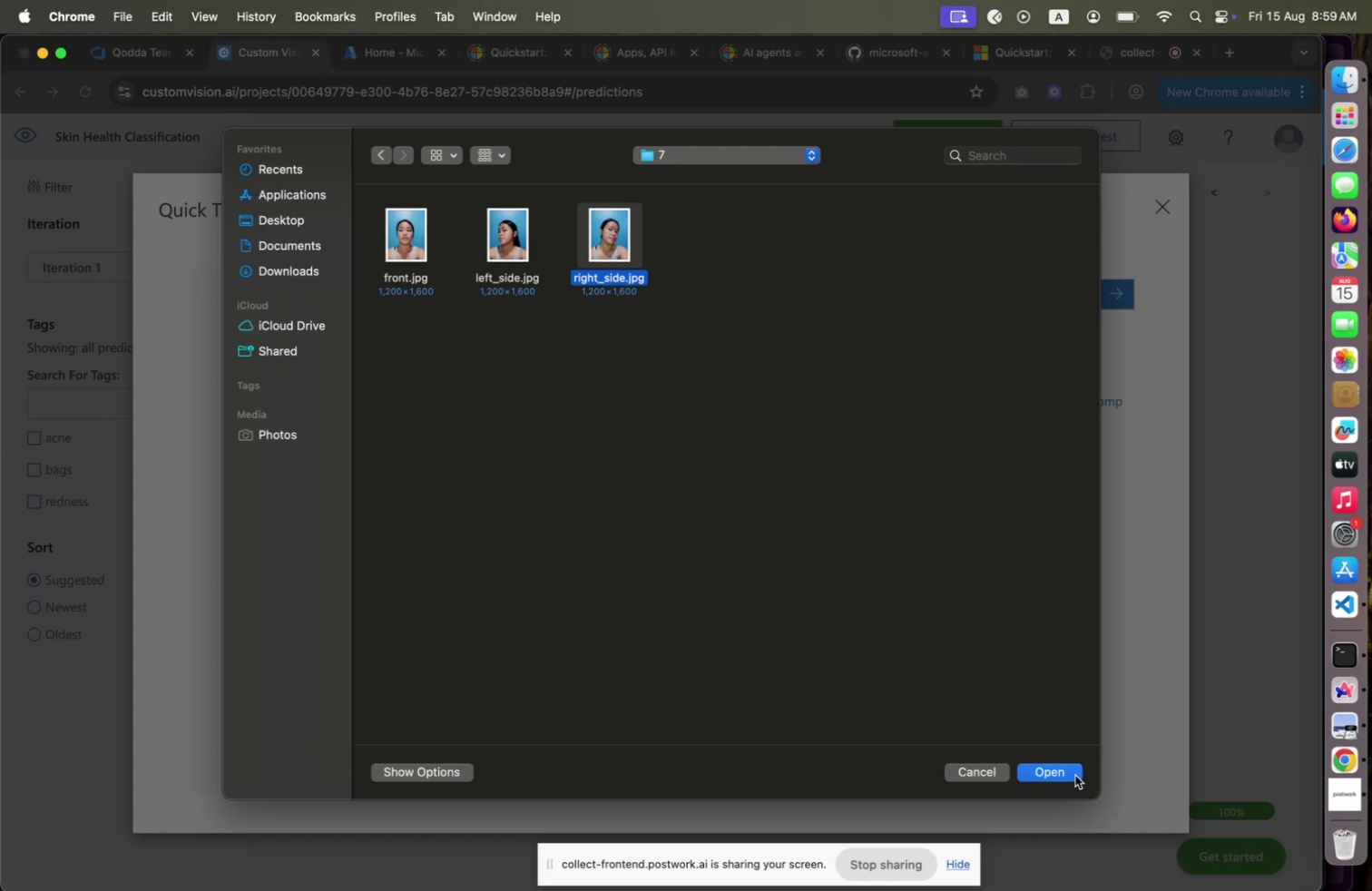 
mouse_move([1055, 718])
 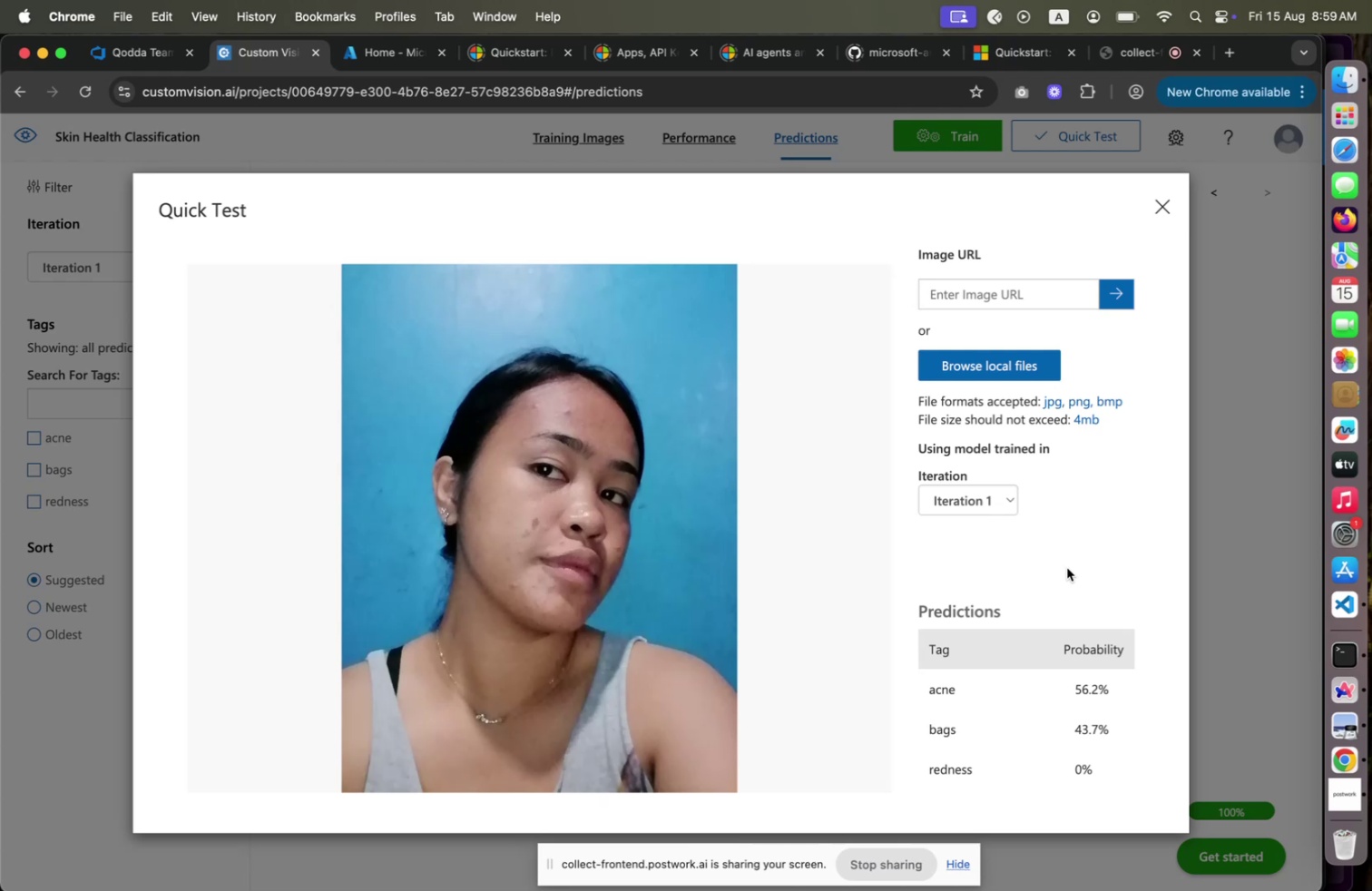 
wait(6.68)
 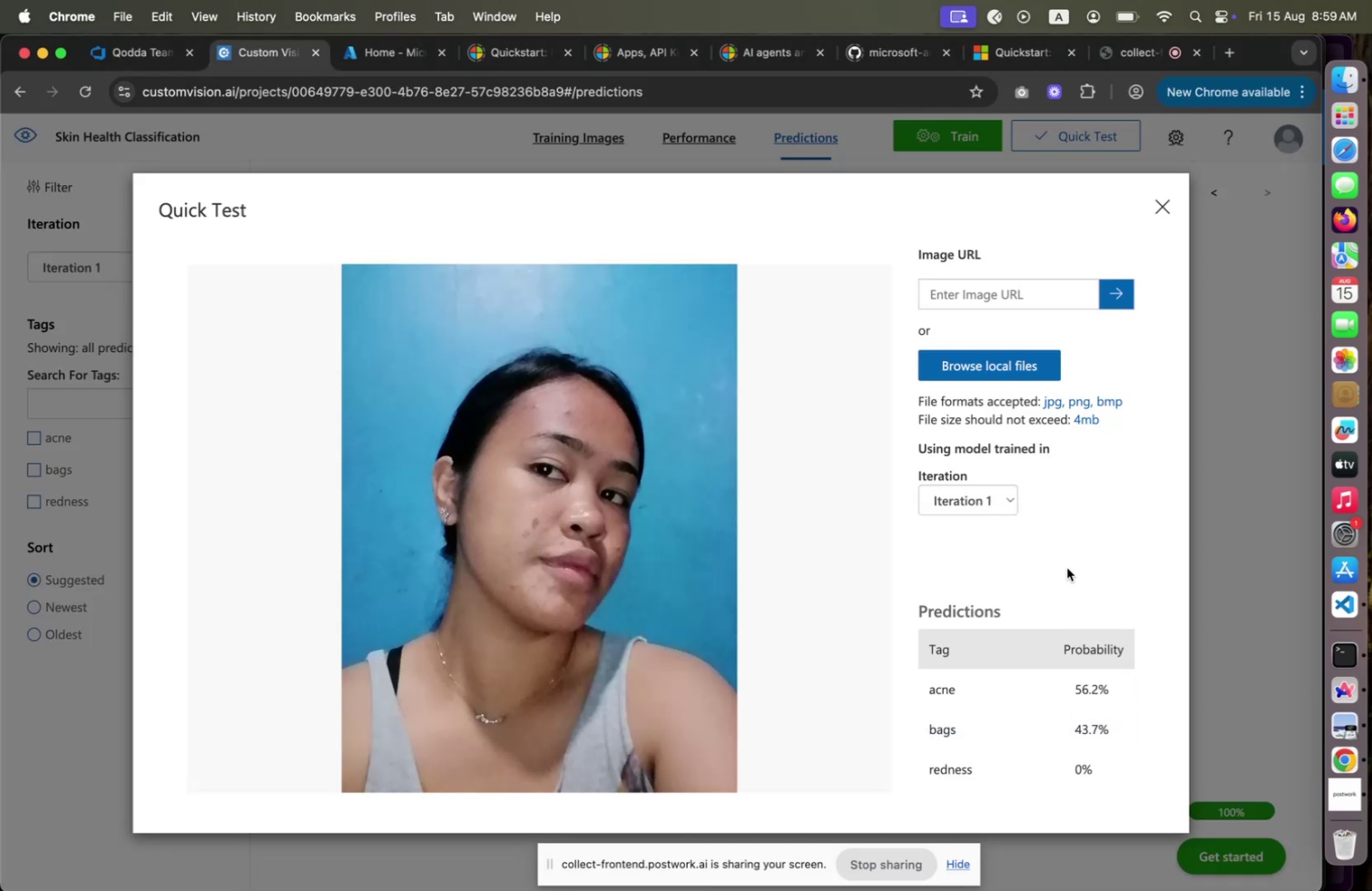 
left_click([1014, 379])
 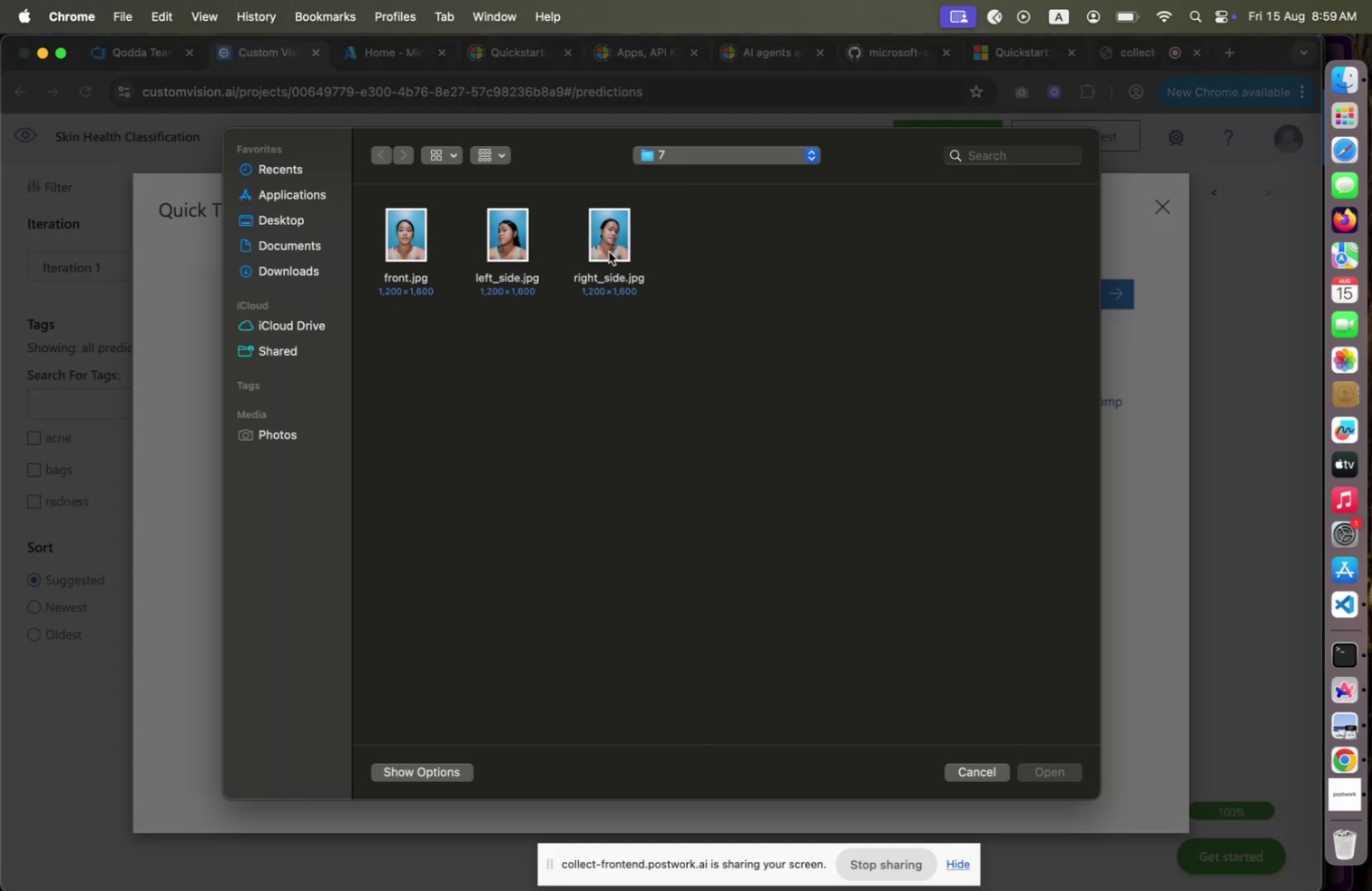 
left_click([529, 236])
 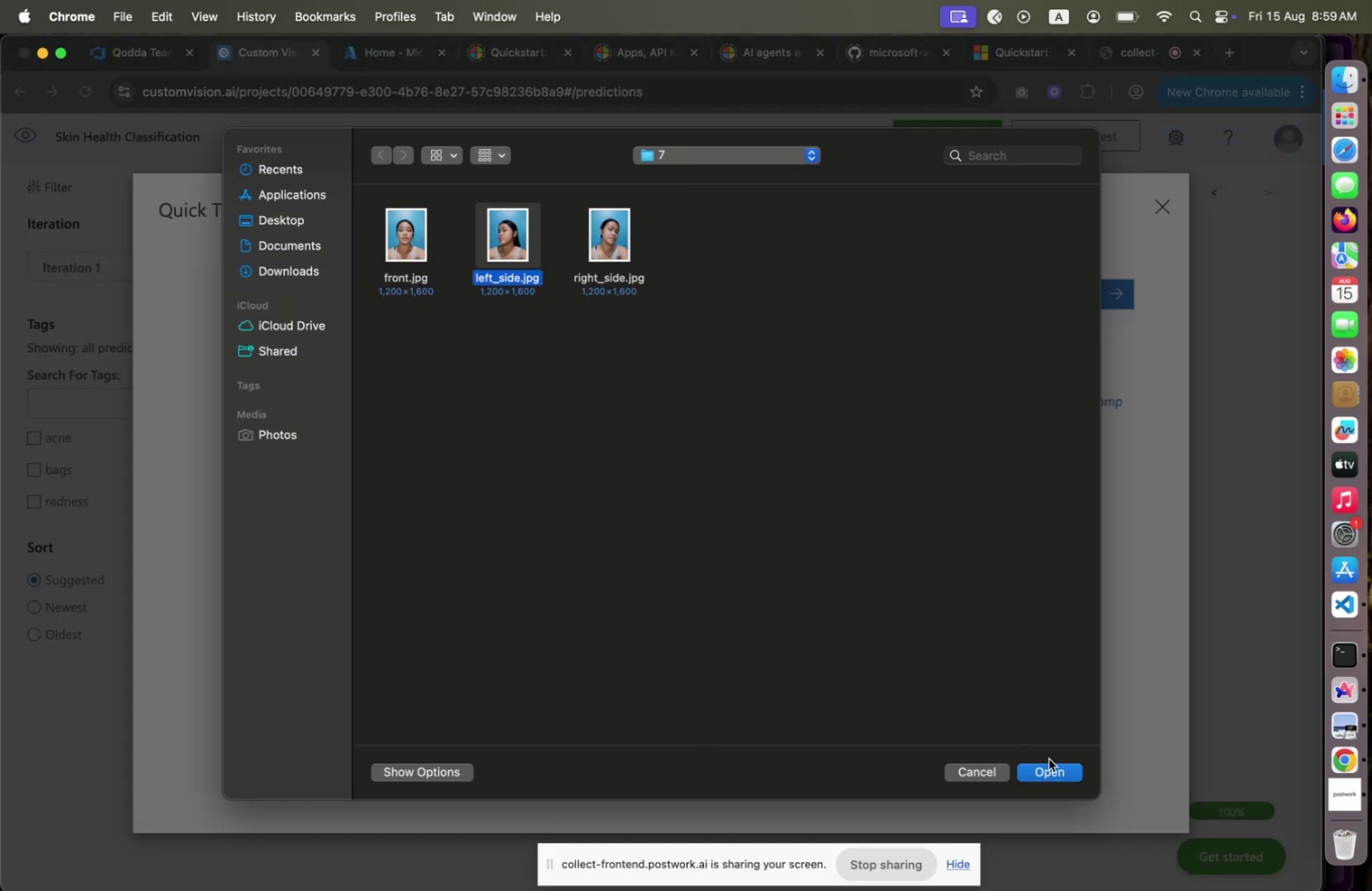 
left_click([1048, 769])
 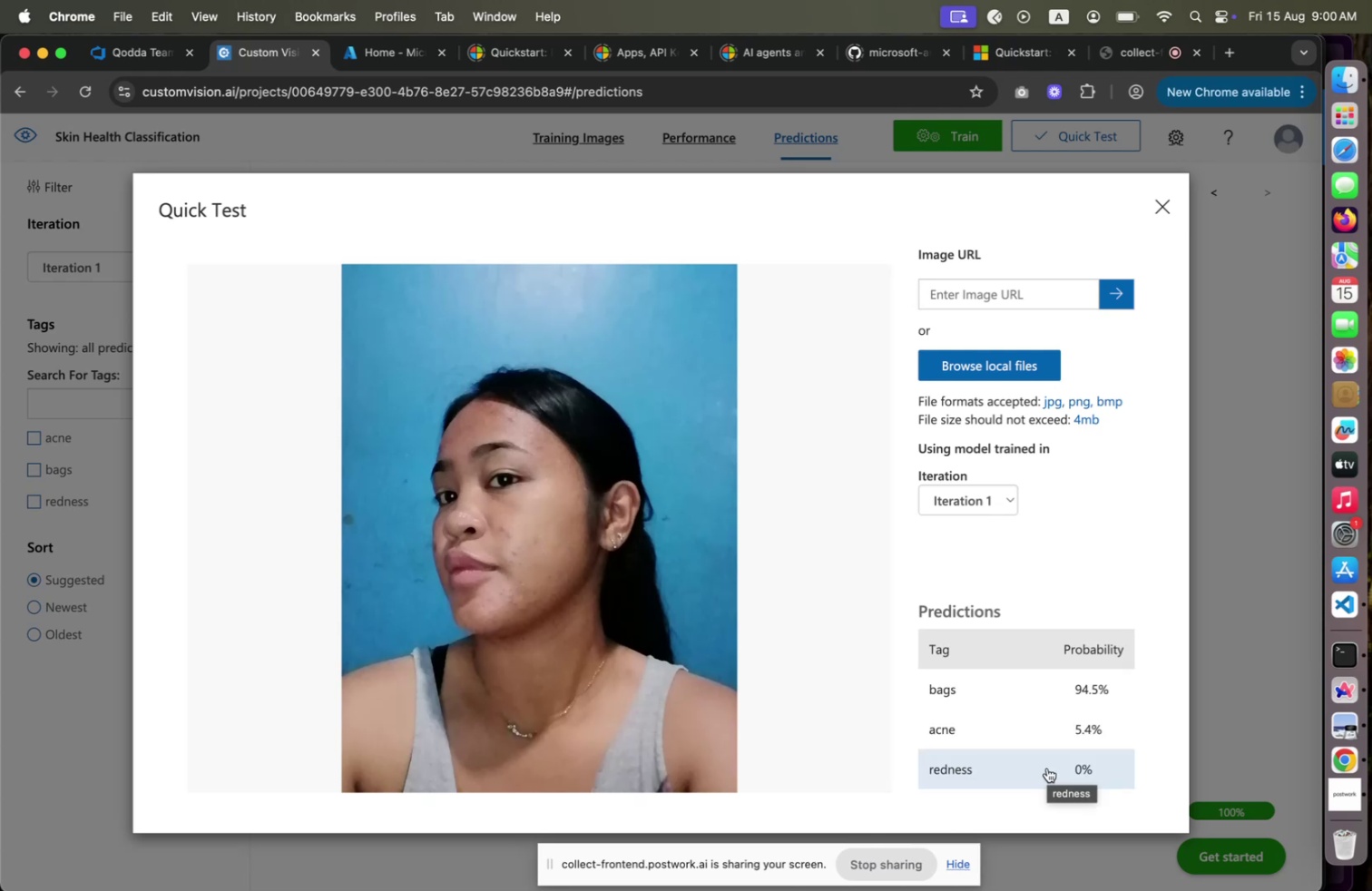 
wait(11.22)
 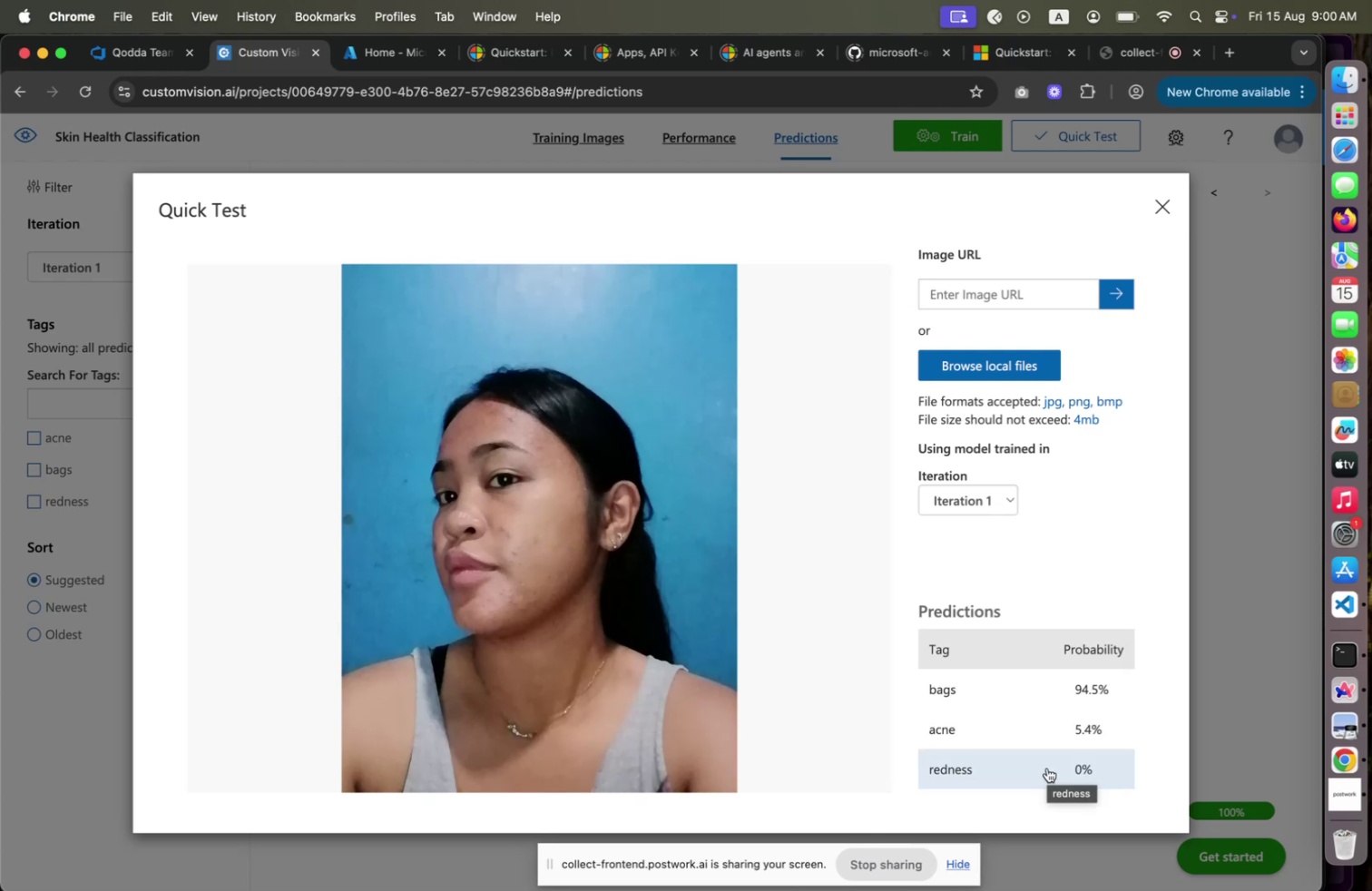 
left_click([958, 371])
 